 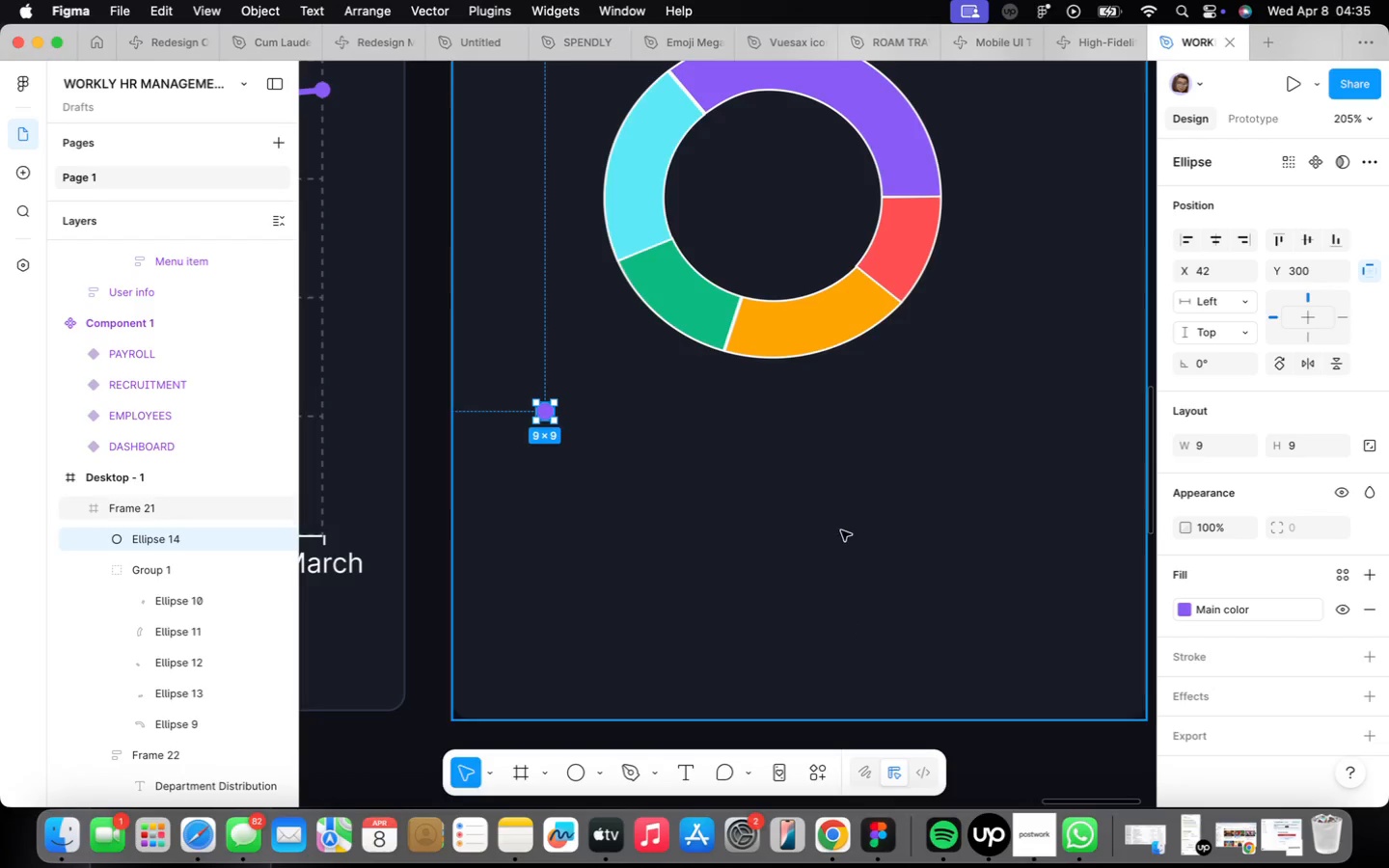 
scroll: coordinate [835, 531], scroll_direction: down, amount: 9.0
 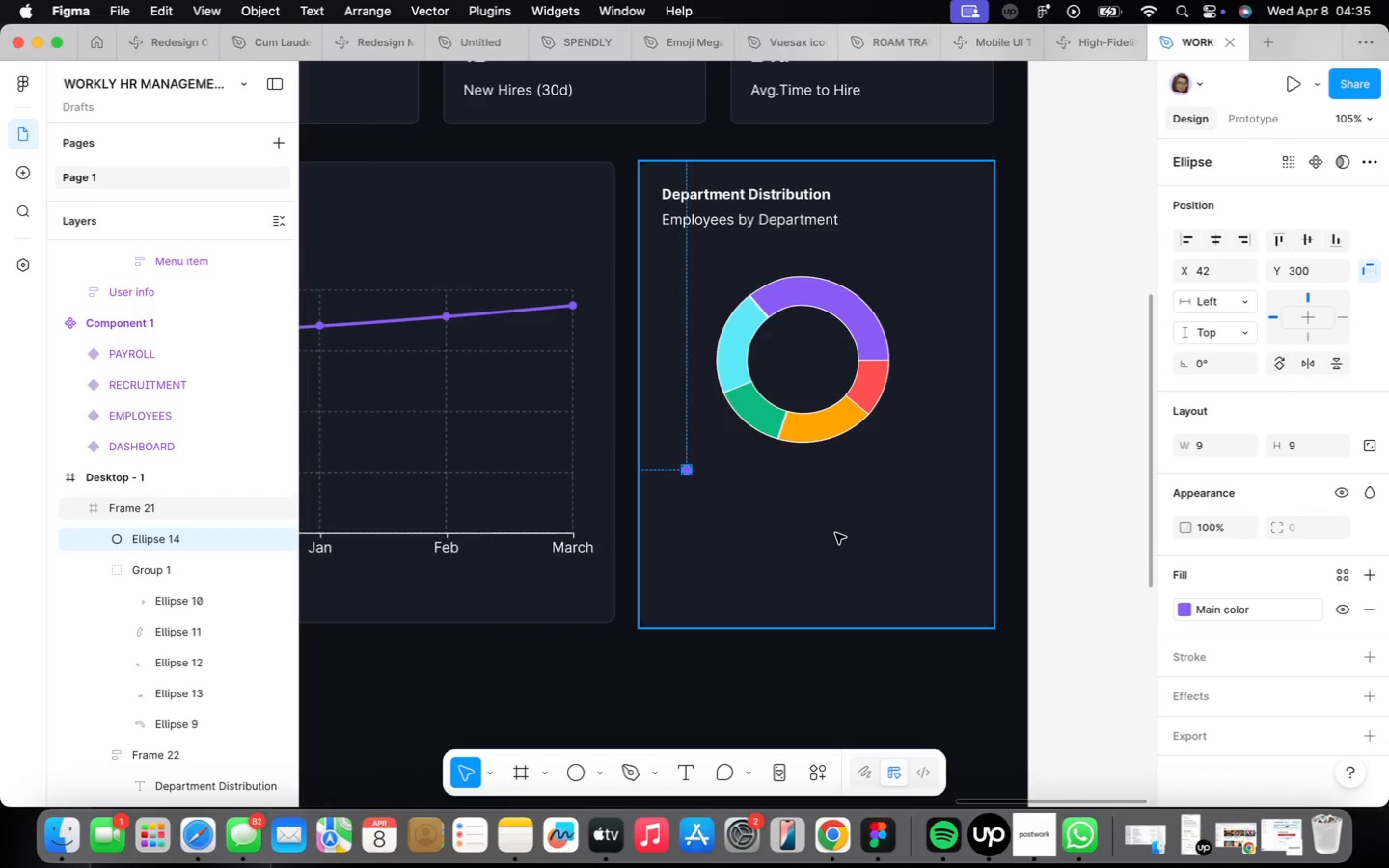 
scroll: coordinate [810, 500], scroll_direction: up, amount: 9.0
 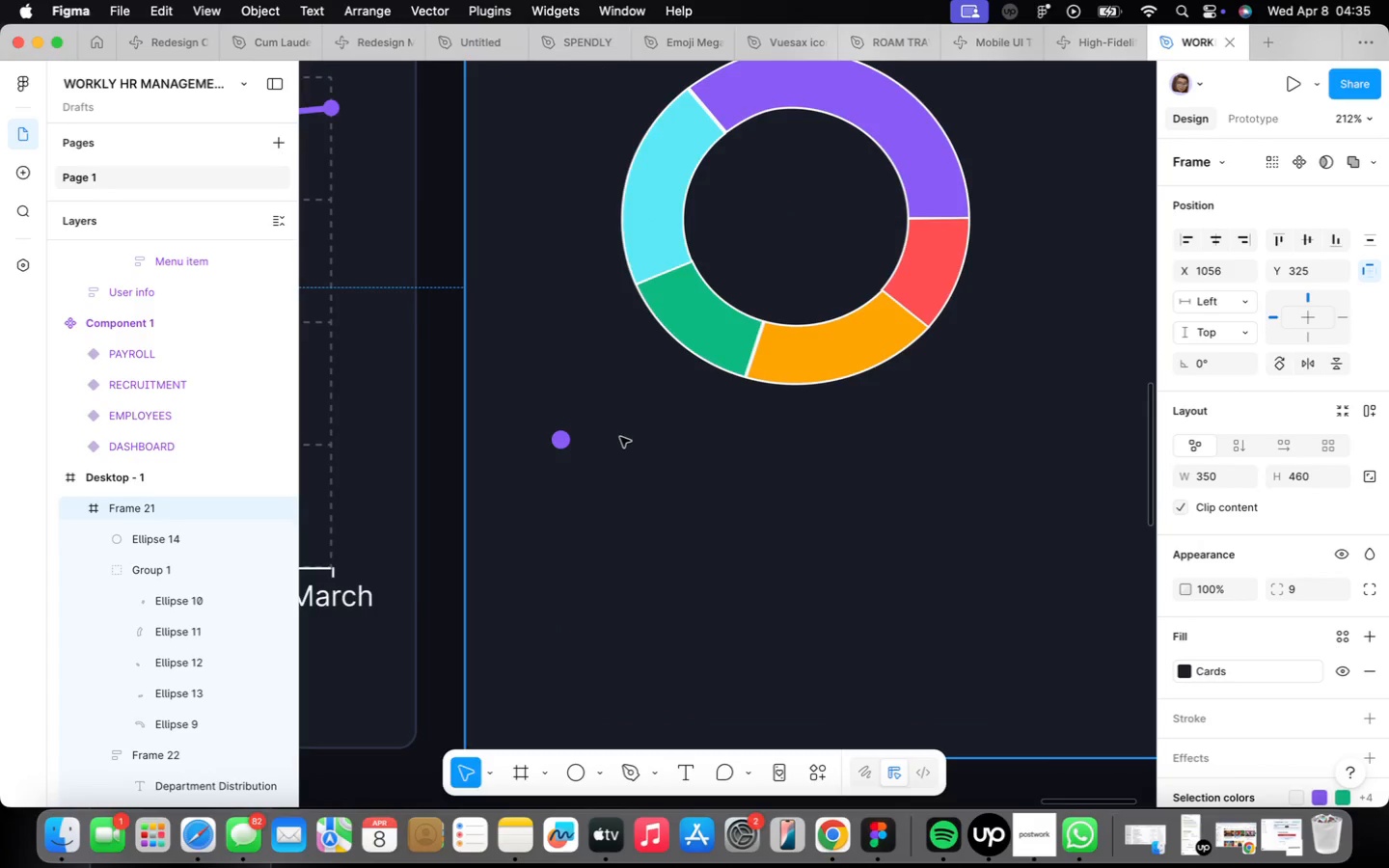 
scroll: coordinate [654, 401], scroll_direction: down, amount: 10.0
 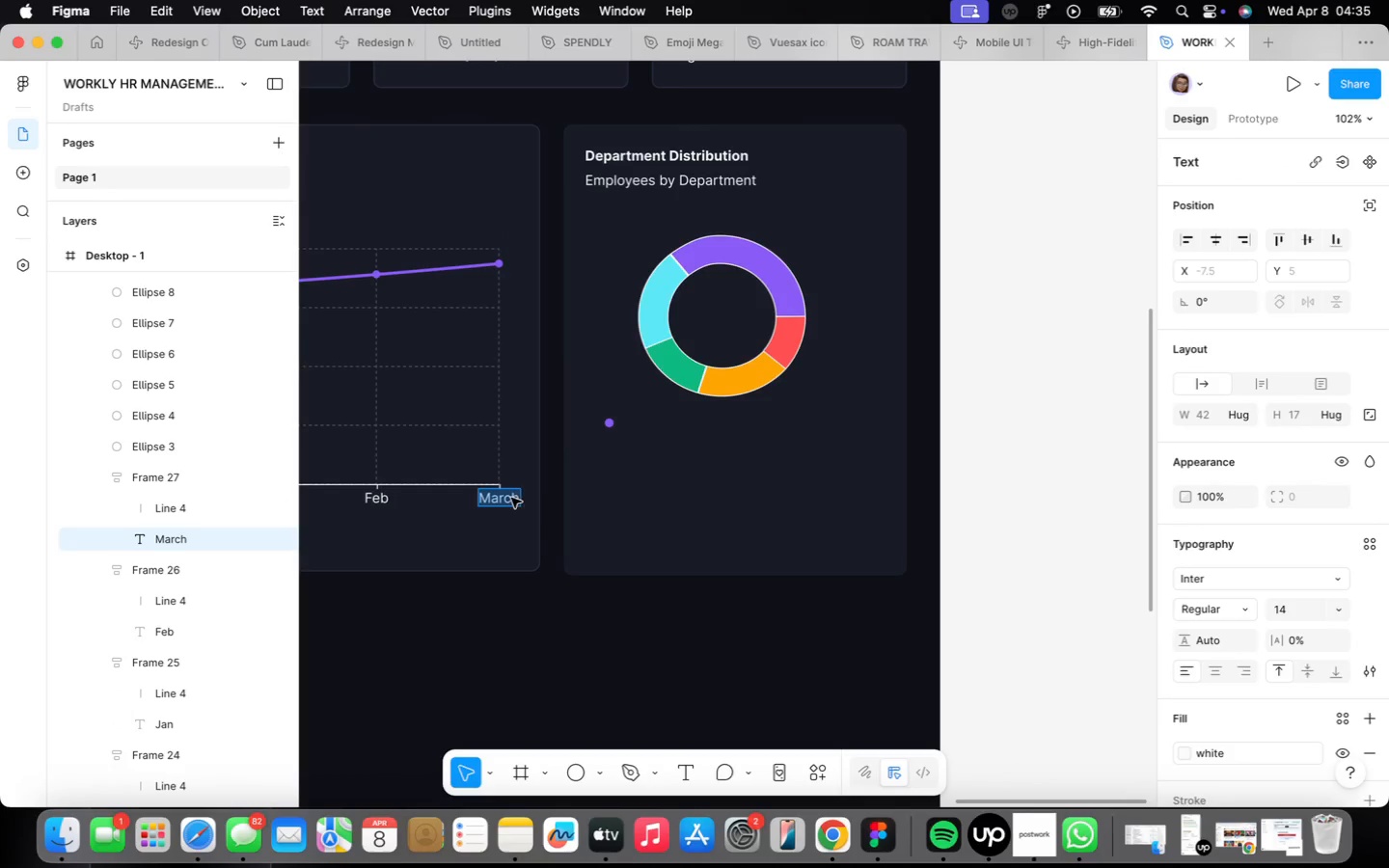 
left_click([550, 505])
 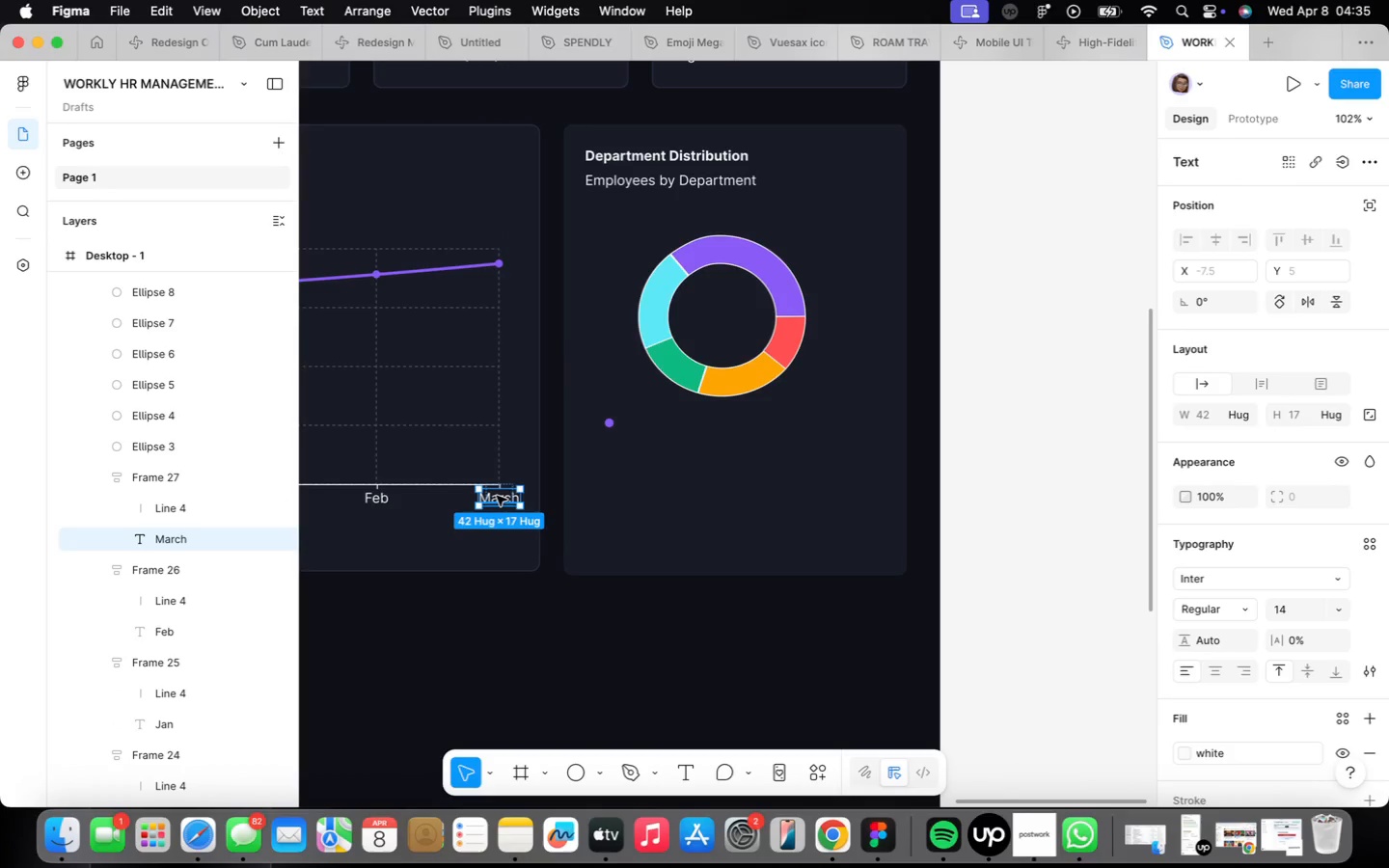 
hold_key(key=ControlLeft, duration=1.58)
left_click_drag(start_coordinate=[497, 495], to_coordinate=[643, 444])
 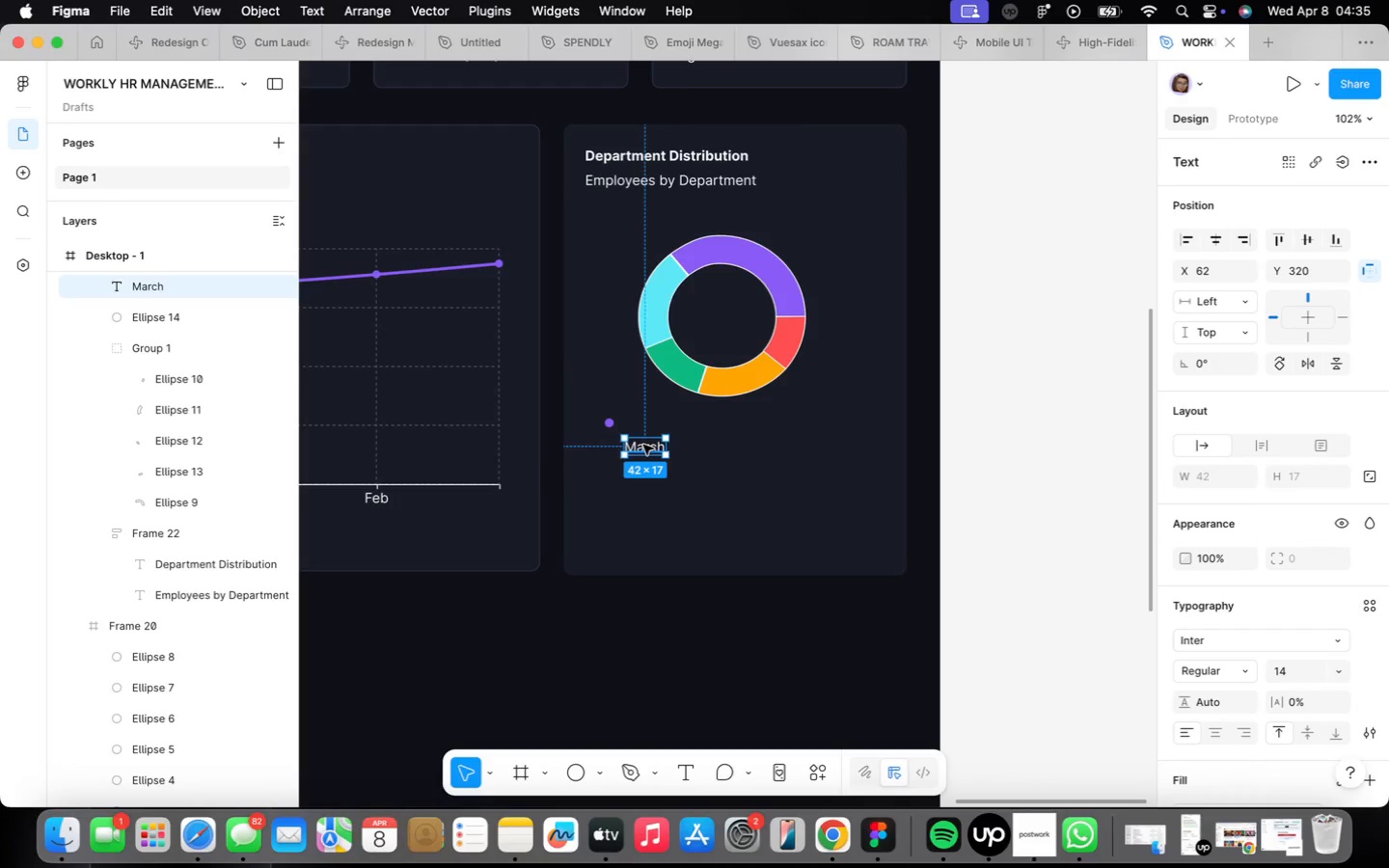 
key(Meta+CommandLeft)
 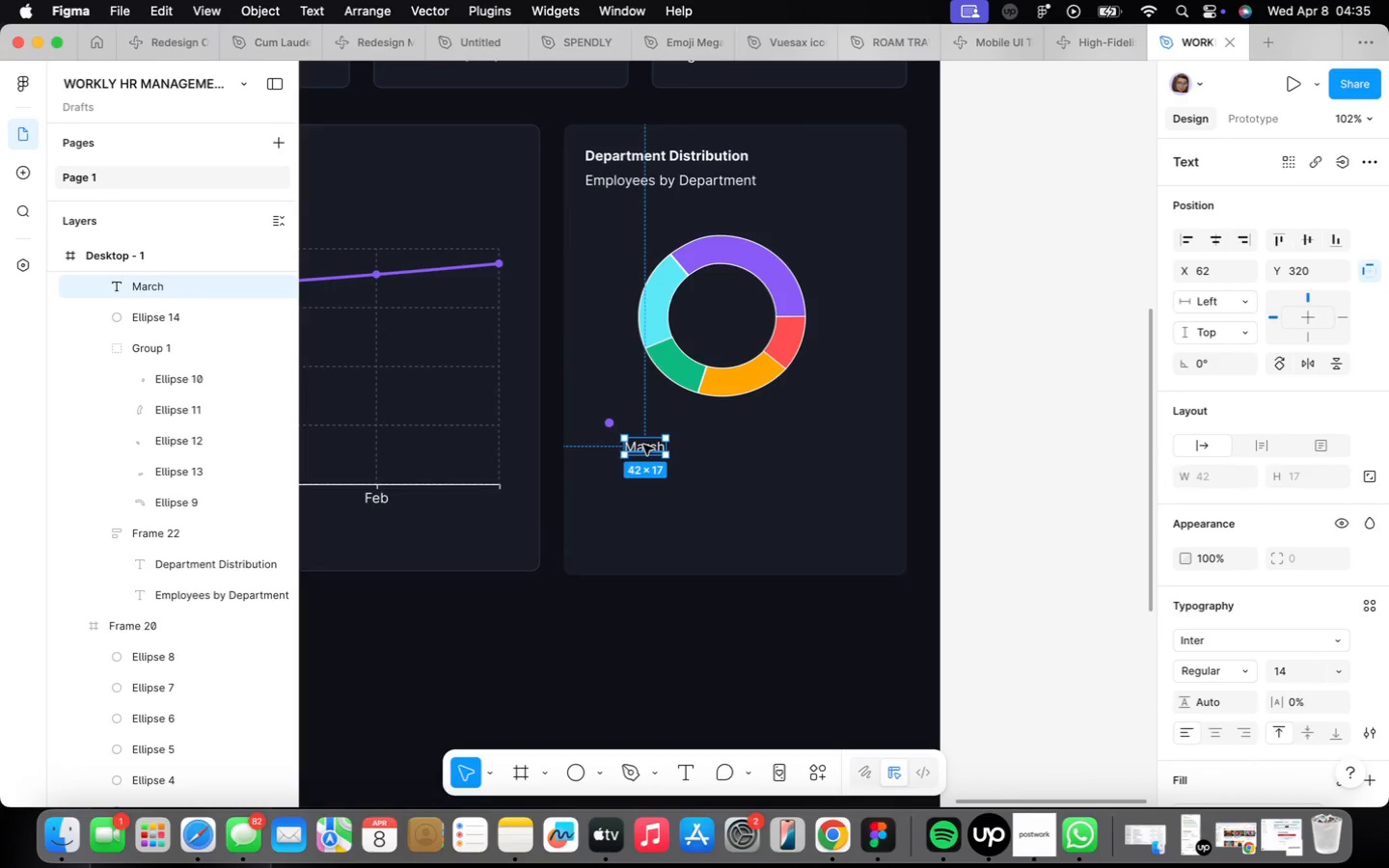 
key(Meta+Z)
 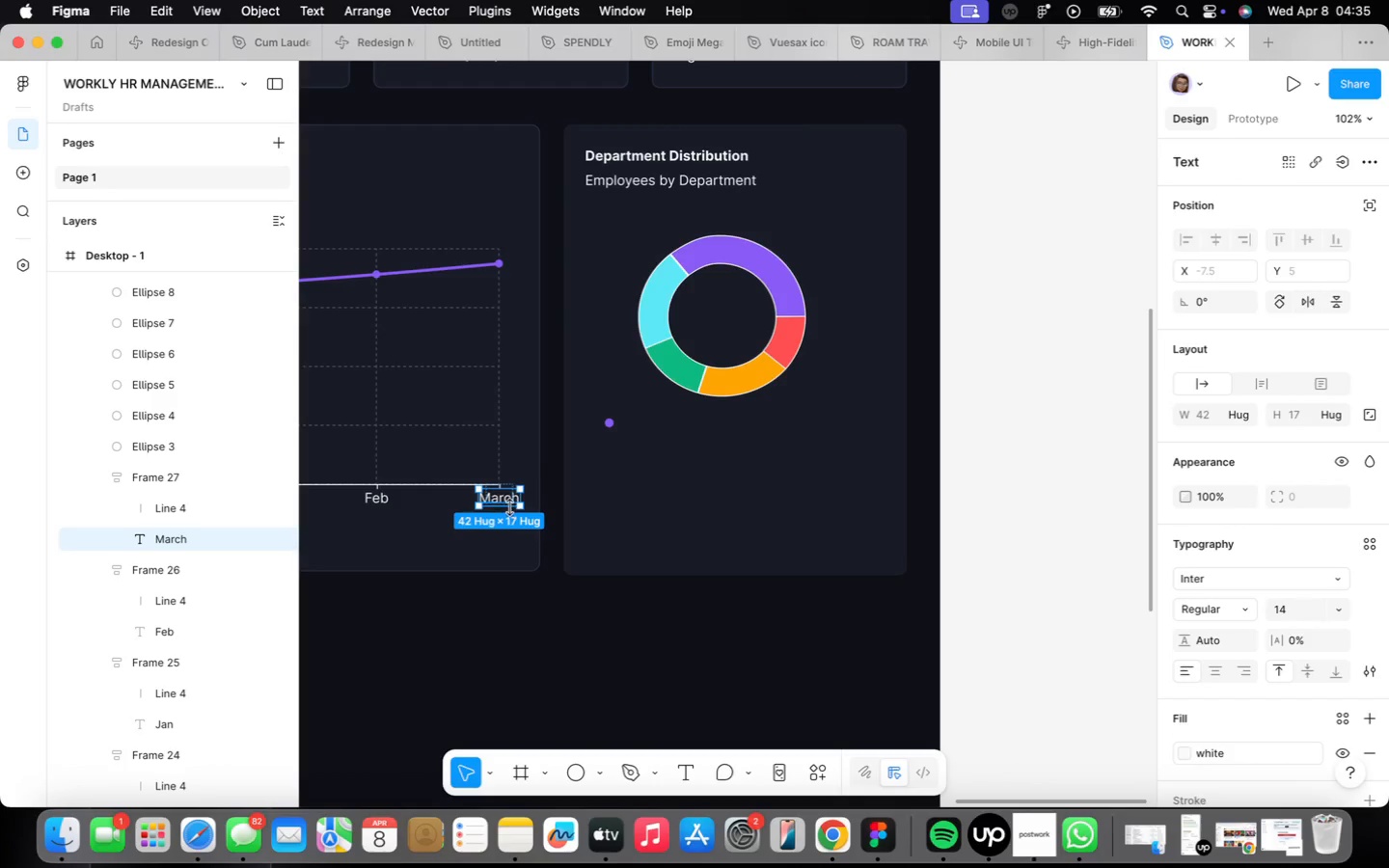 
hold_key(key=OptionLeft, duration=1.61)
left_click_drag(start_coordinate=[503, 497], to_coordinate=[647, 420])
 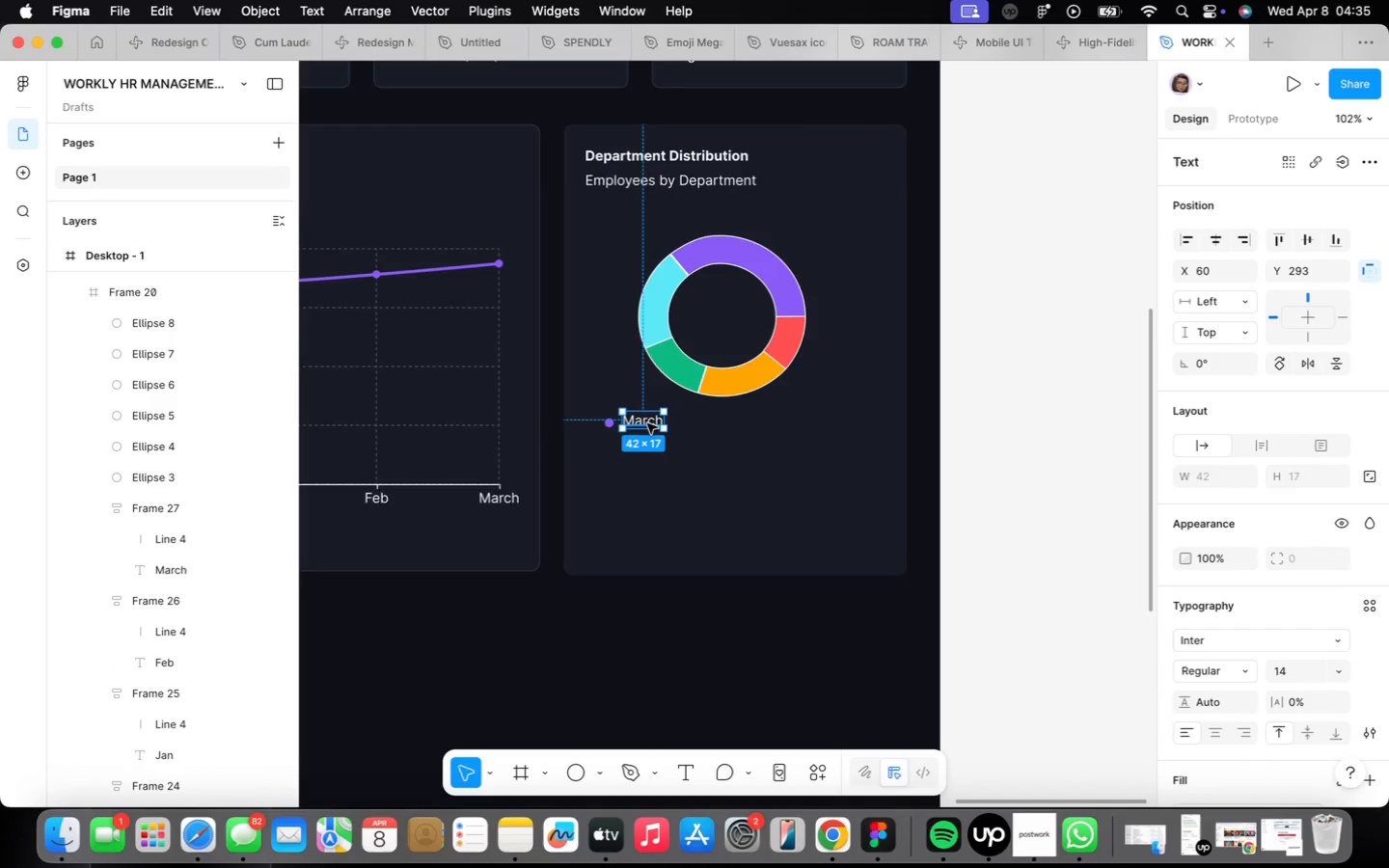 
left_click_drag(start_coordinate=[640, 417], to_coordinate=[646, 424])
 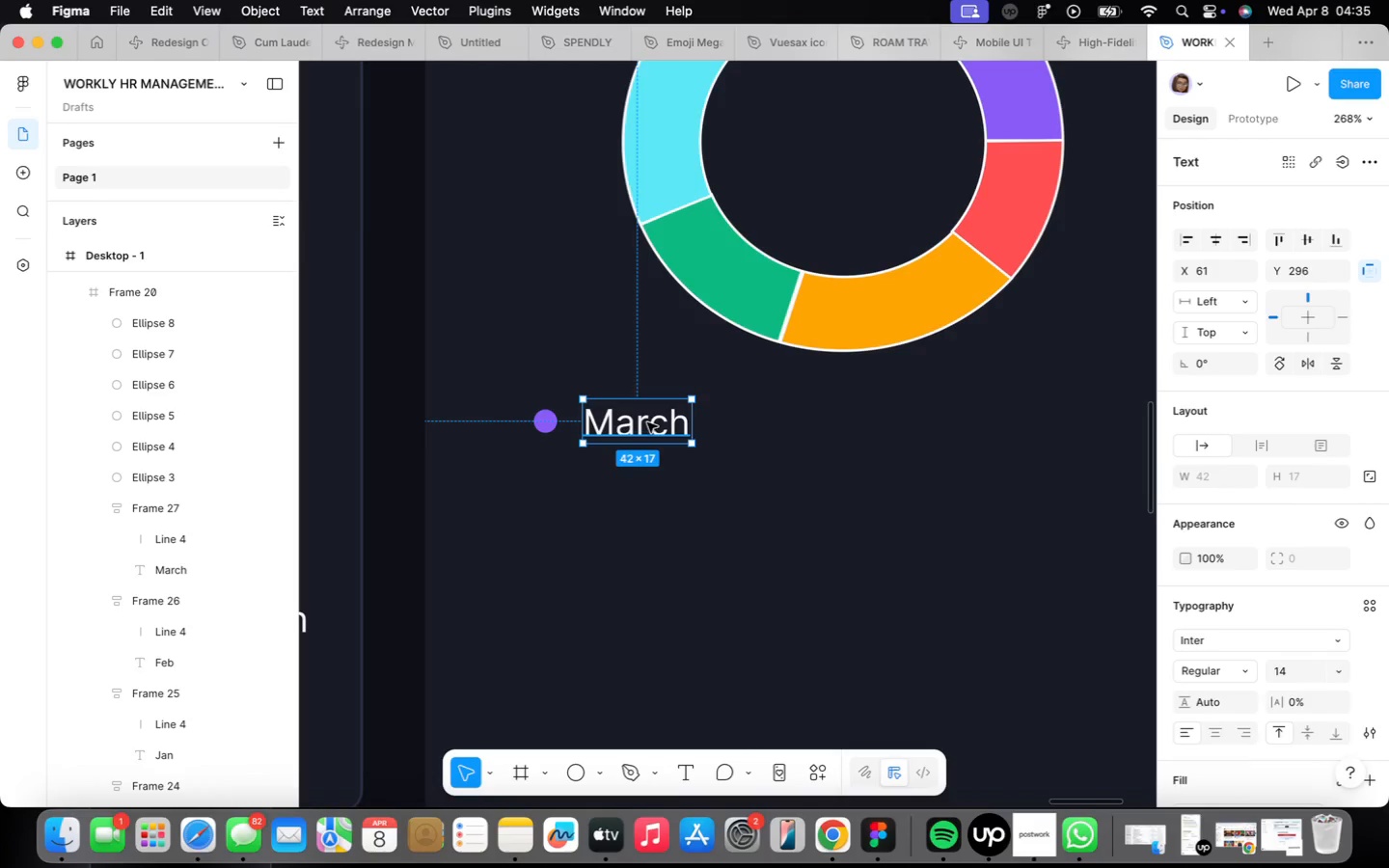 
scroll: coordinate [647, 423], scroll_direction: up, amount: 13.0
 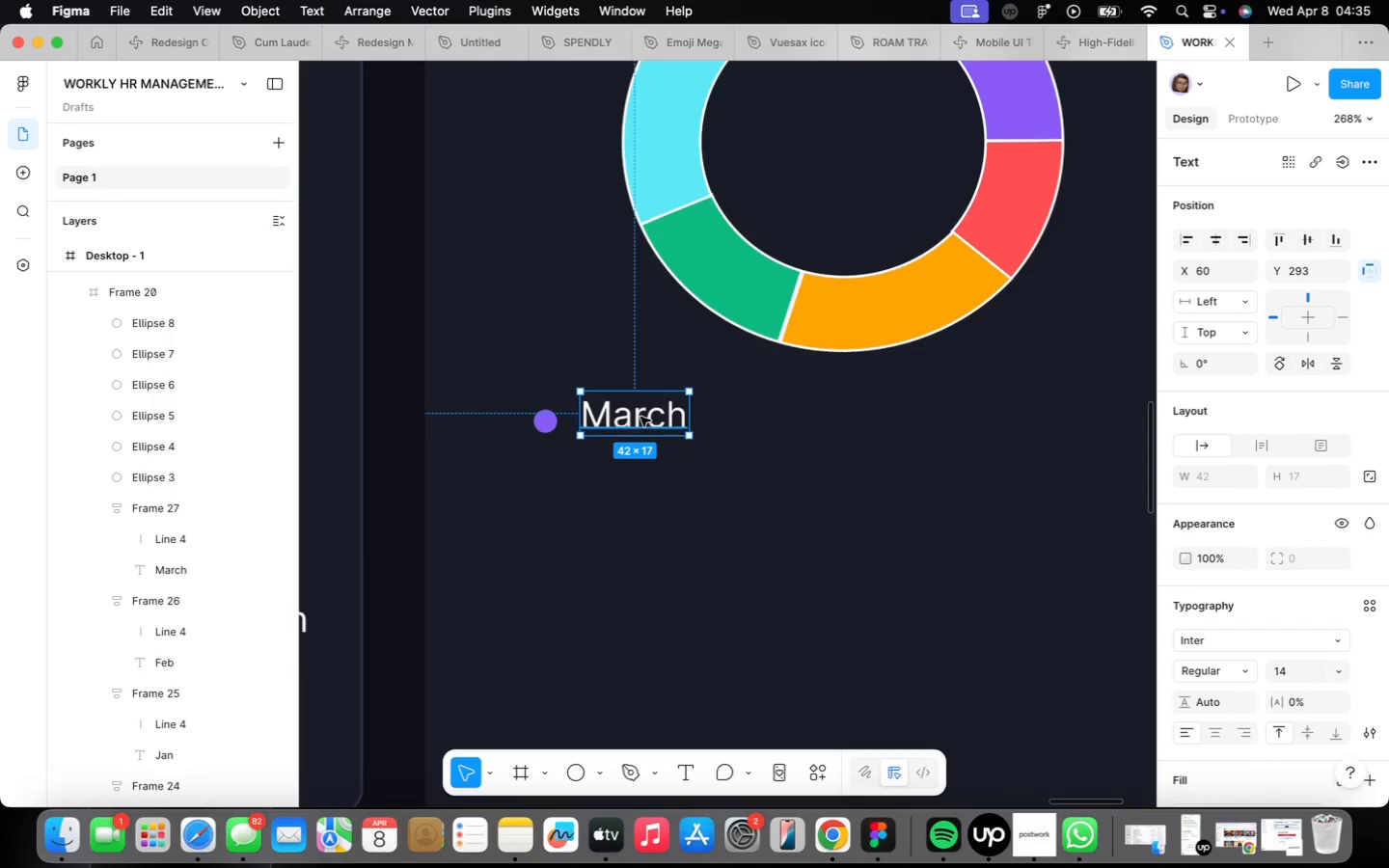 
double_click([647, 423])
 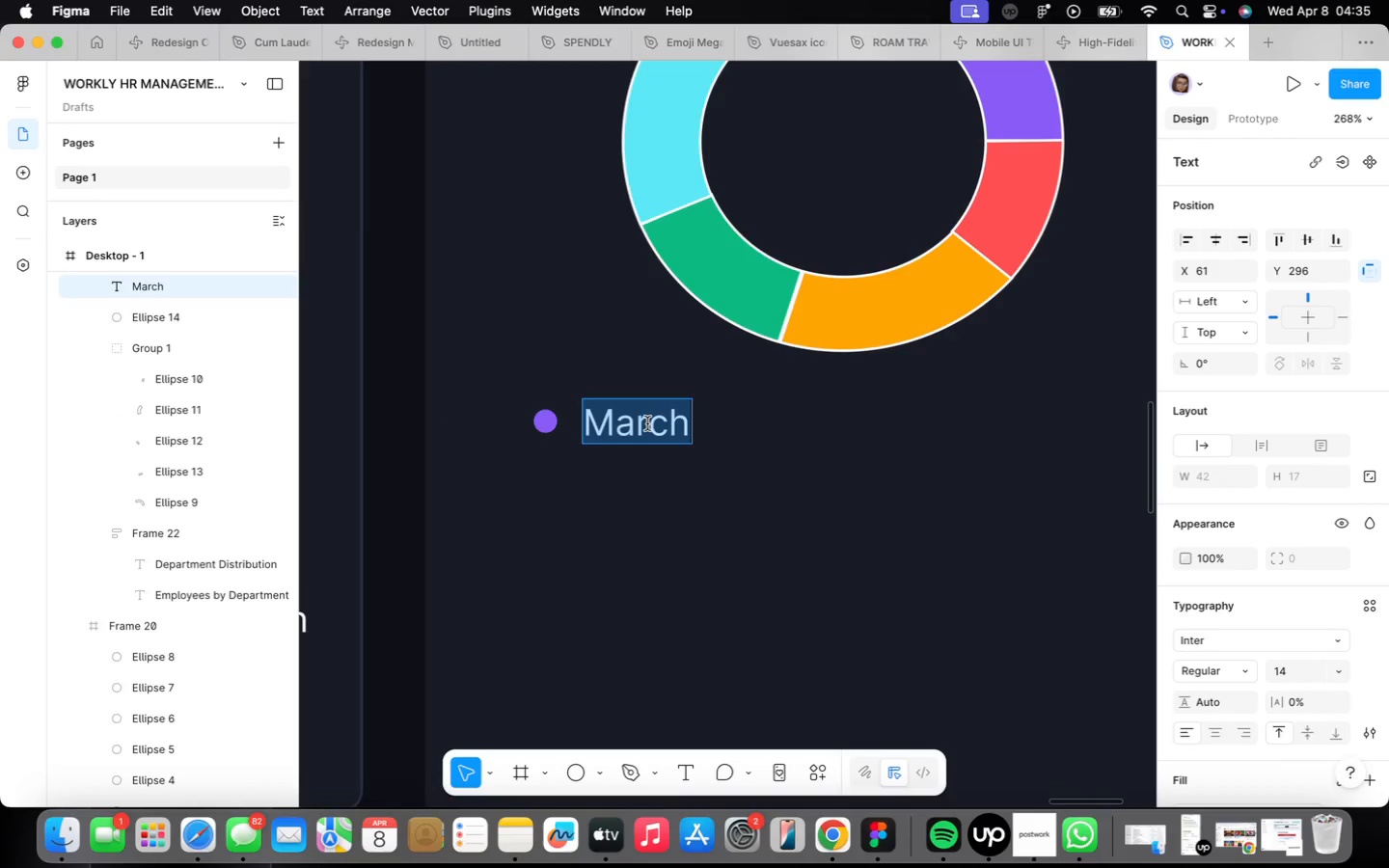 
type(Enginerring)
 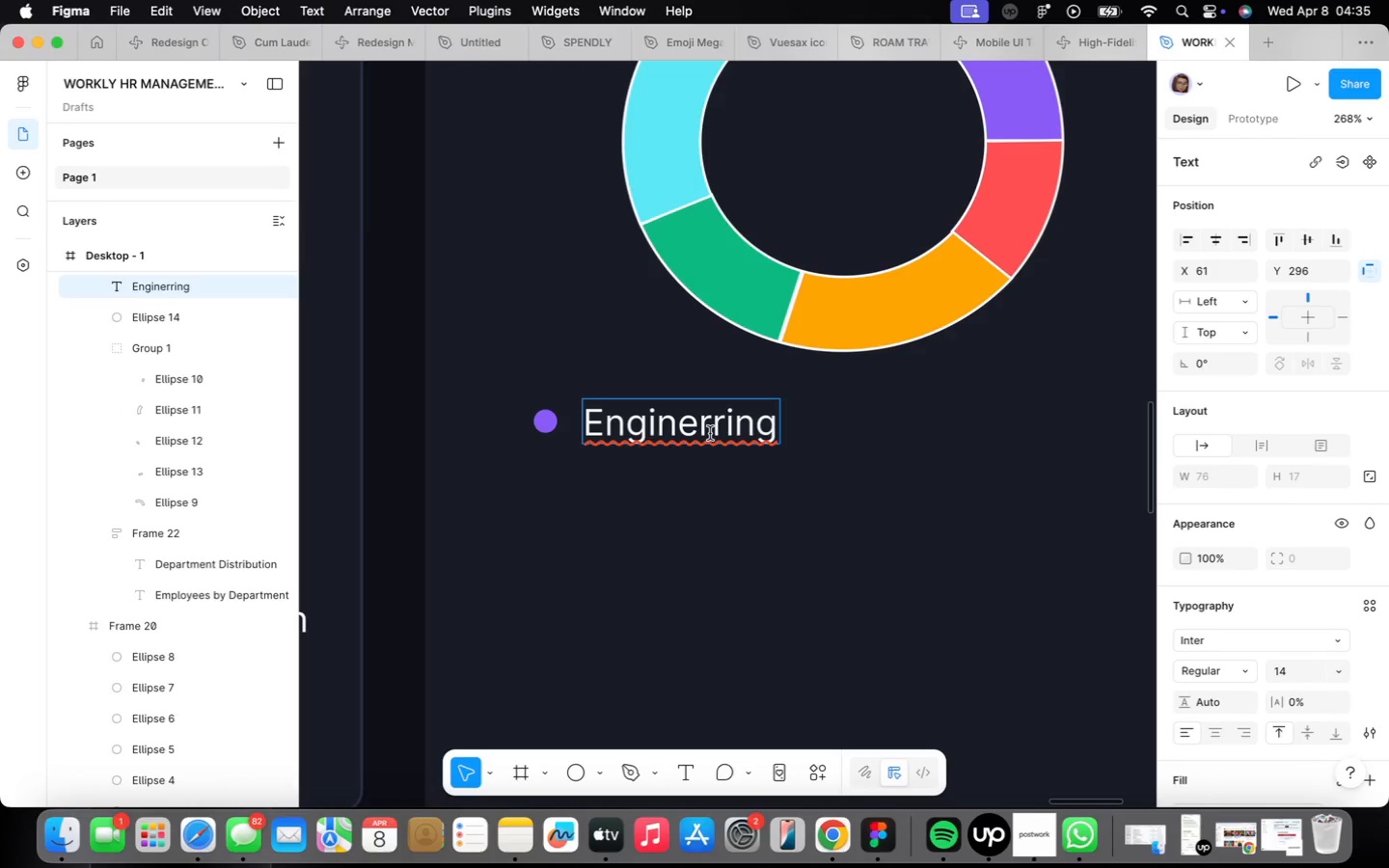 
key(Backspace)
 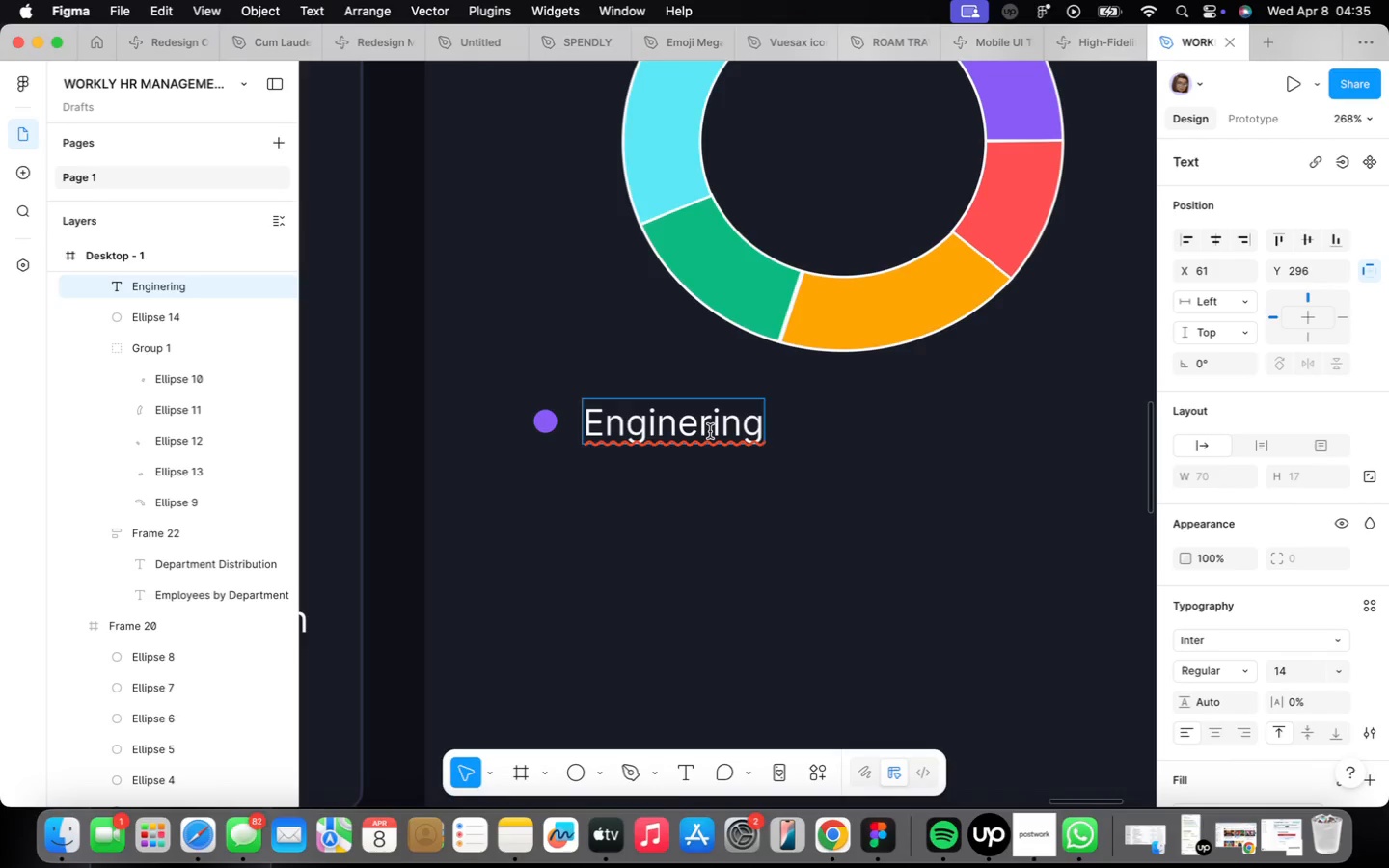 
key(E)
 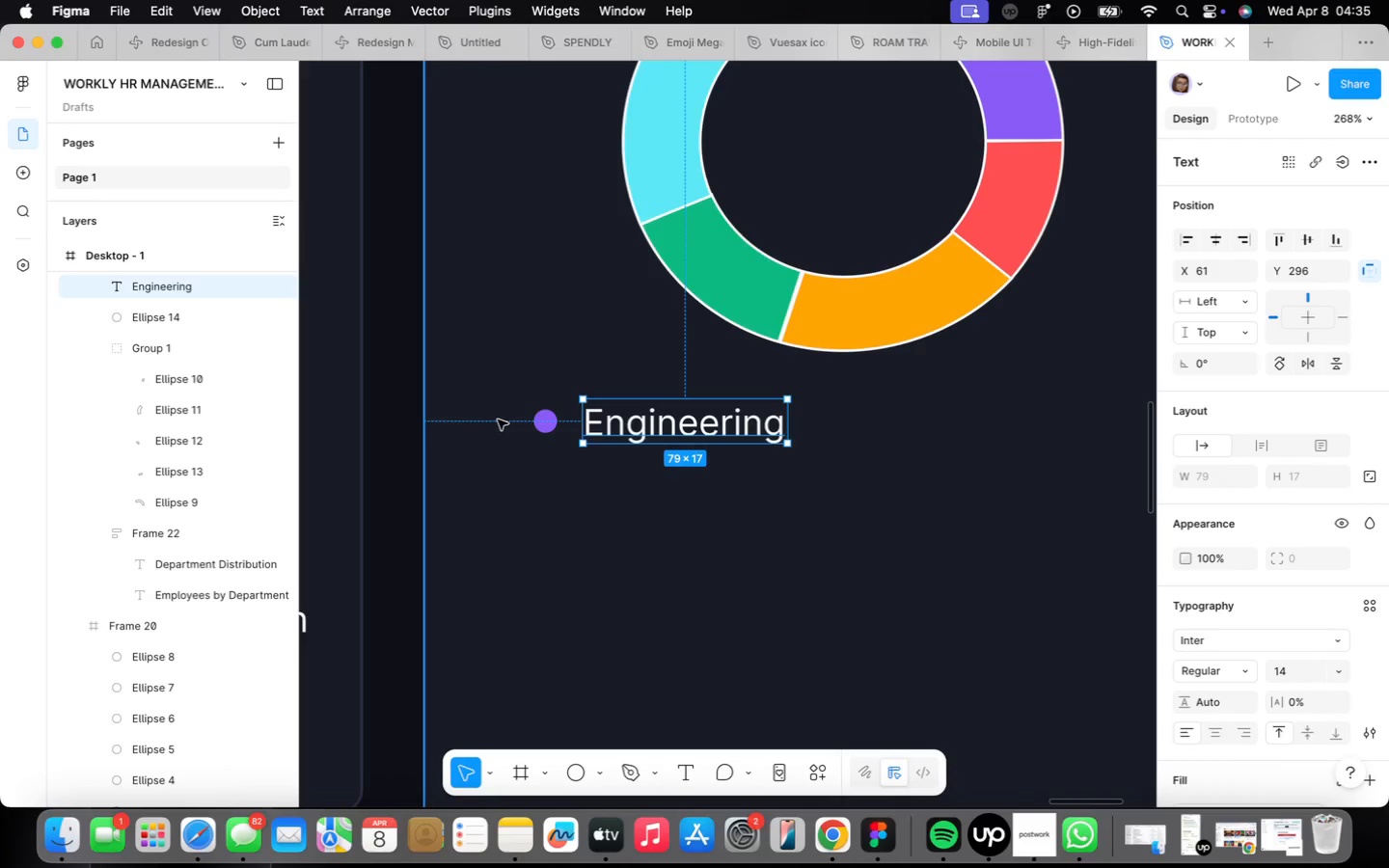 
hold_key(key=ShiftLeft, duration=0.38)
left_click([539, 420])
 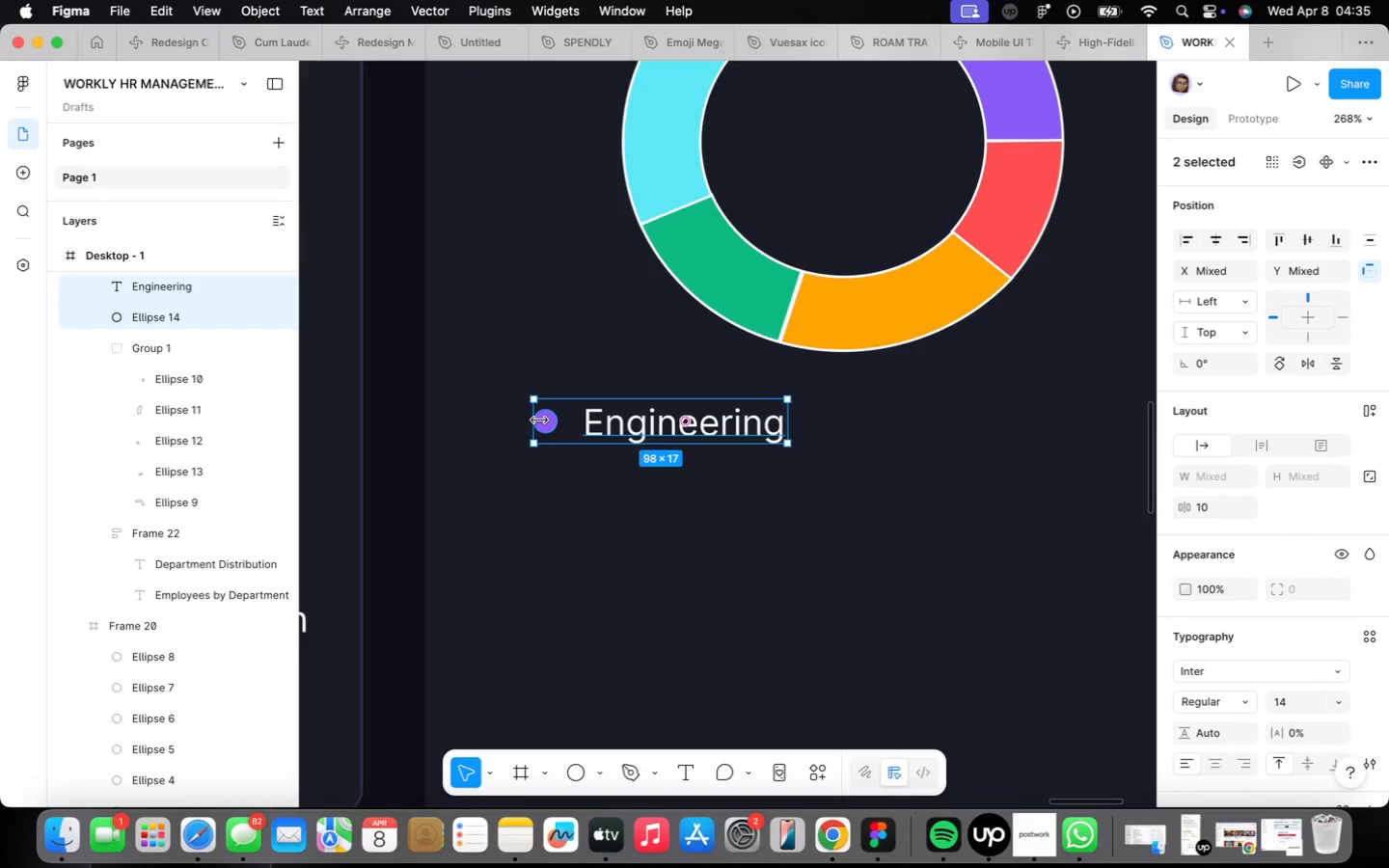 
key(Shift+ShiftLeft)
 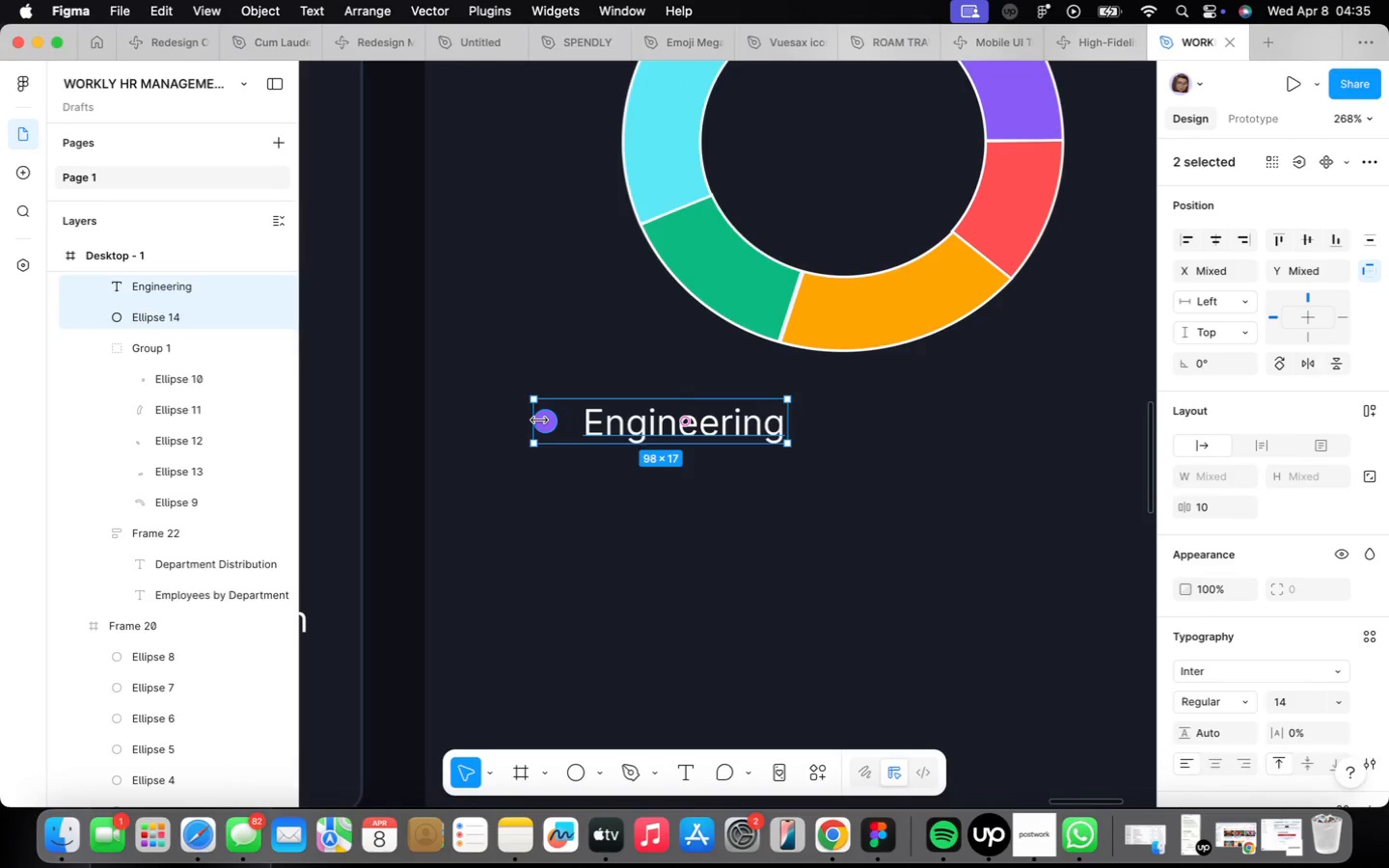 
key(Shift+A)
 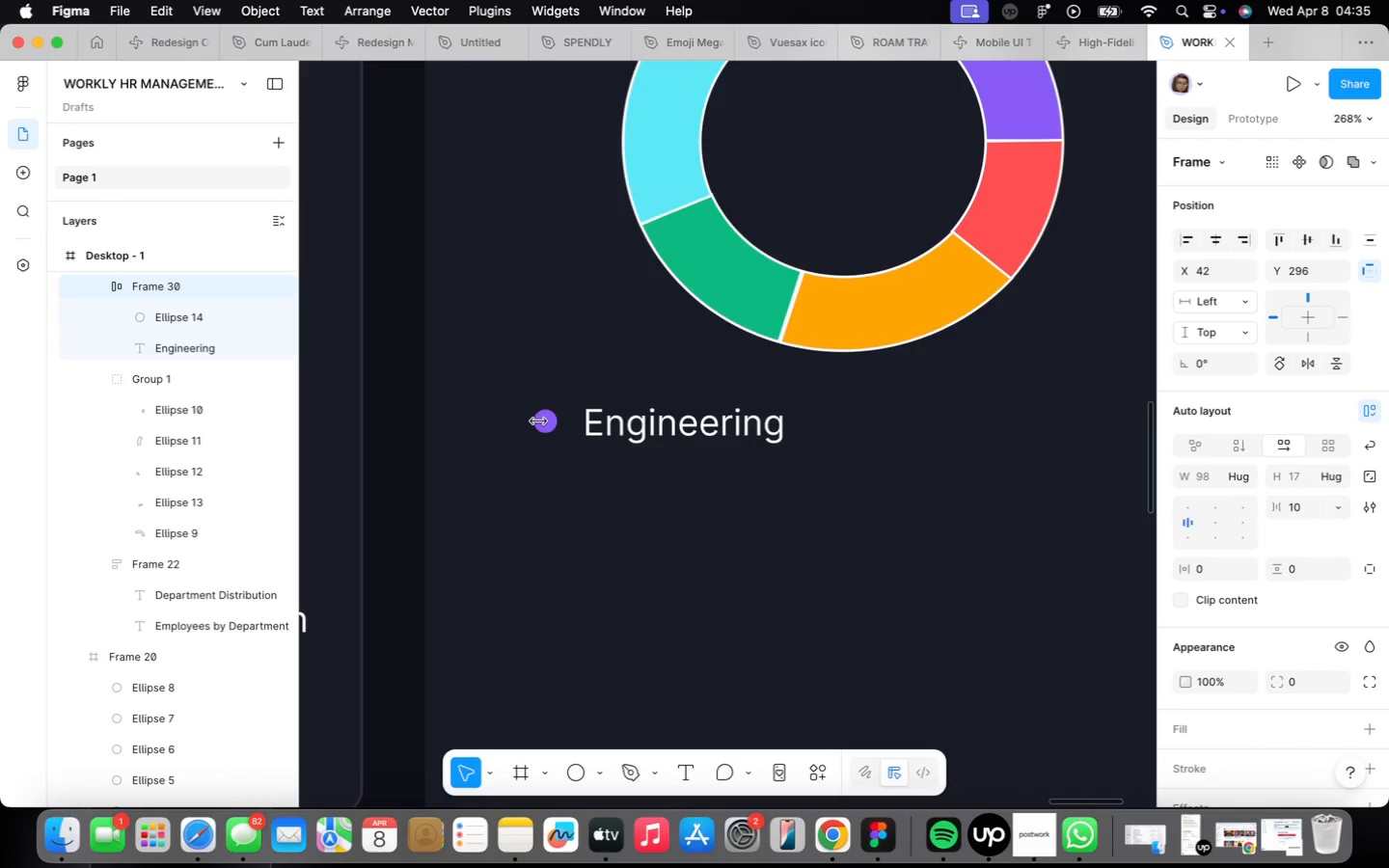 
scroll: coordinate [538, 419], scroll_direction: down, amount: 36.0
 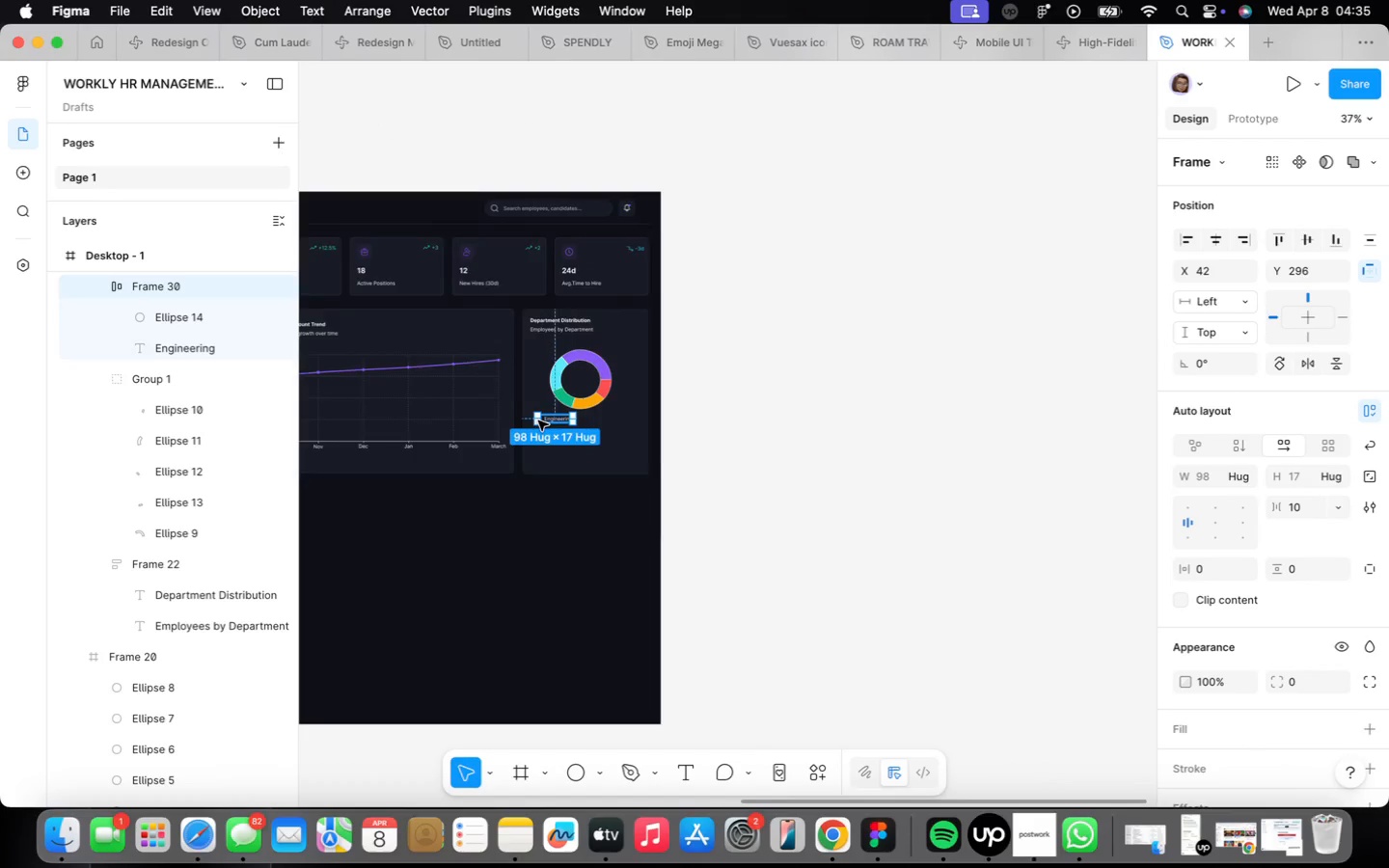 
scroll: coordinate [539, 420], scroll_direction: up, amount: 22.0
 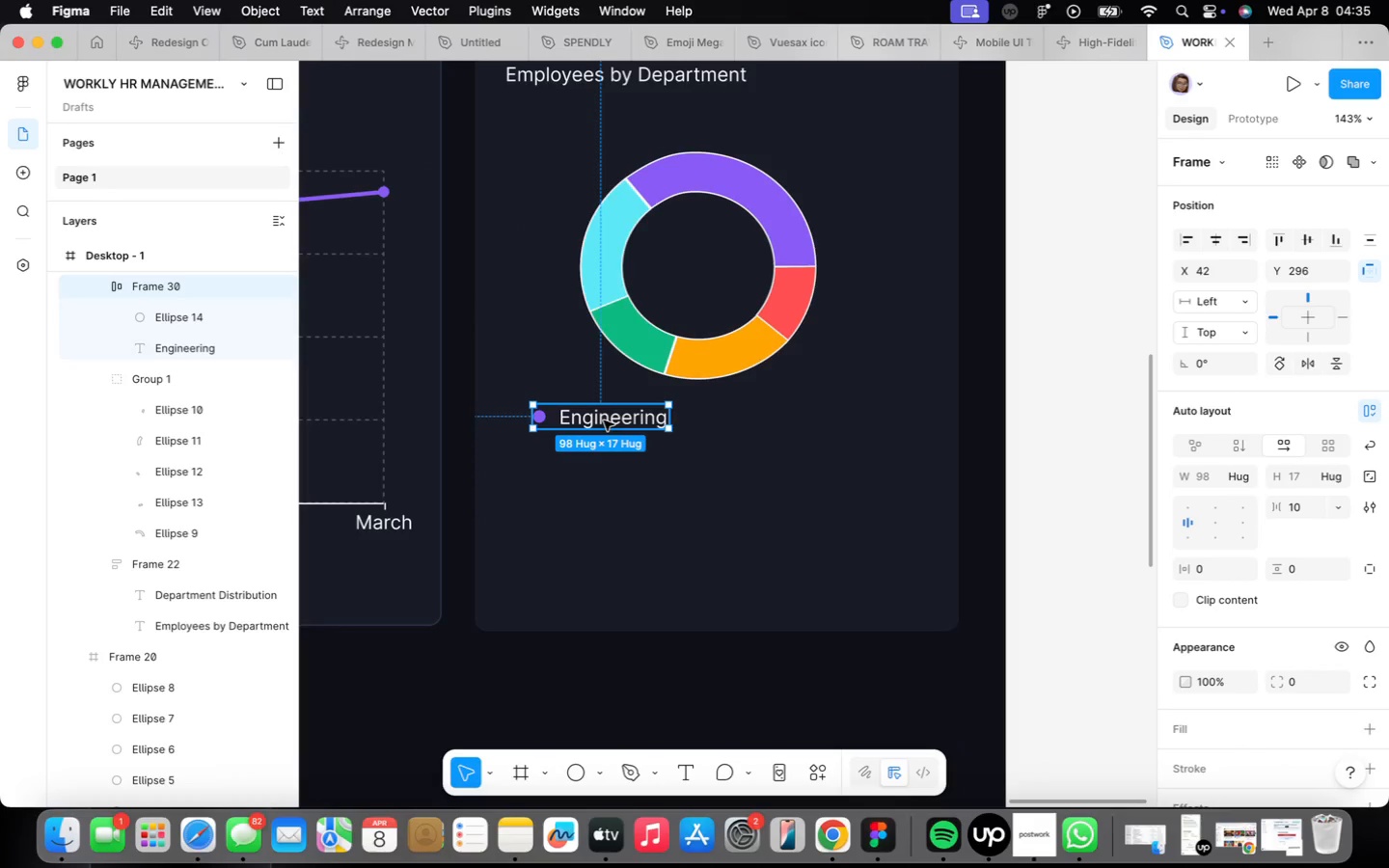 
left_click_drag(start_coordinate=[603, 420], to_coordinate=[598, 431])
 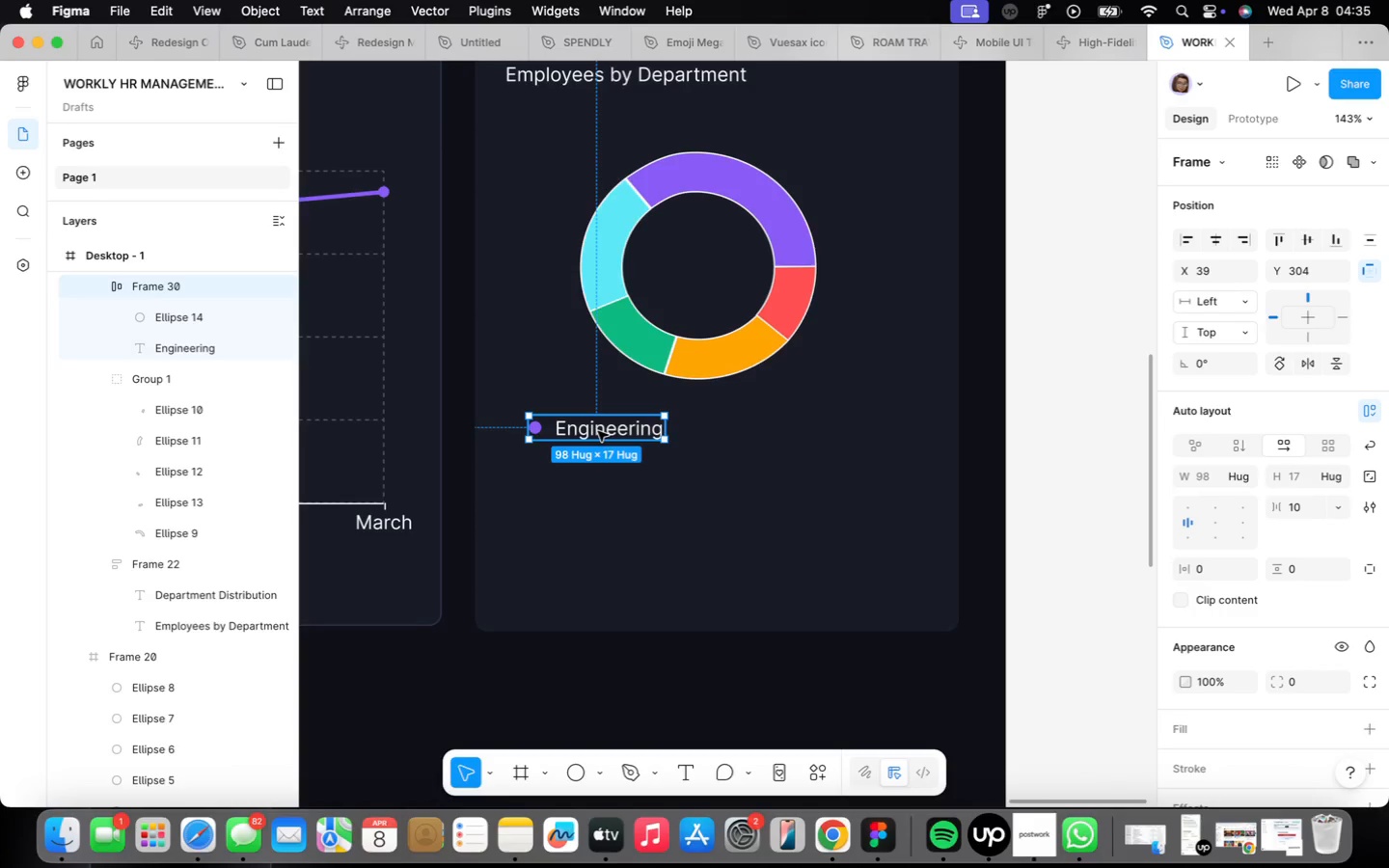 
double_click([600, 431])
 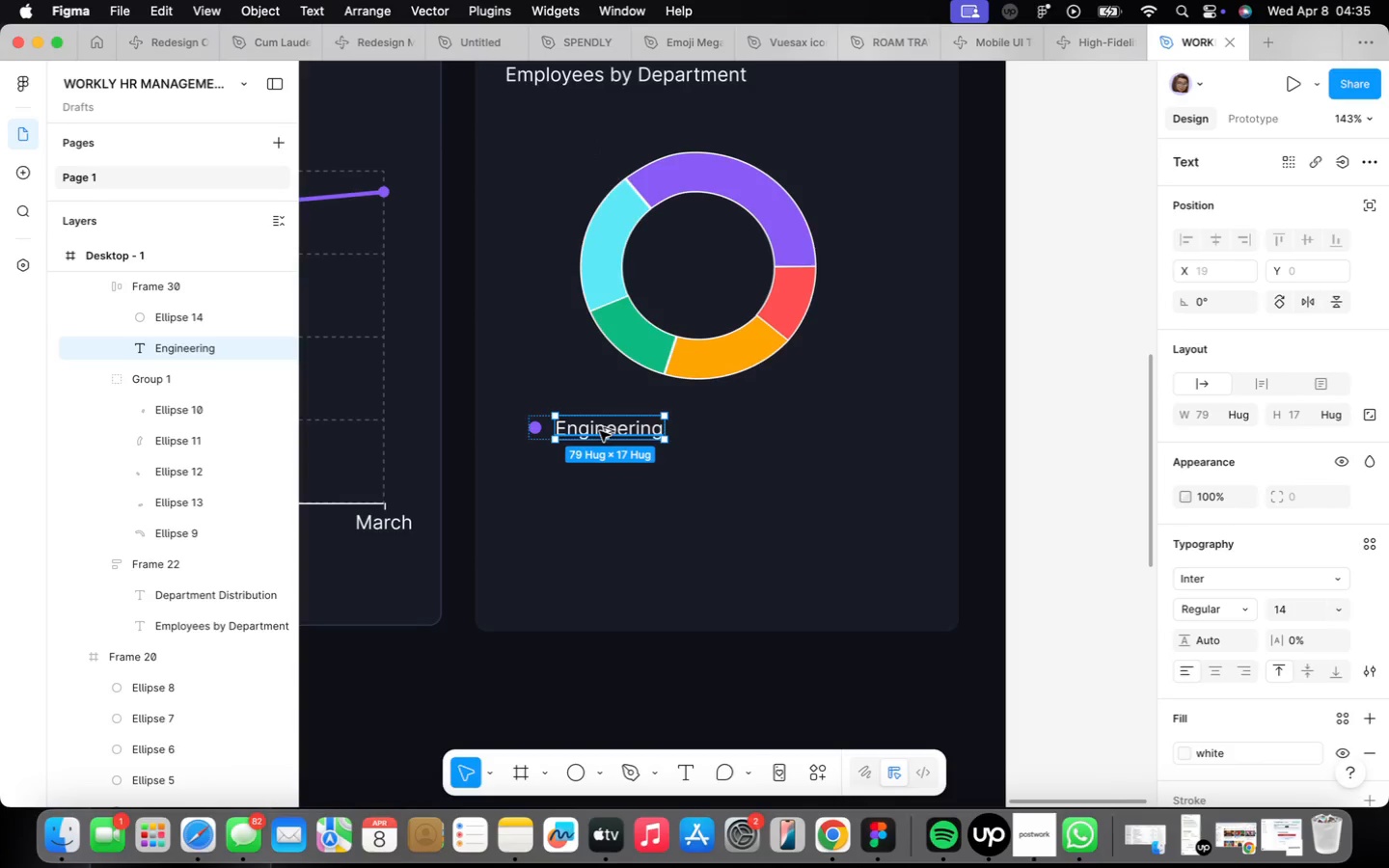 
left_click_drag(start_coordinate=[600, 431], to_coordinate=[873, 433])
 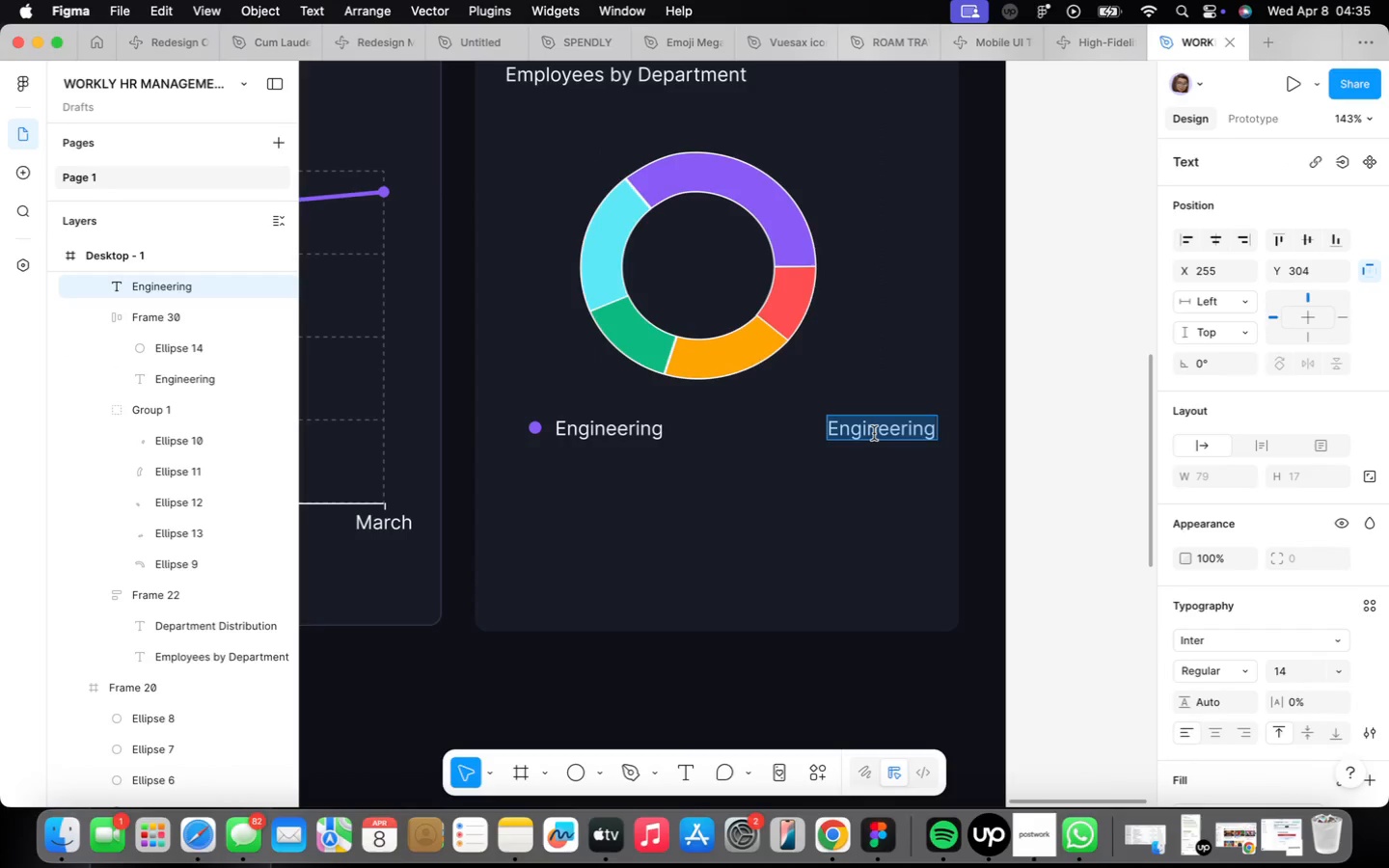 
hold_key(key=OptionLeft, duration=1.56)
 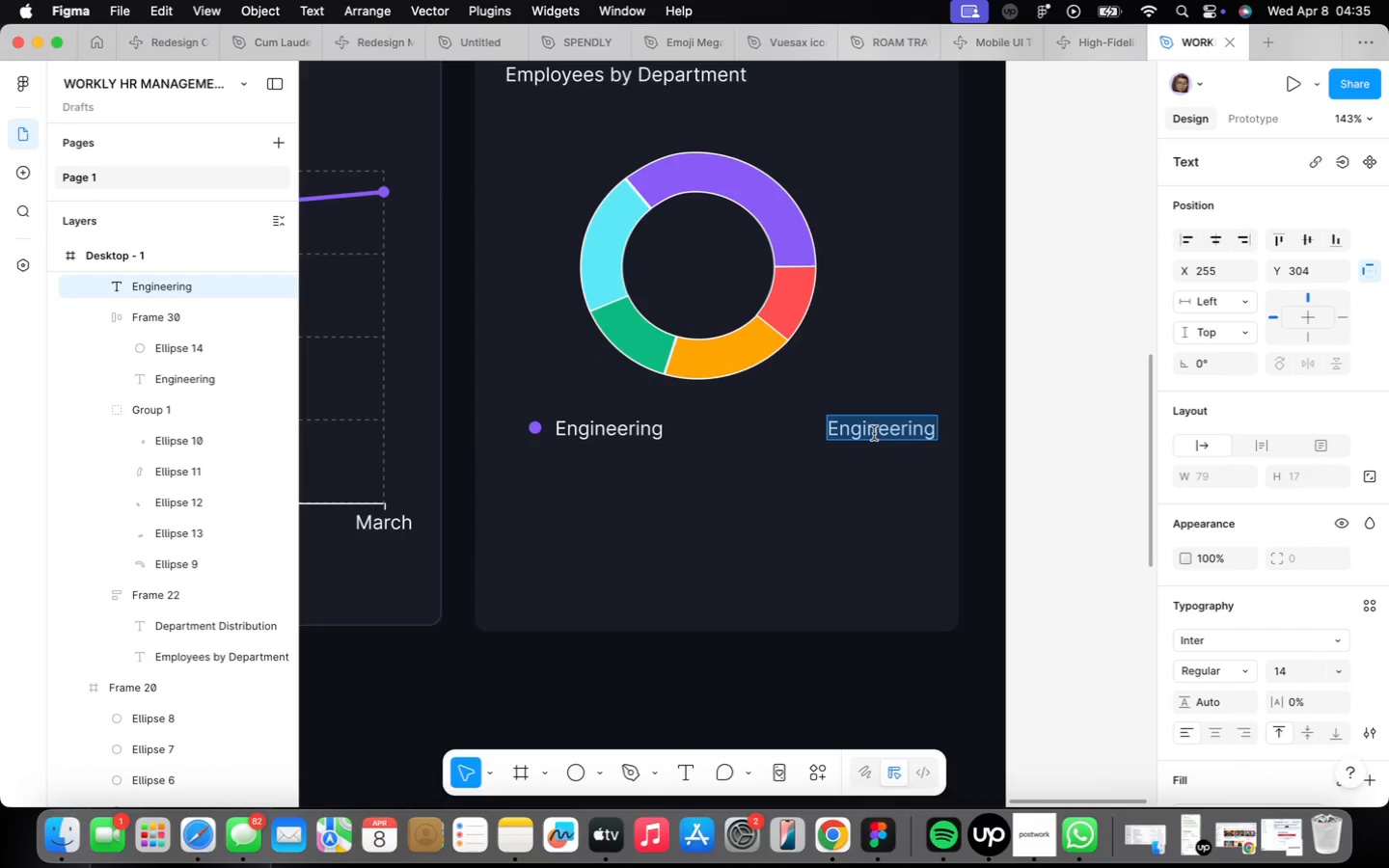 
type(95)
 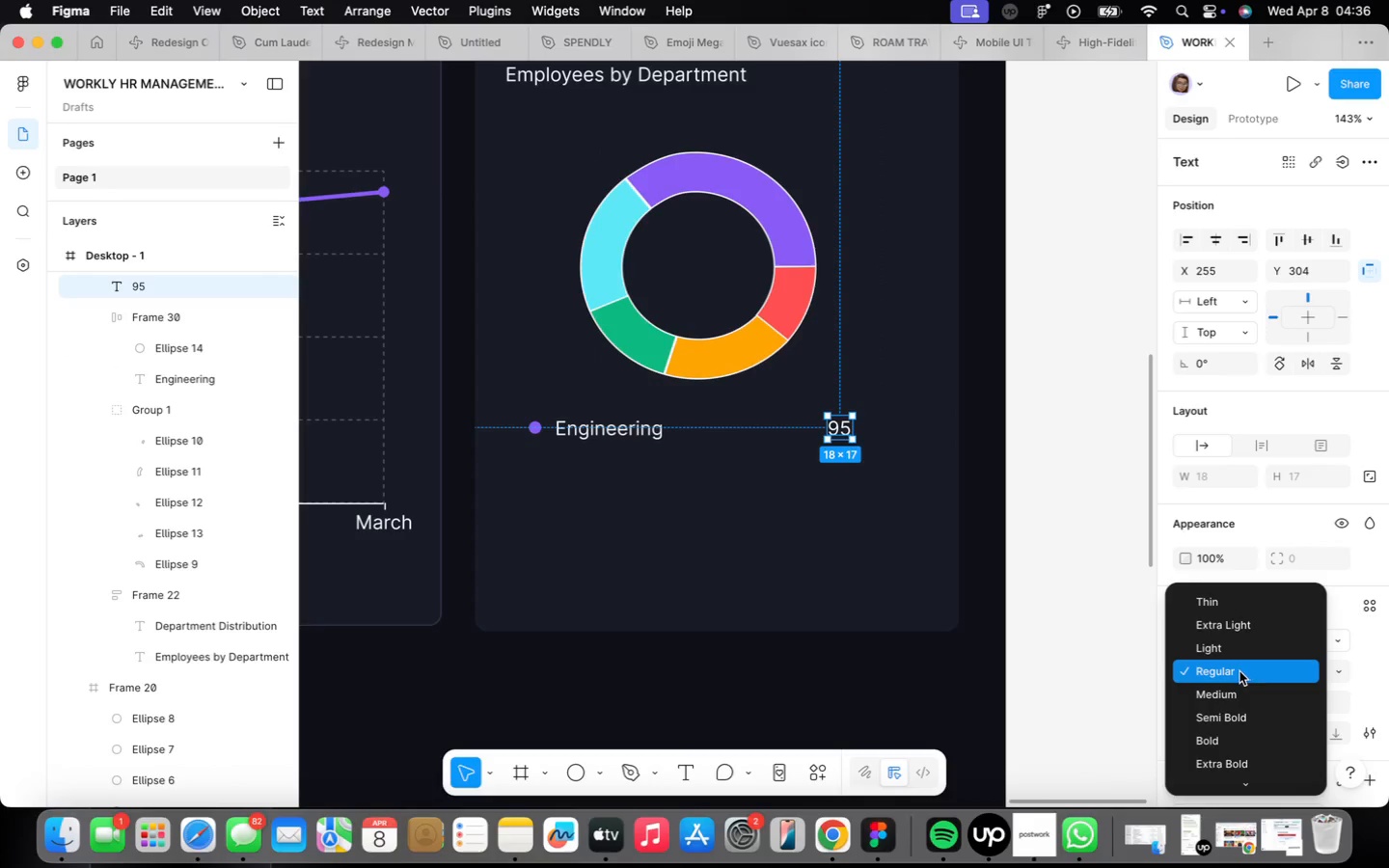 
left_click([1234, 734])
 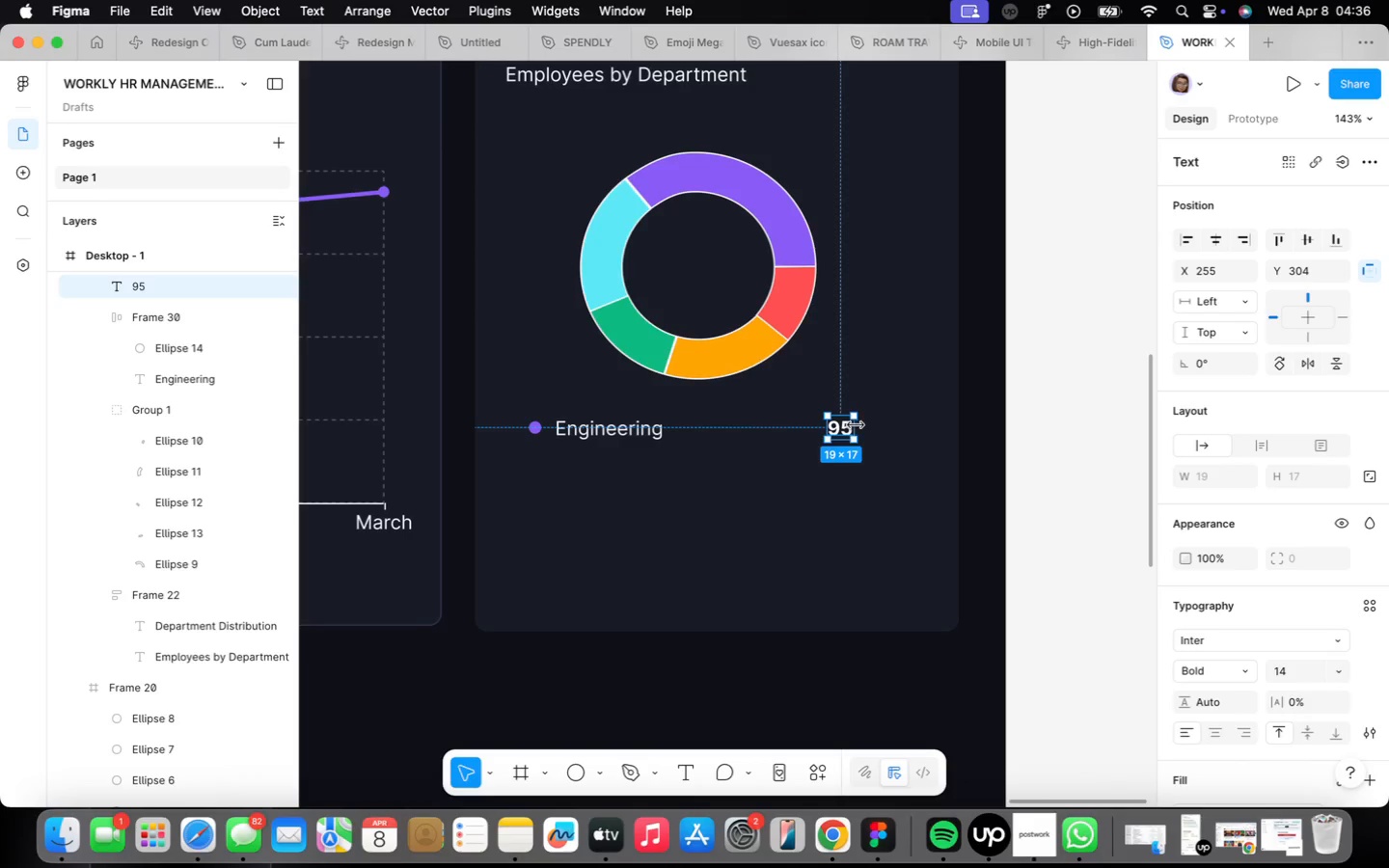 
left_click_drag(start_coordinate=[841, 428], to_coordinate=[913, 429])
 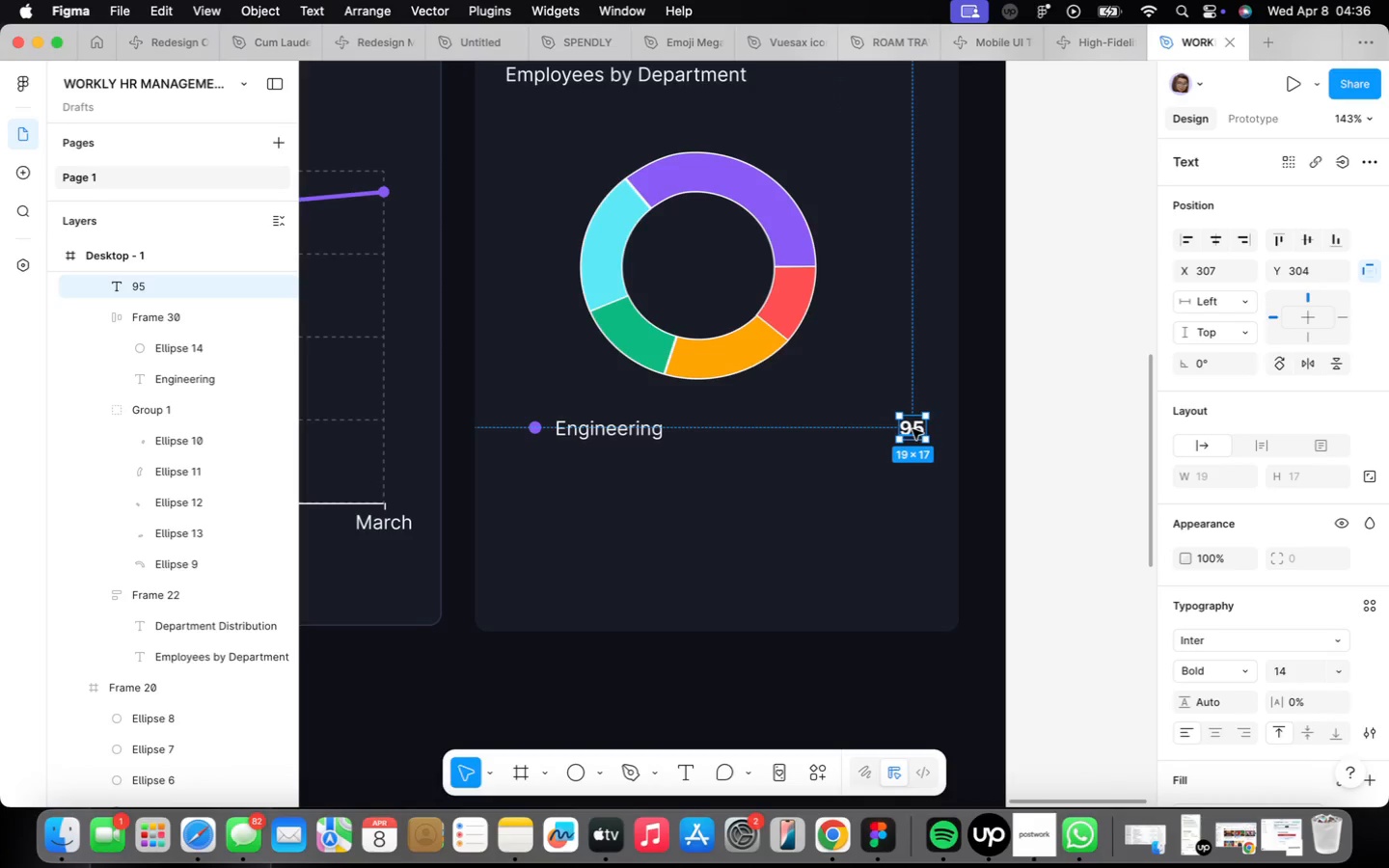 
key(ArrowRight)
 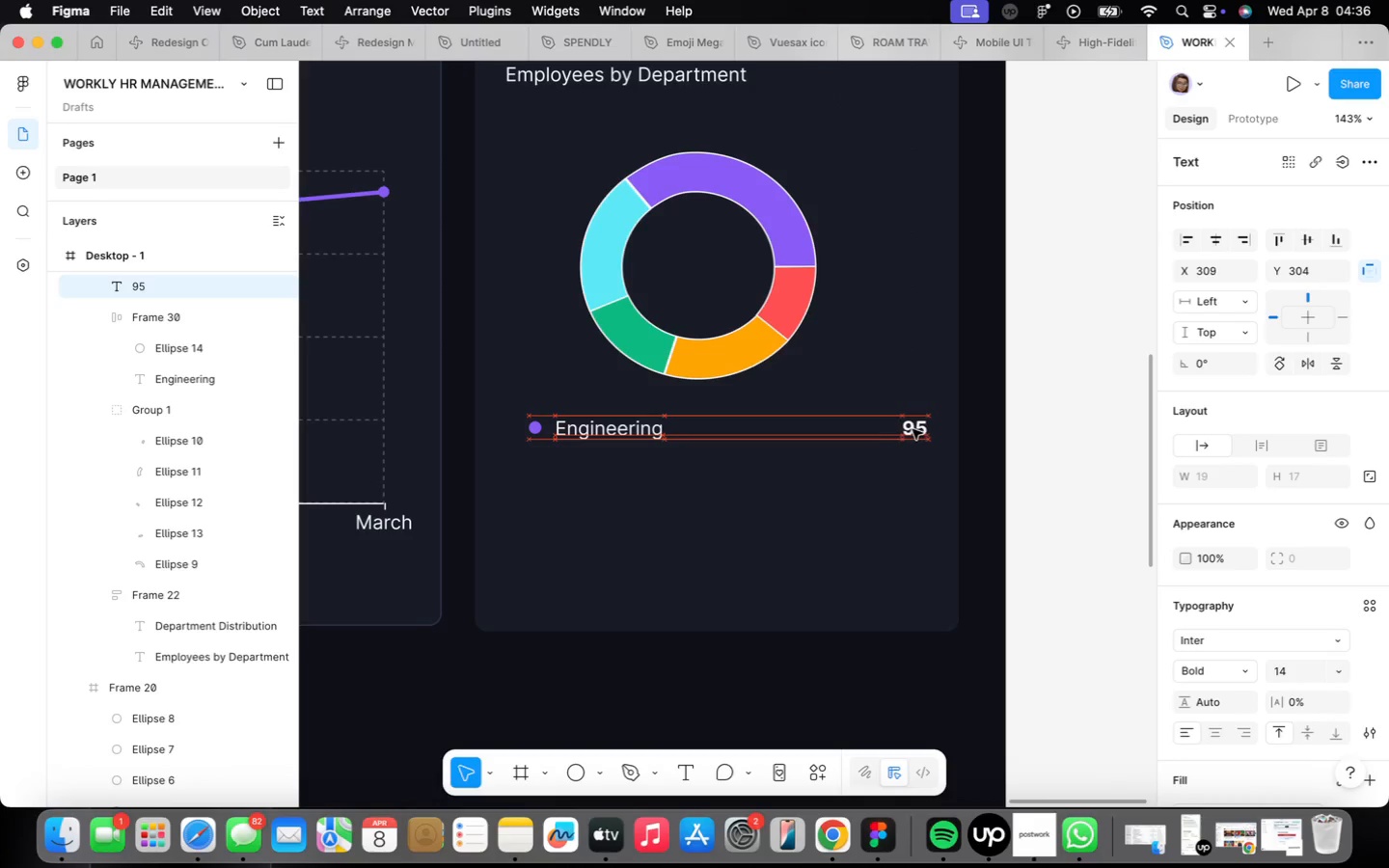 
key(ArrowRight)
 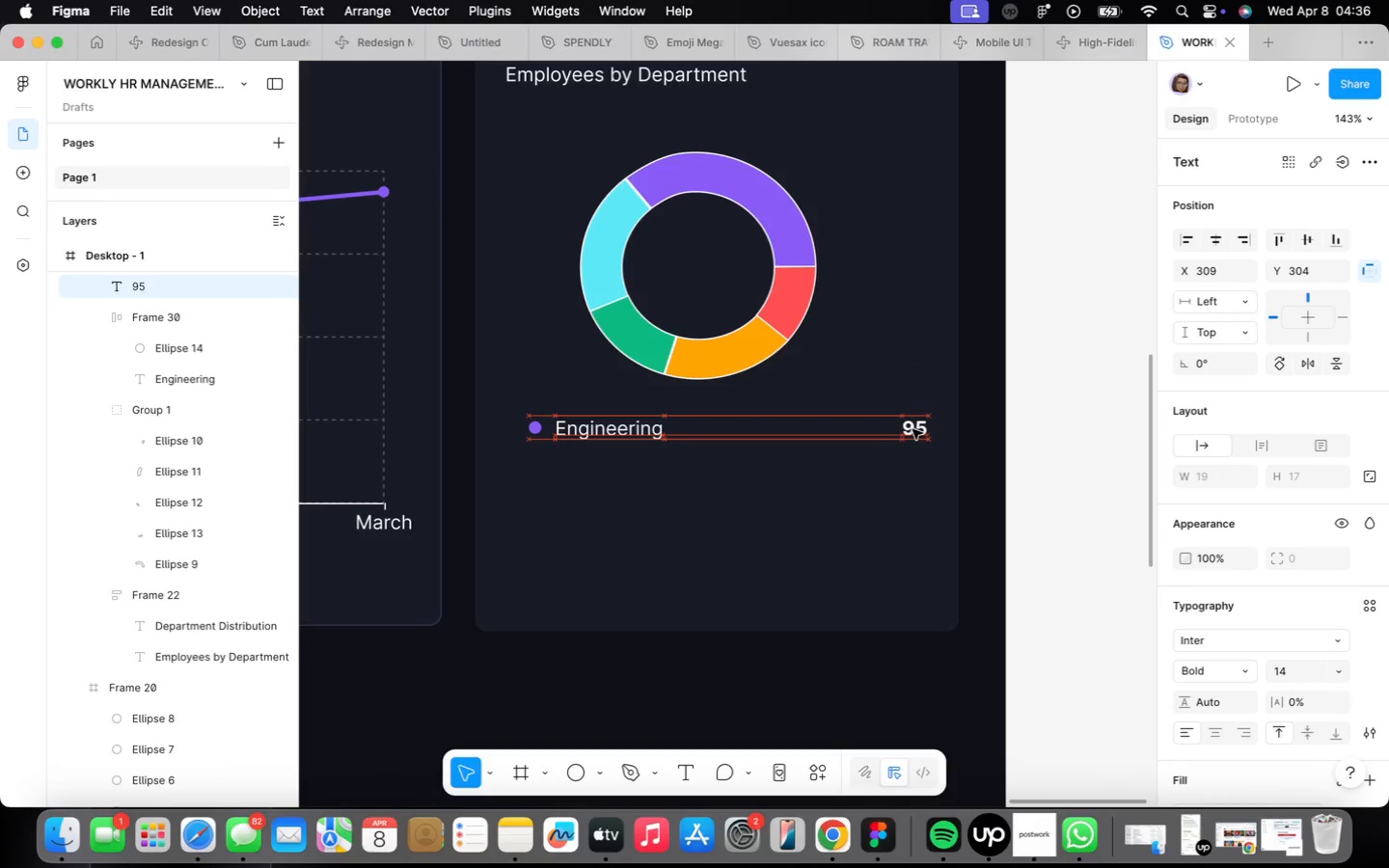 
key(ArrowRight)
 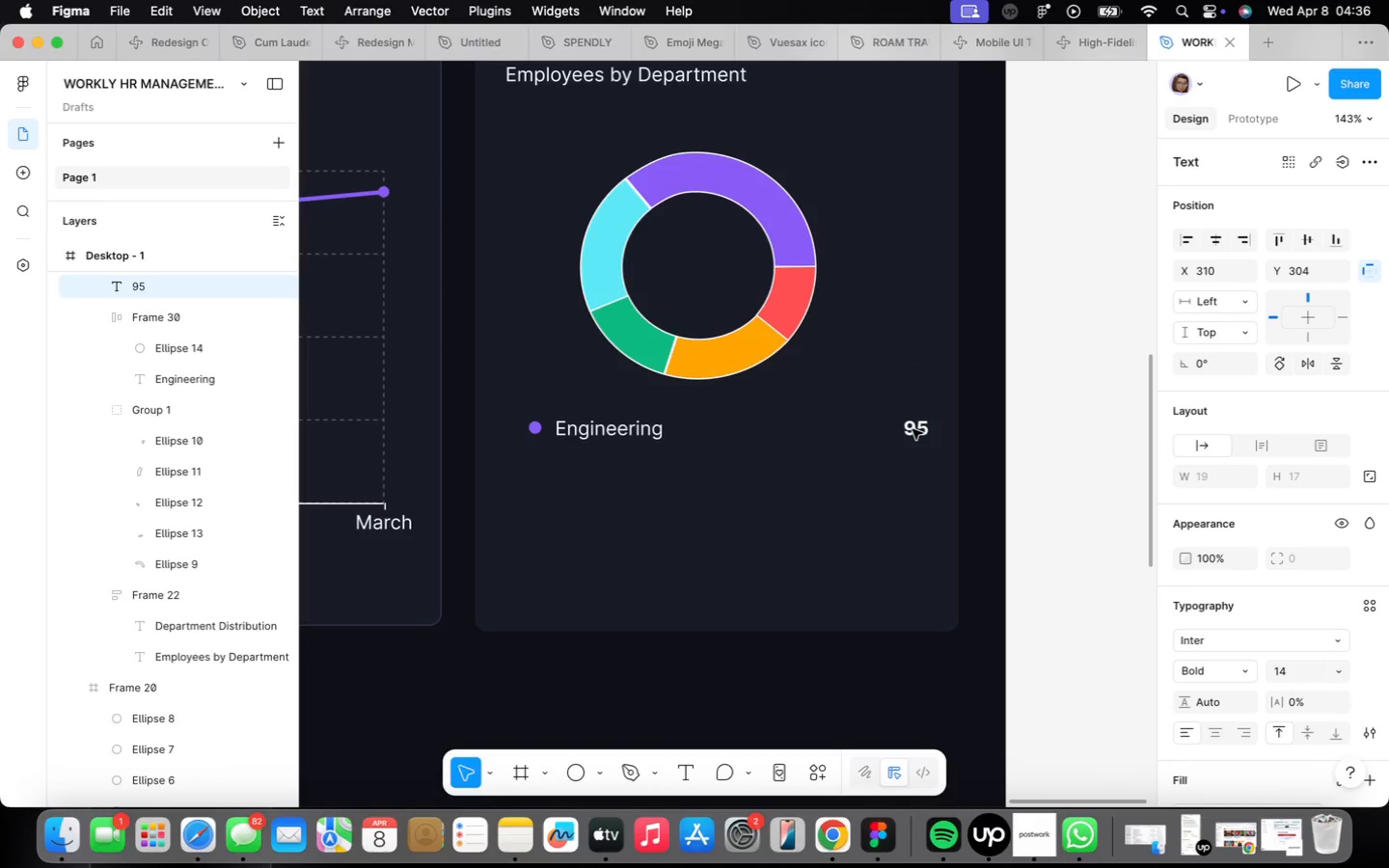 
key(ArrowRight)
 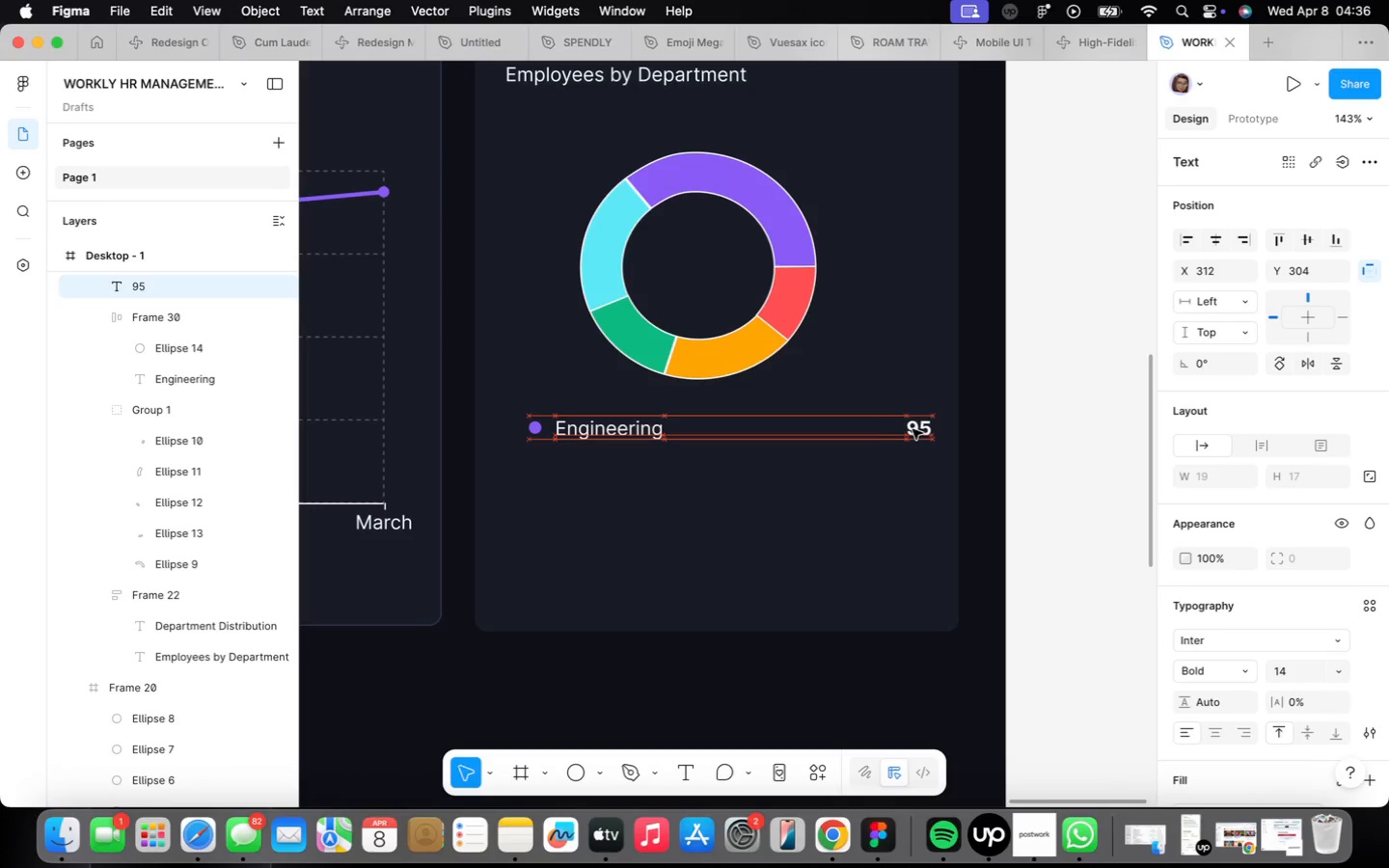 
key(ArrowRight)
 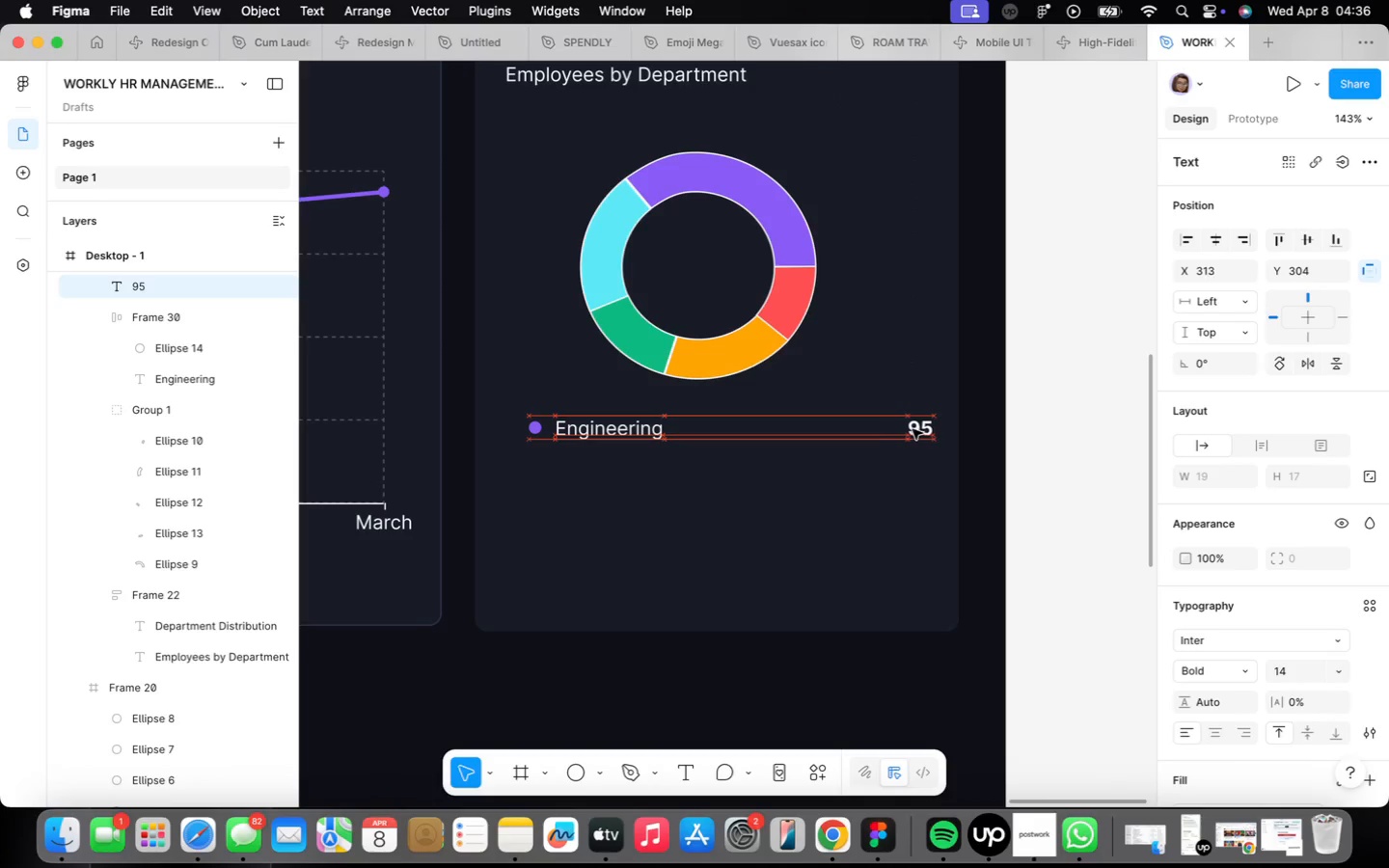 
key(ArrowRight)
 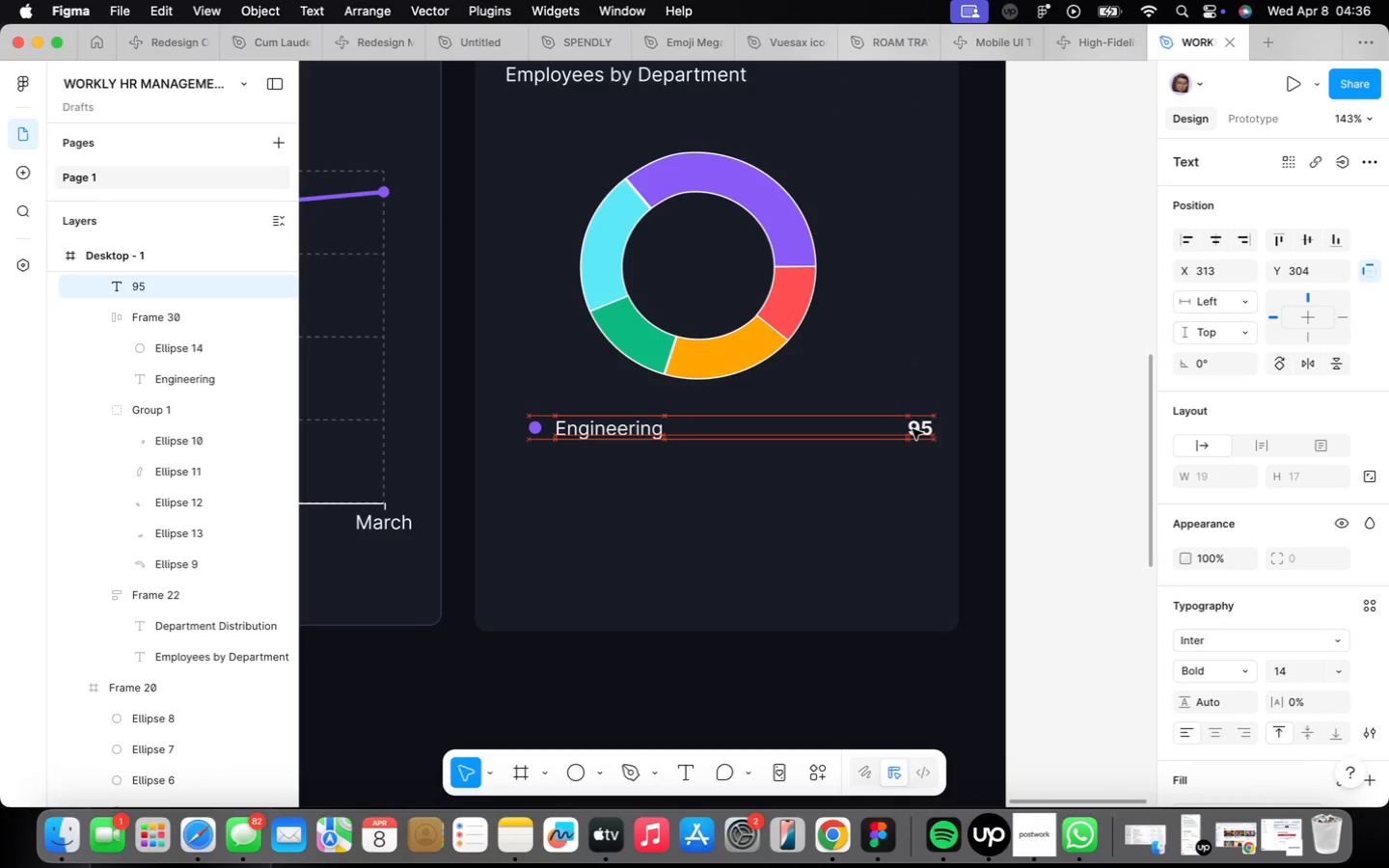 
key(ArrowRight)
 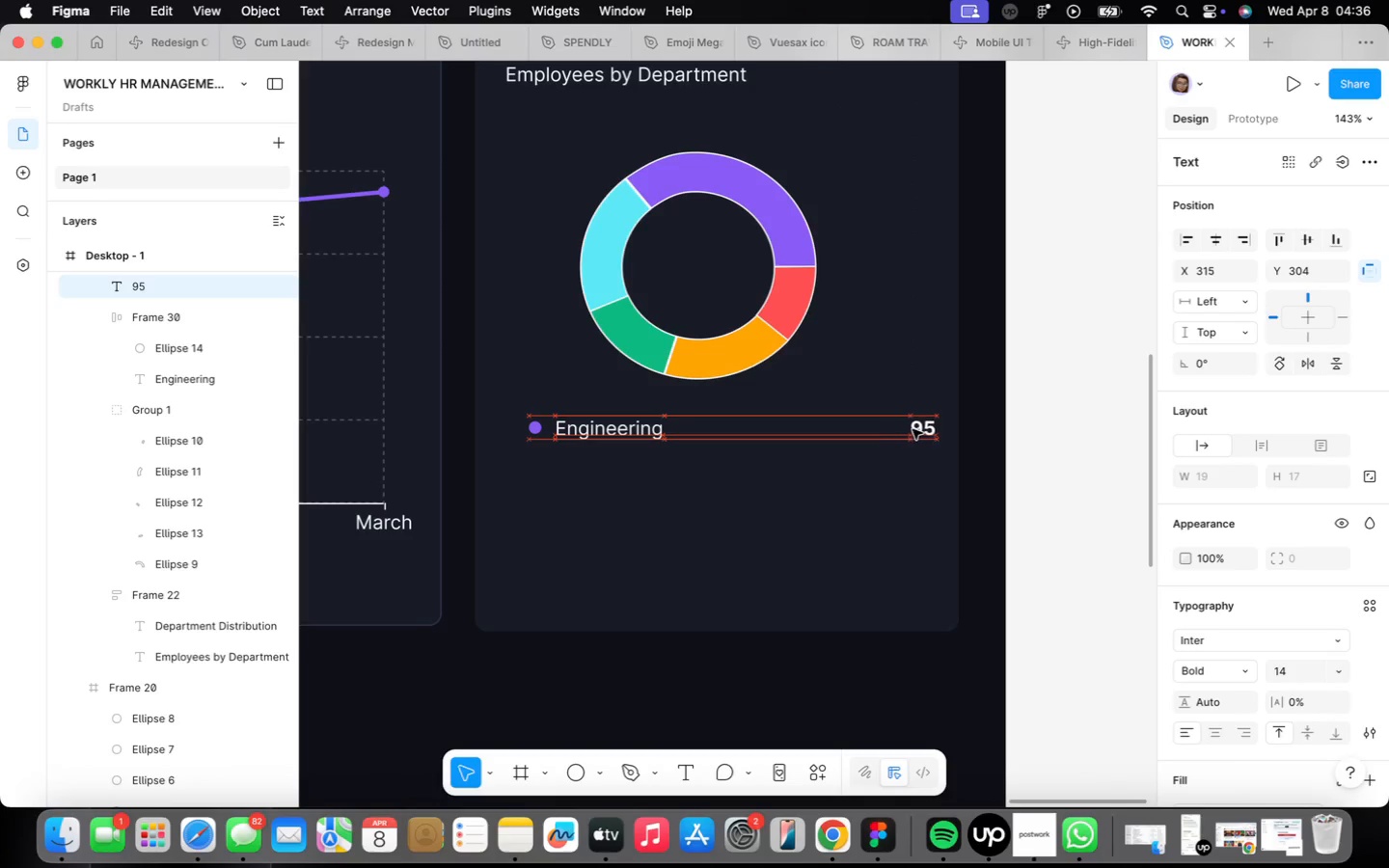 
key(ArrowRight)
 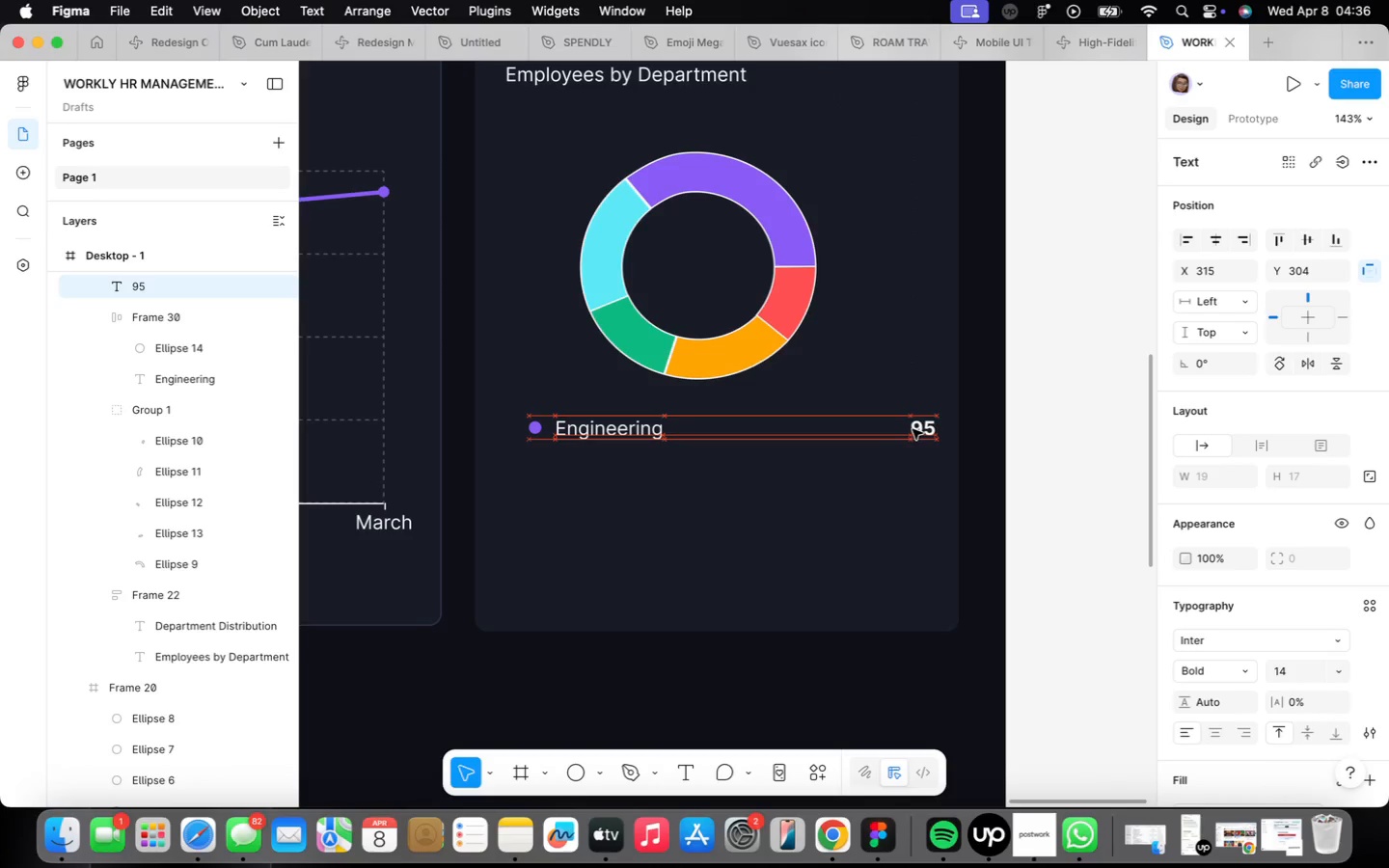 
key(ArrowRight)
 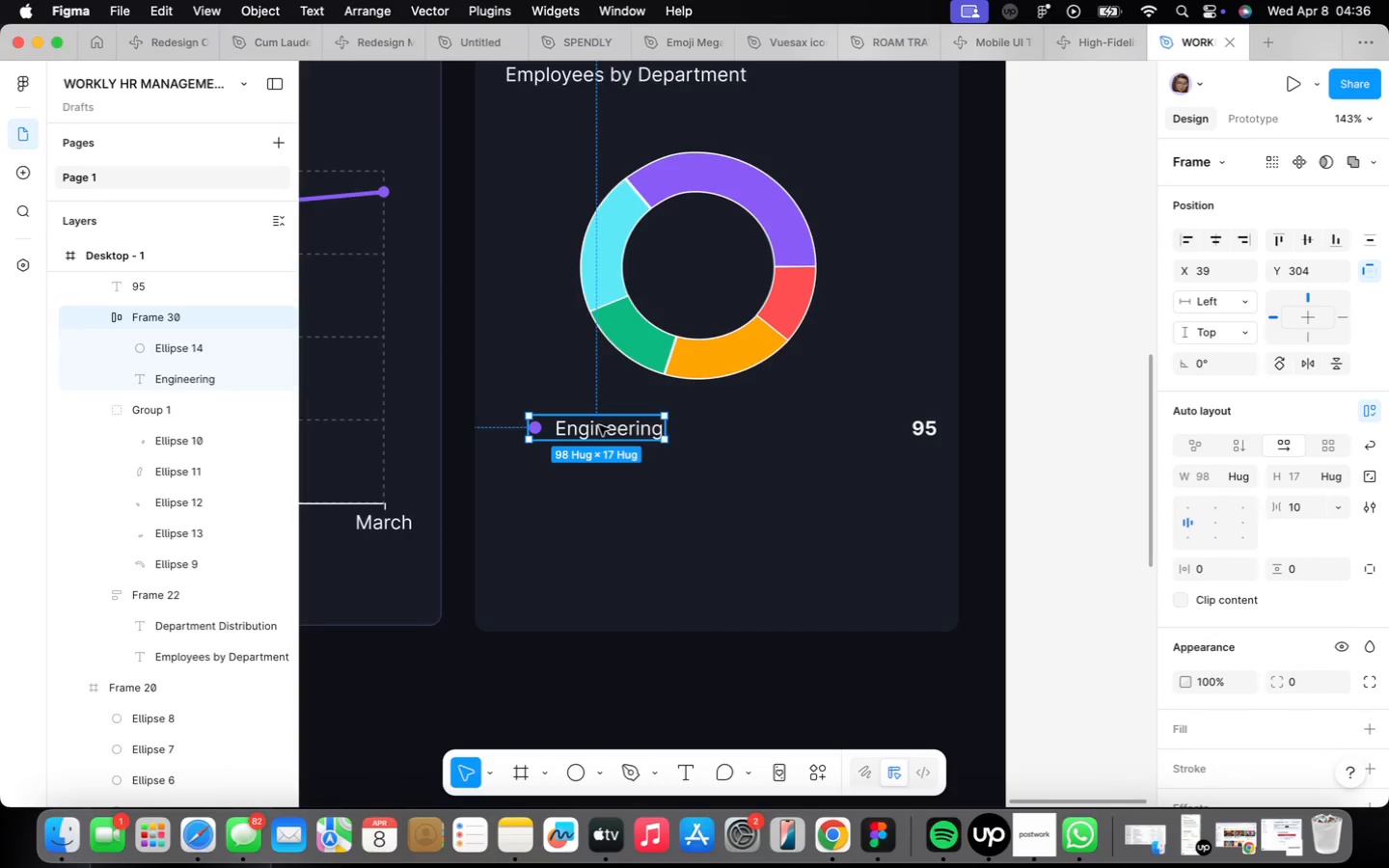 
hold_key(key=OptionLeft, duration=1.55)
left_click_drag(start_coordinate=[597, 427], to_coordinate=[593, 469])
 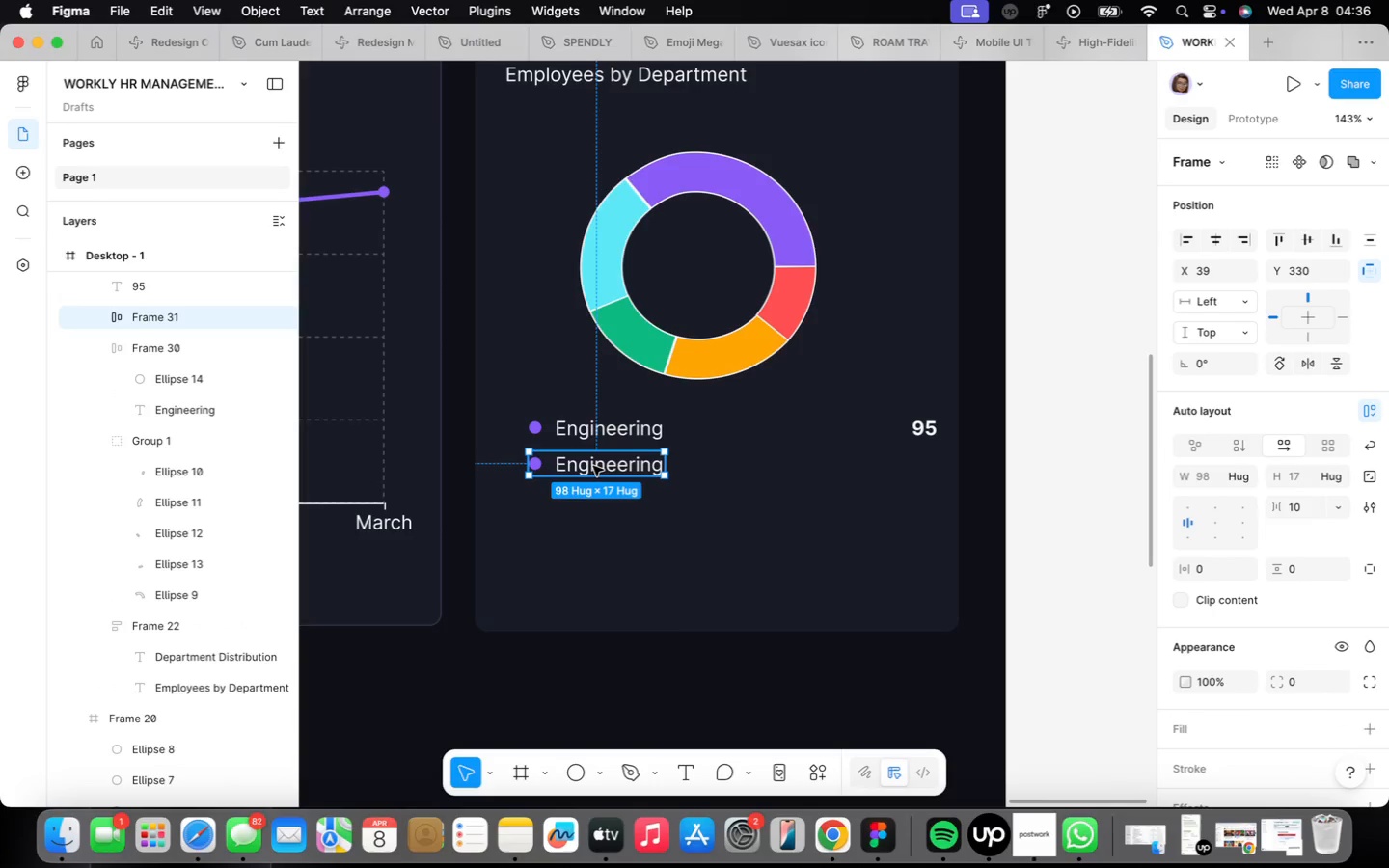 
key(Backspace)
 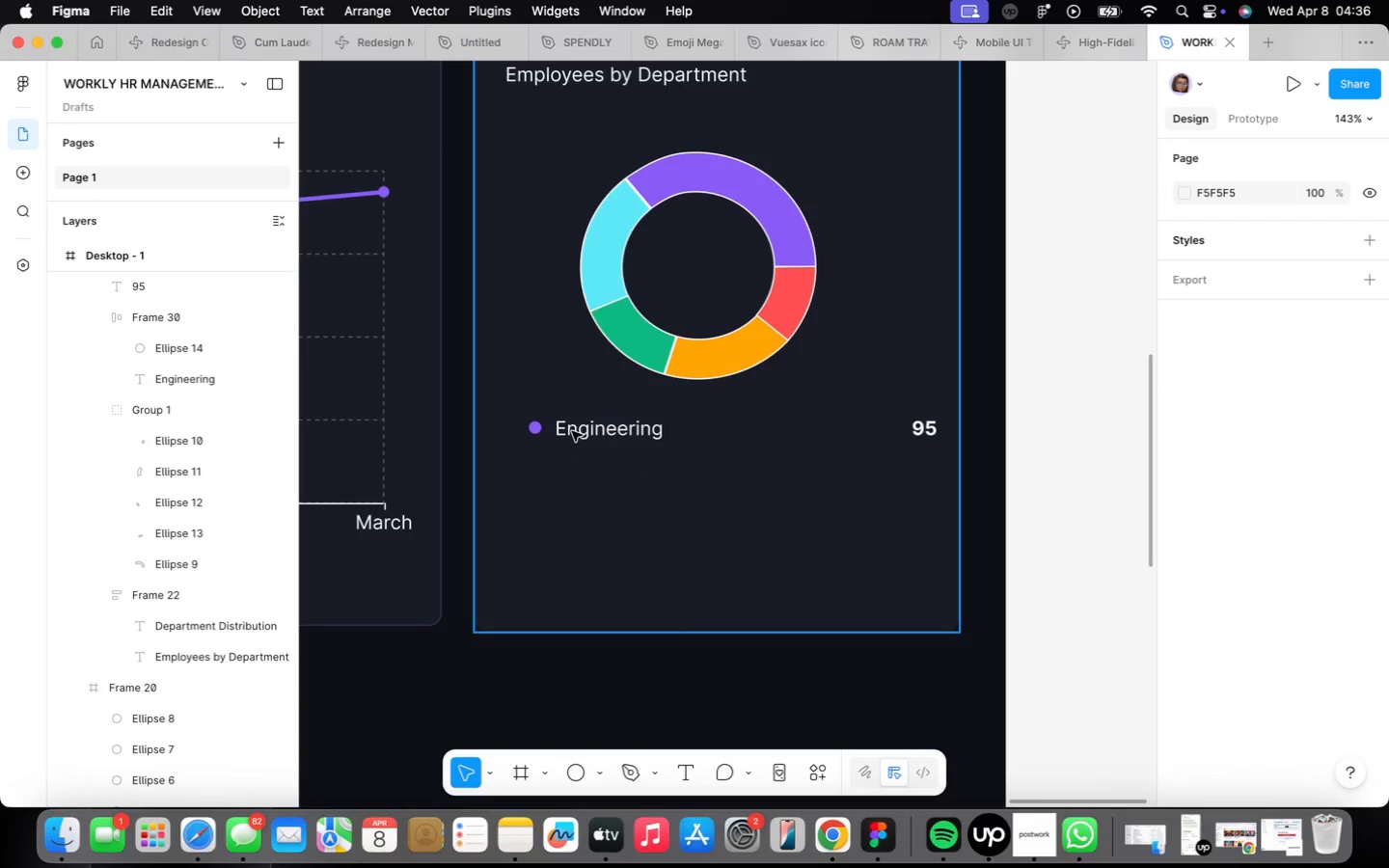 
double_click([575, 432])
 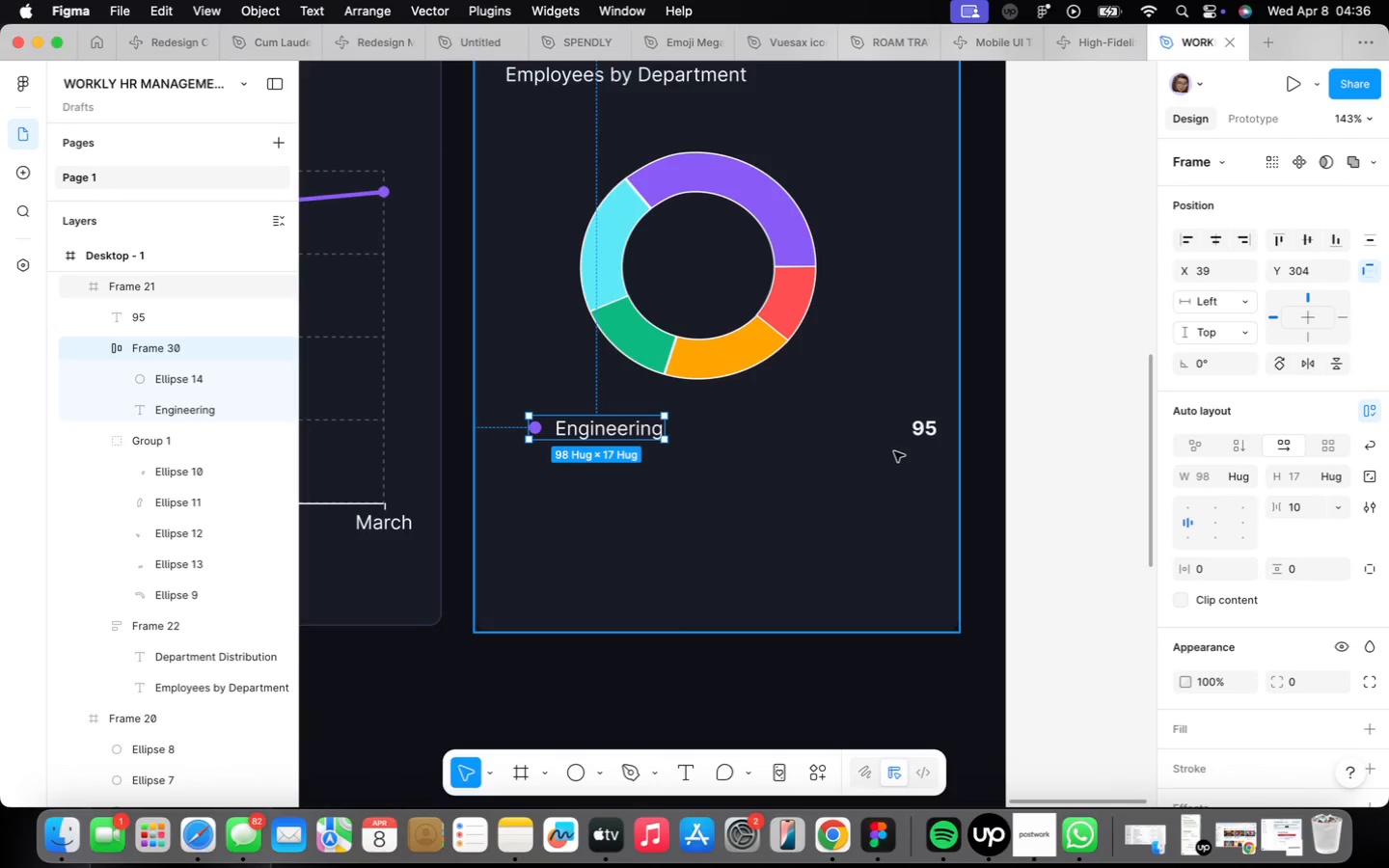 
hold_key(key=ShiftLeft, duration=0.71)
 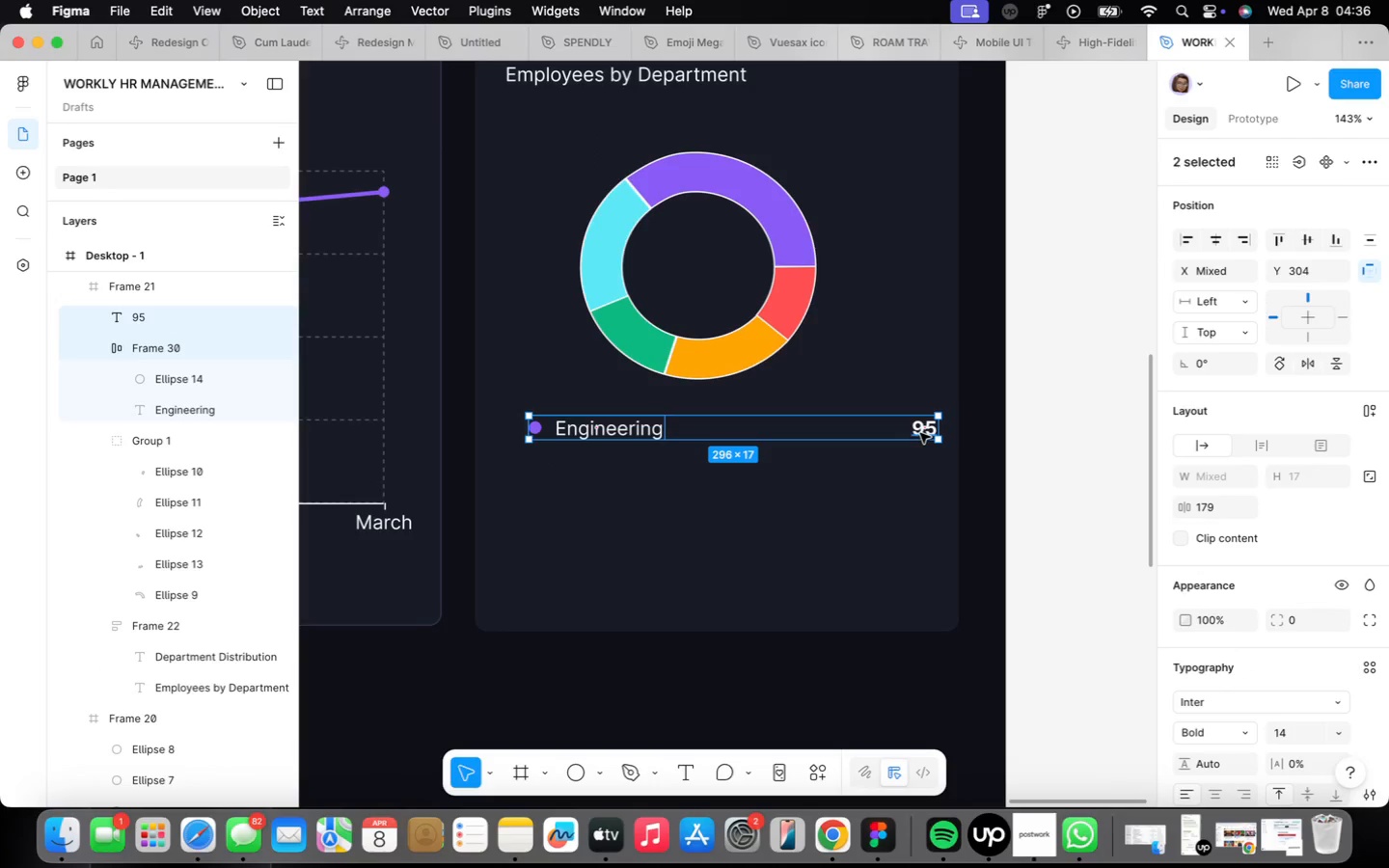 
key(Shift+ShiftLeft)
 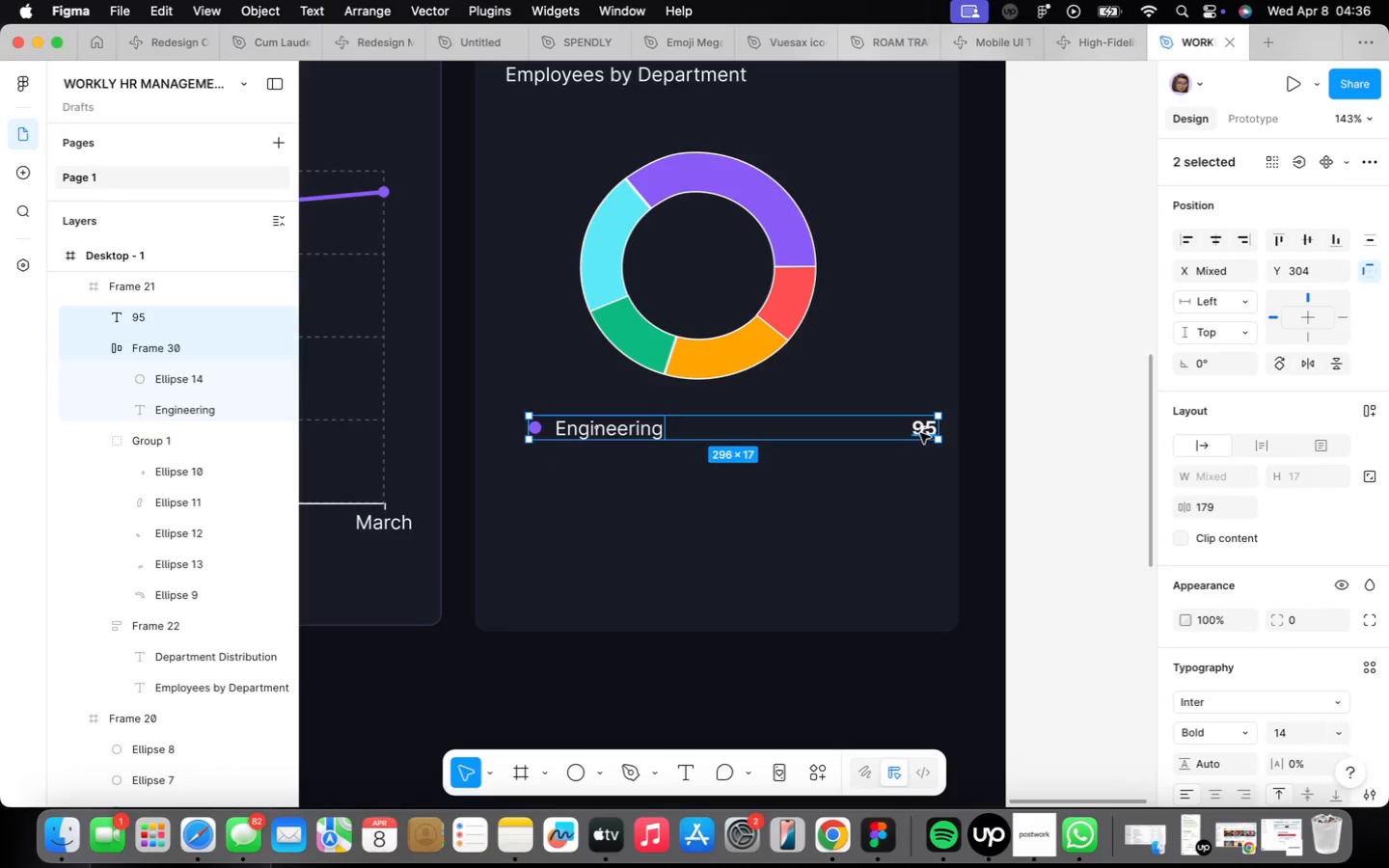 
key(Shift+A)
 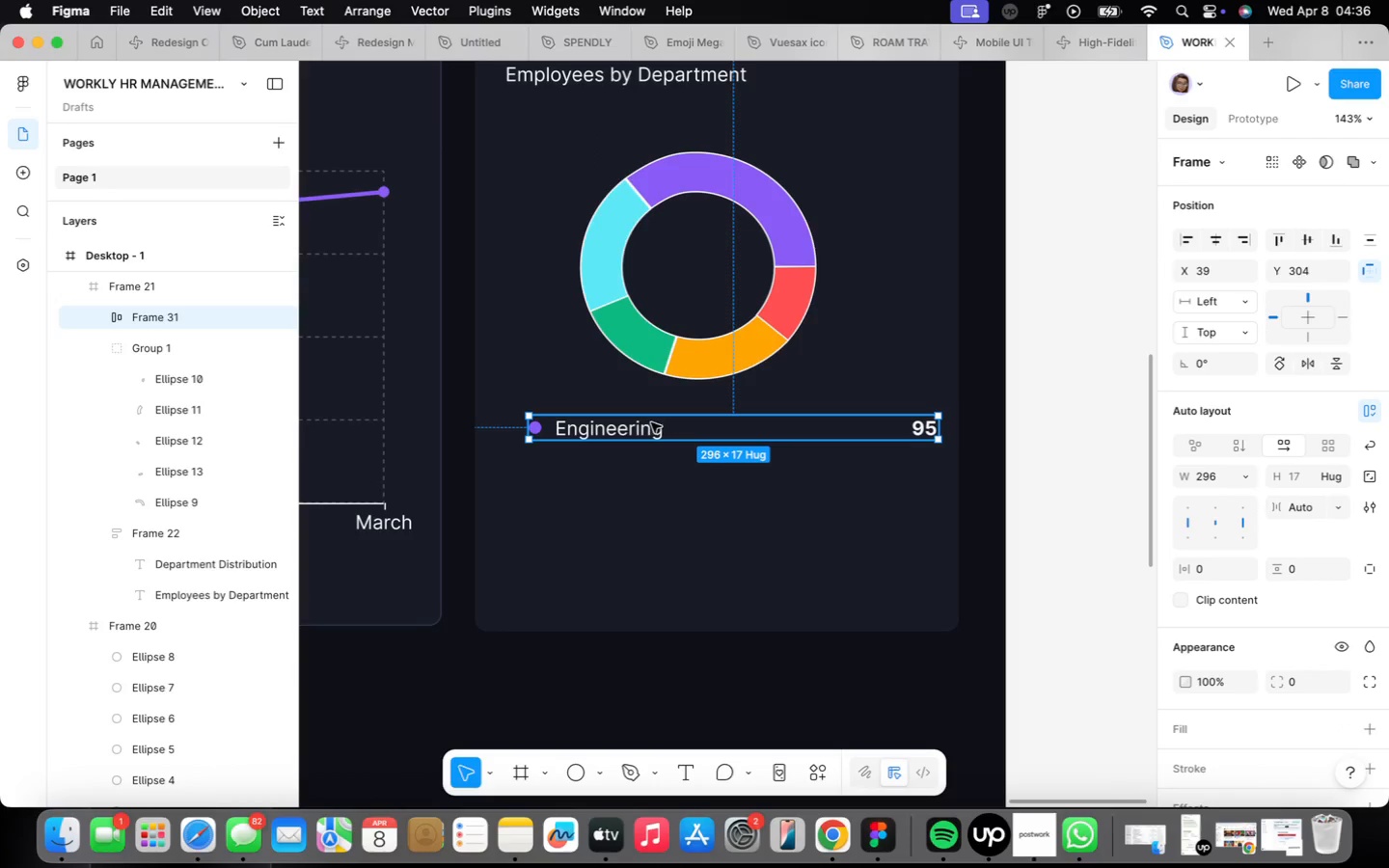 
hold_key(key=OptionLeft, duration=1.98)
left_click_drag(start_coordinate=[651, 422], to_coordinate=[647, 458])
 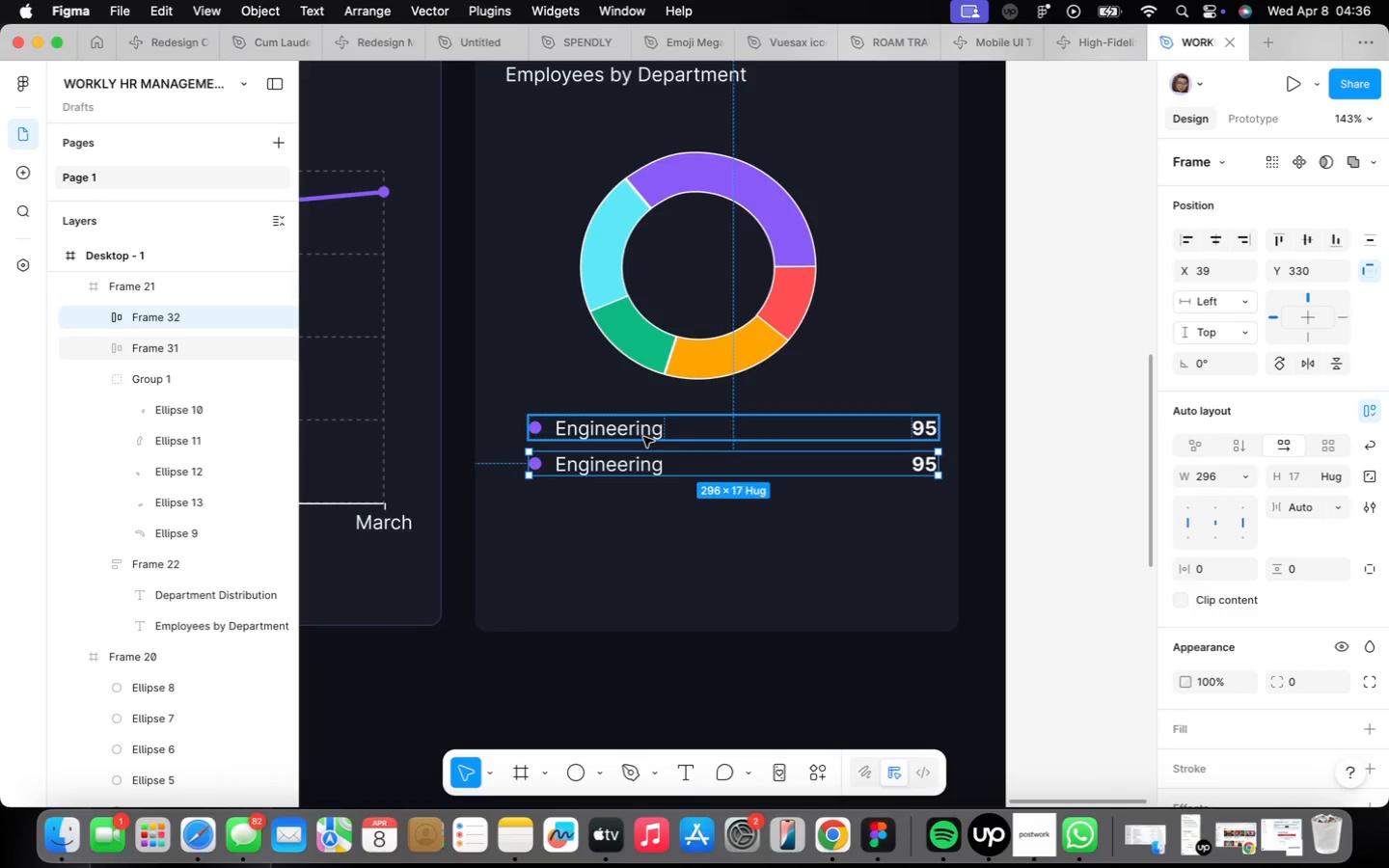 
hold_key(key=ShiftLeft, duration=0.33)
left_click([643, 437])
 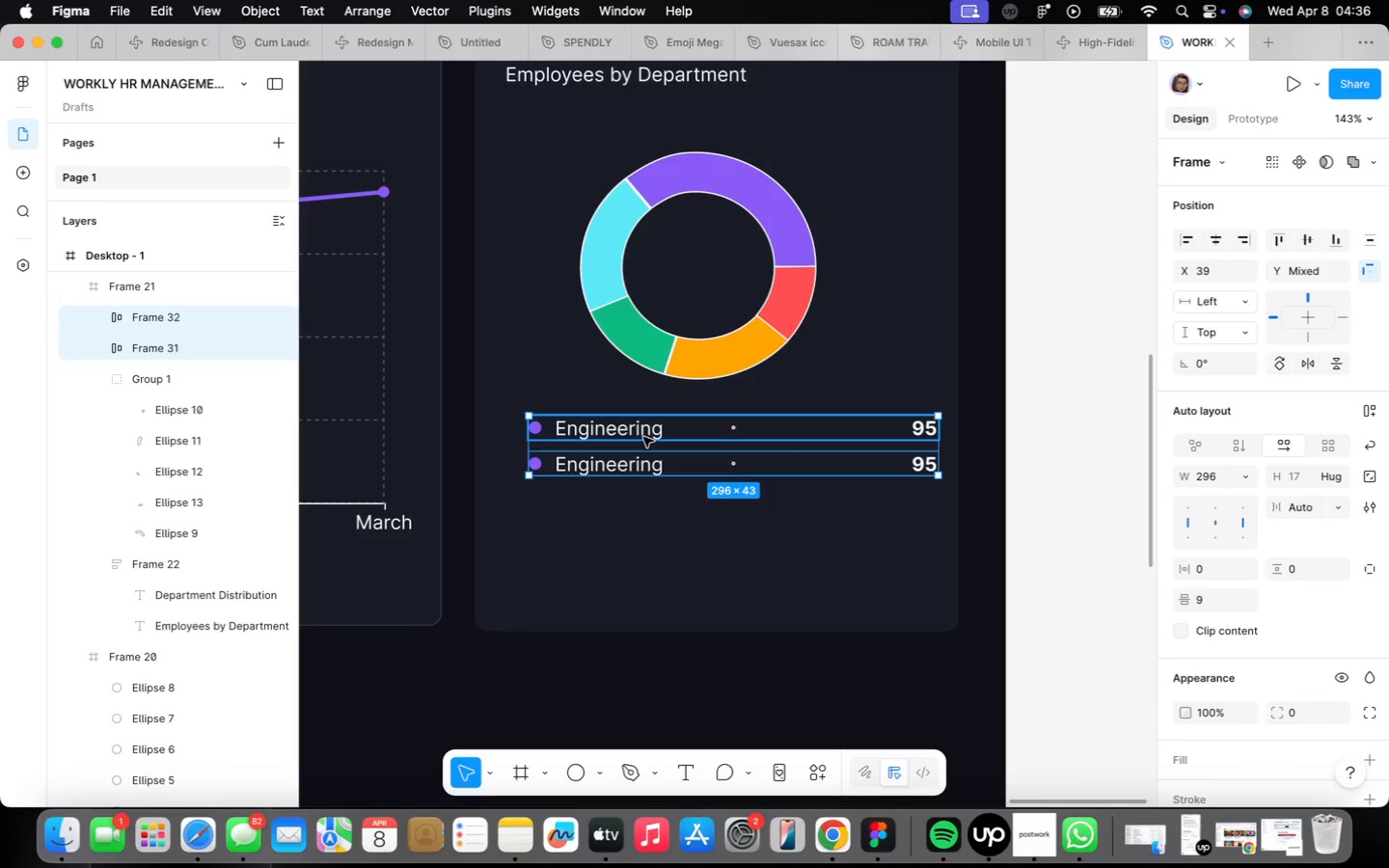 
key(Shift+A)
 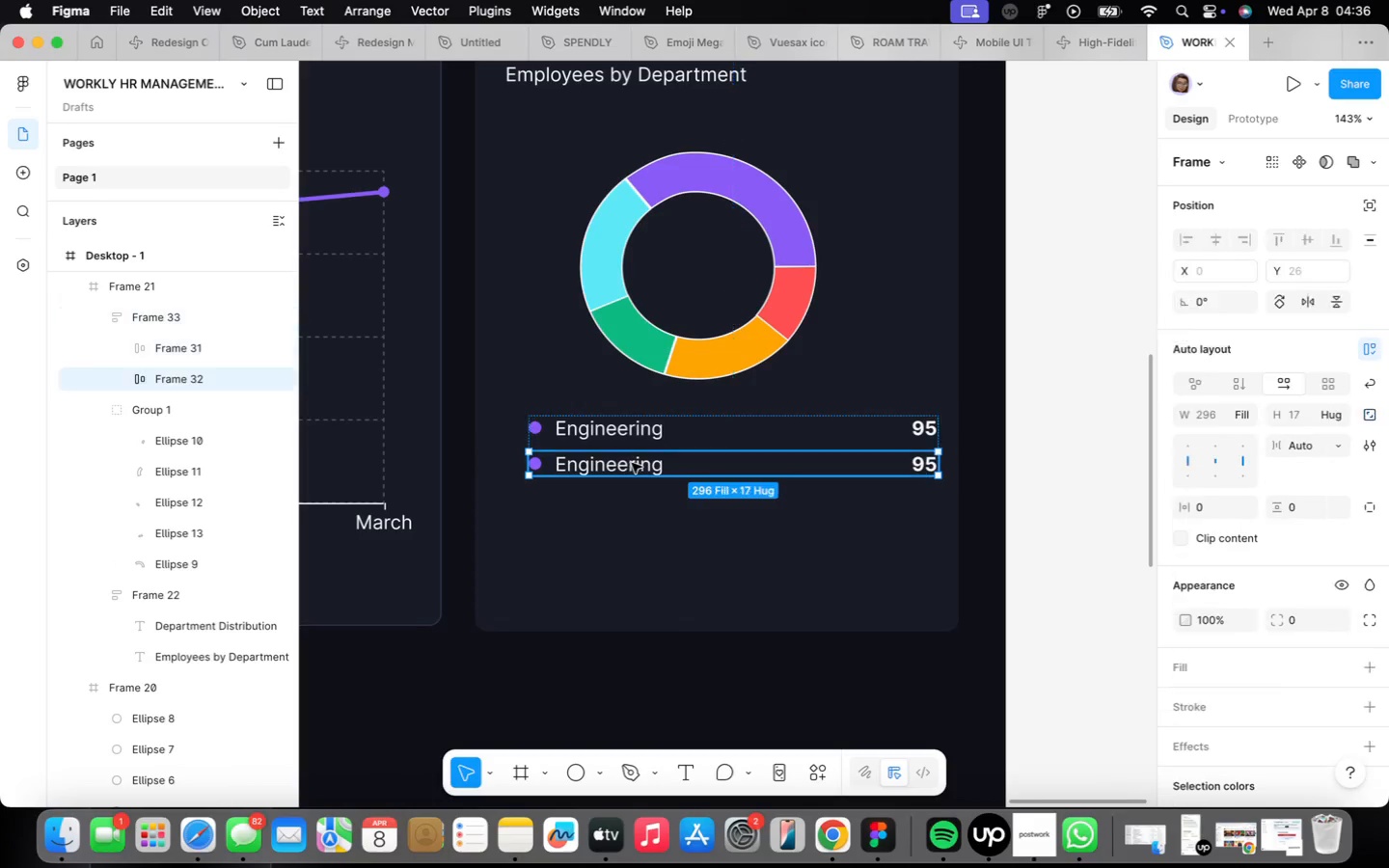 
key(Meta+CommandLeft)
 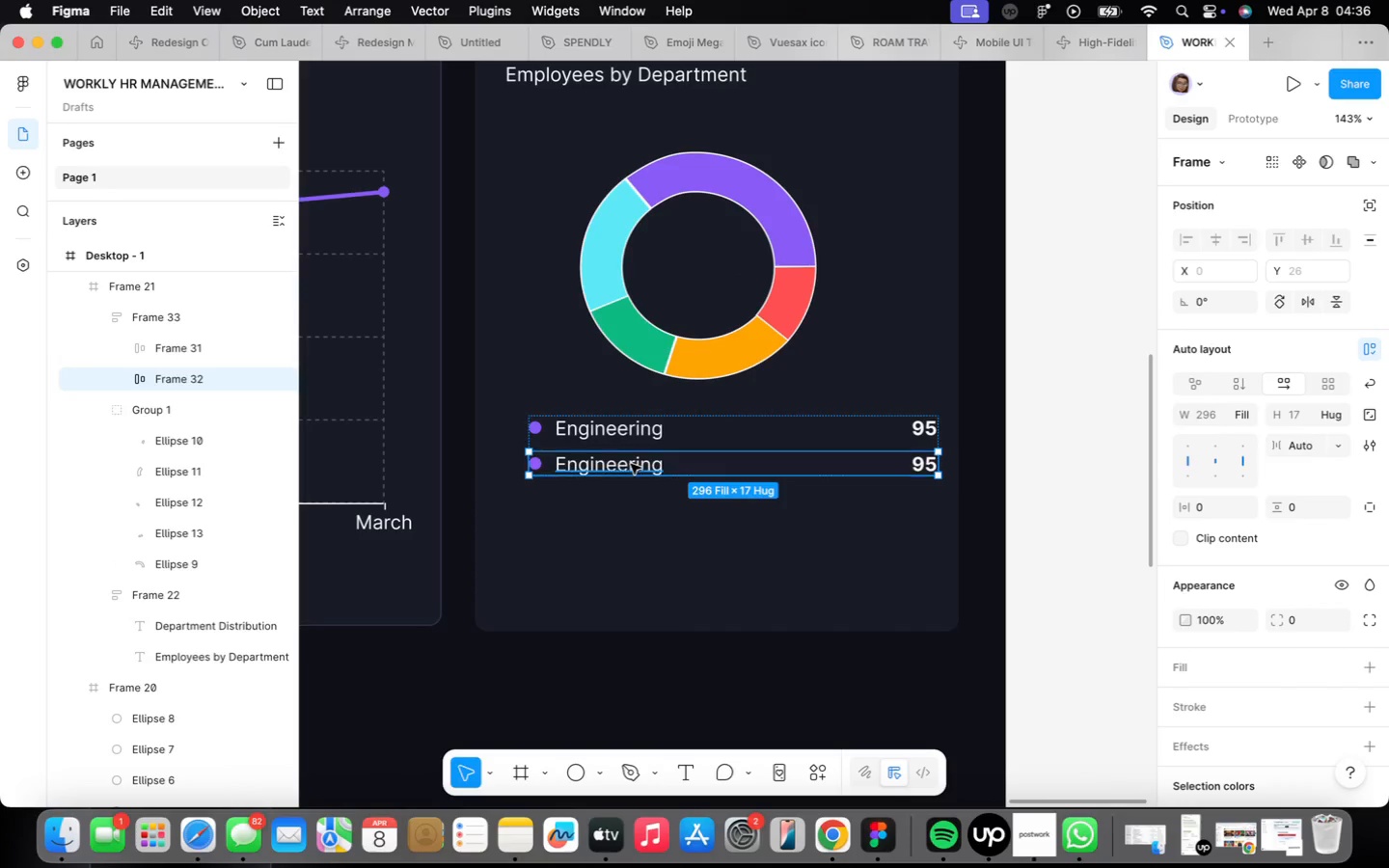 
key(Meta+D)
 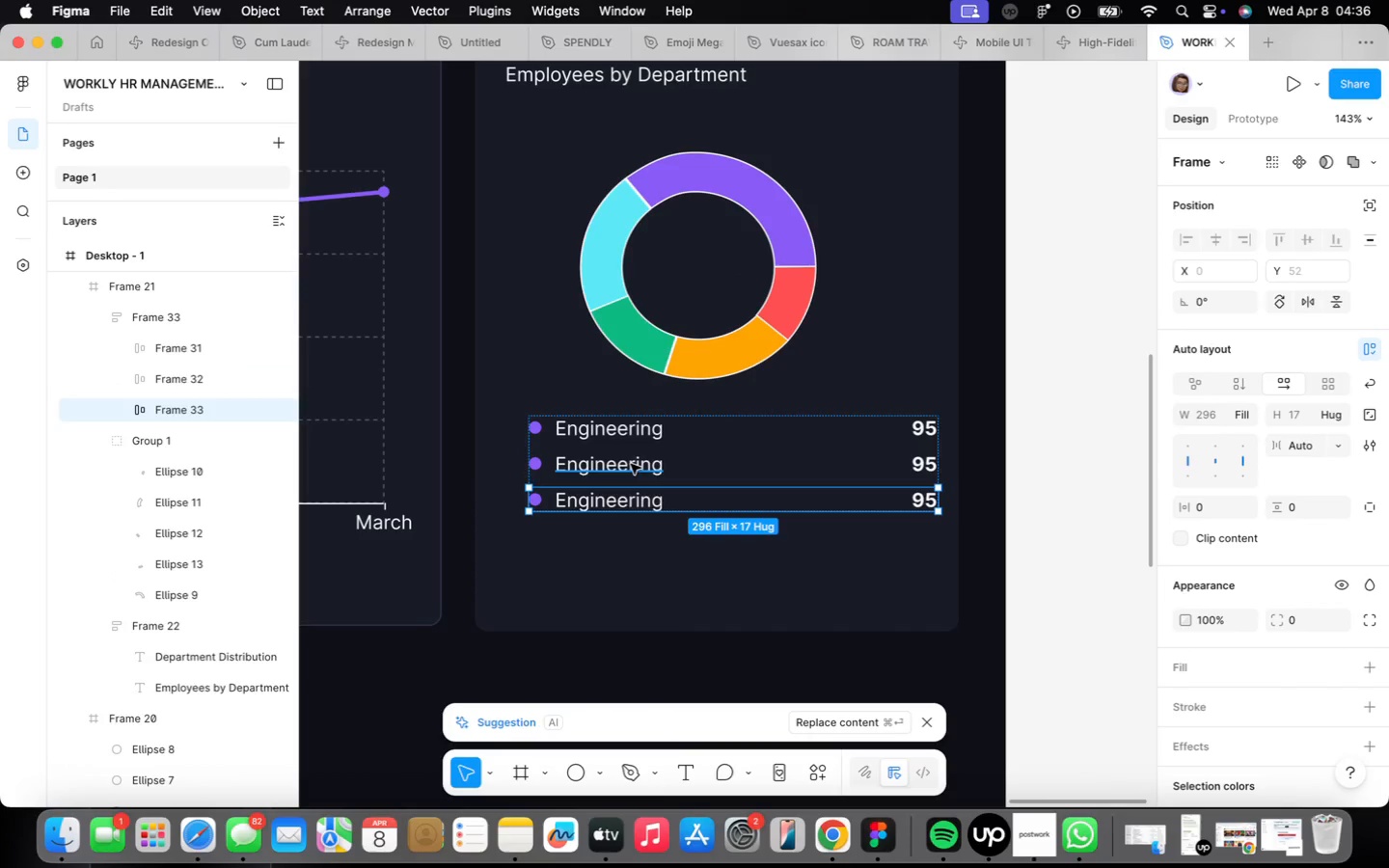 
key(Meta+CommandLeft)
 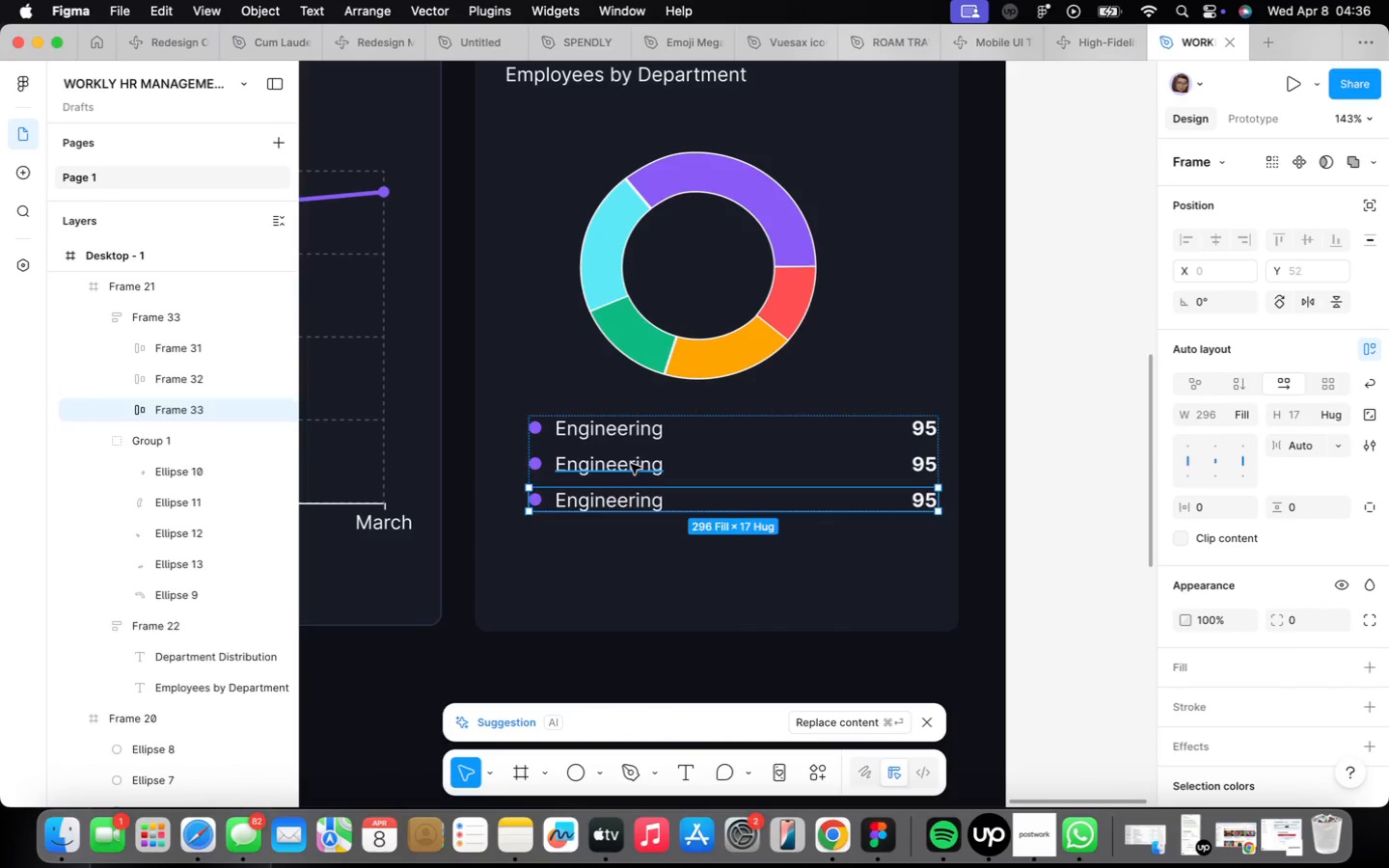 
key(Meta+D)
 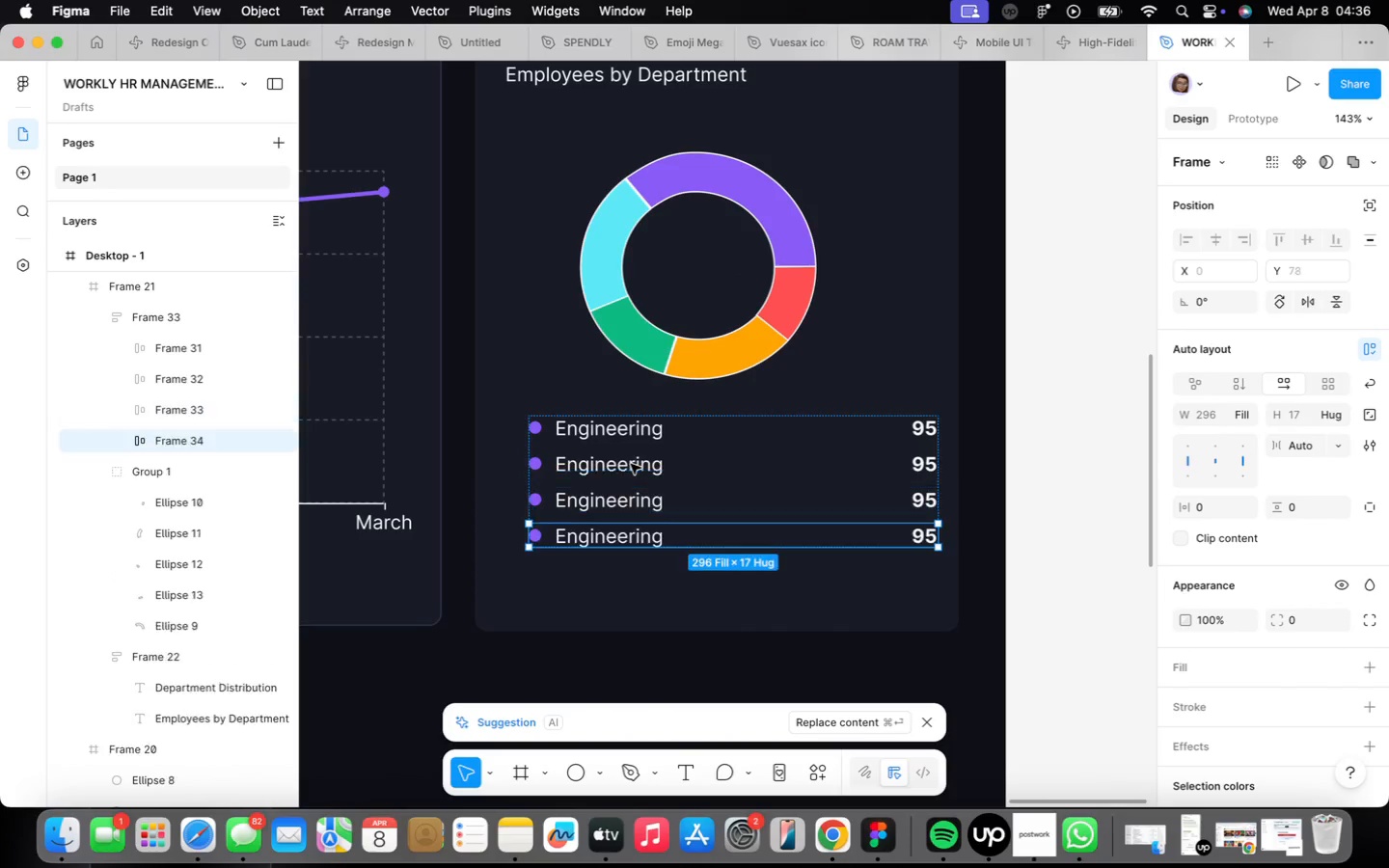 
key(Meta+CommandLeft)
 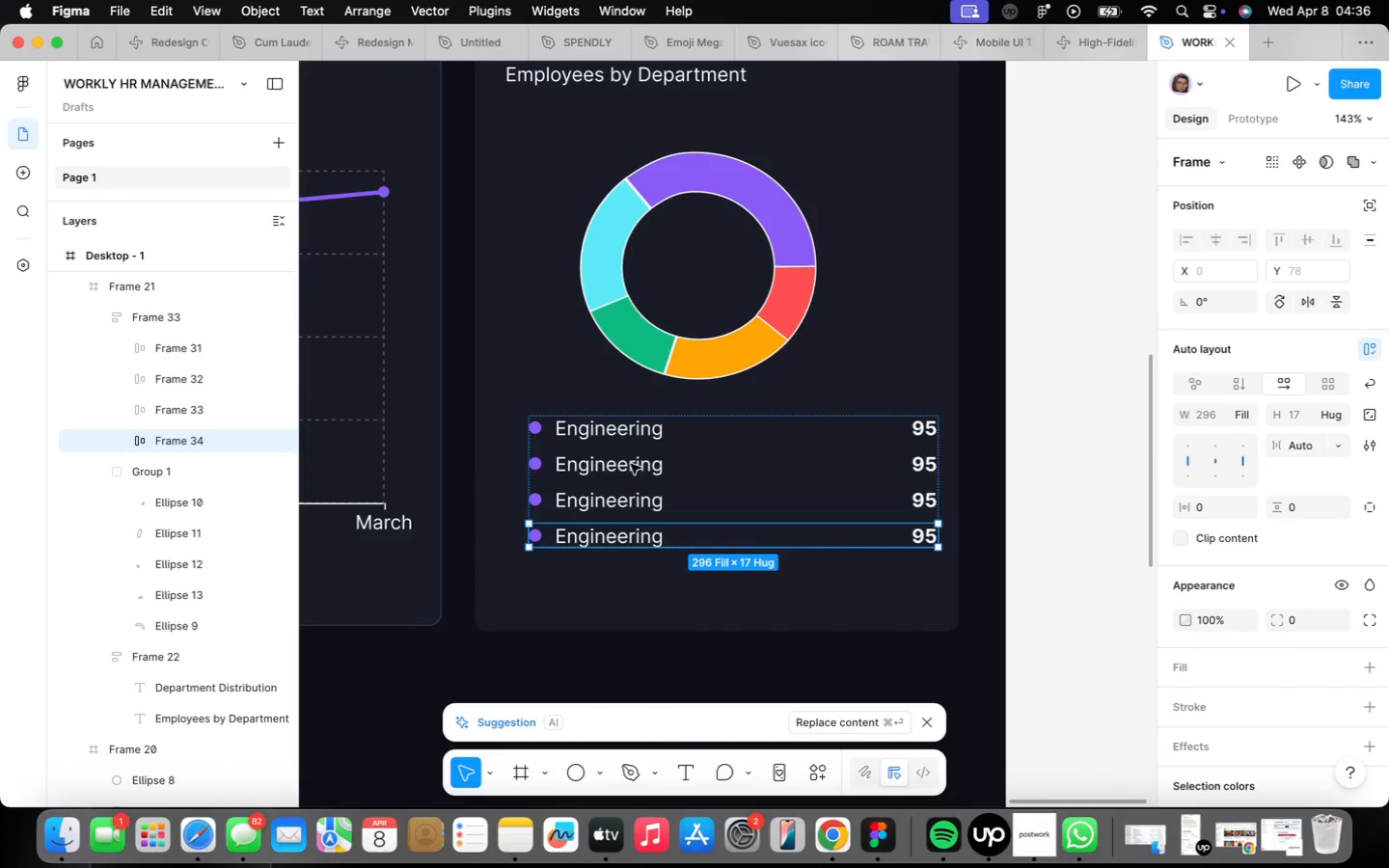 
double_click([631, 464])
 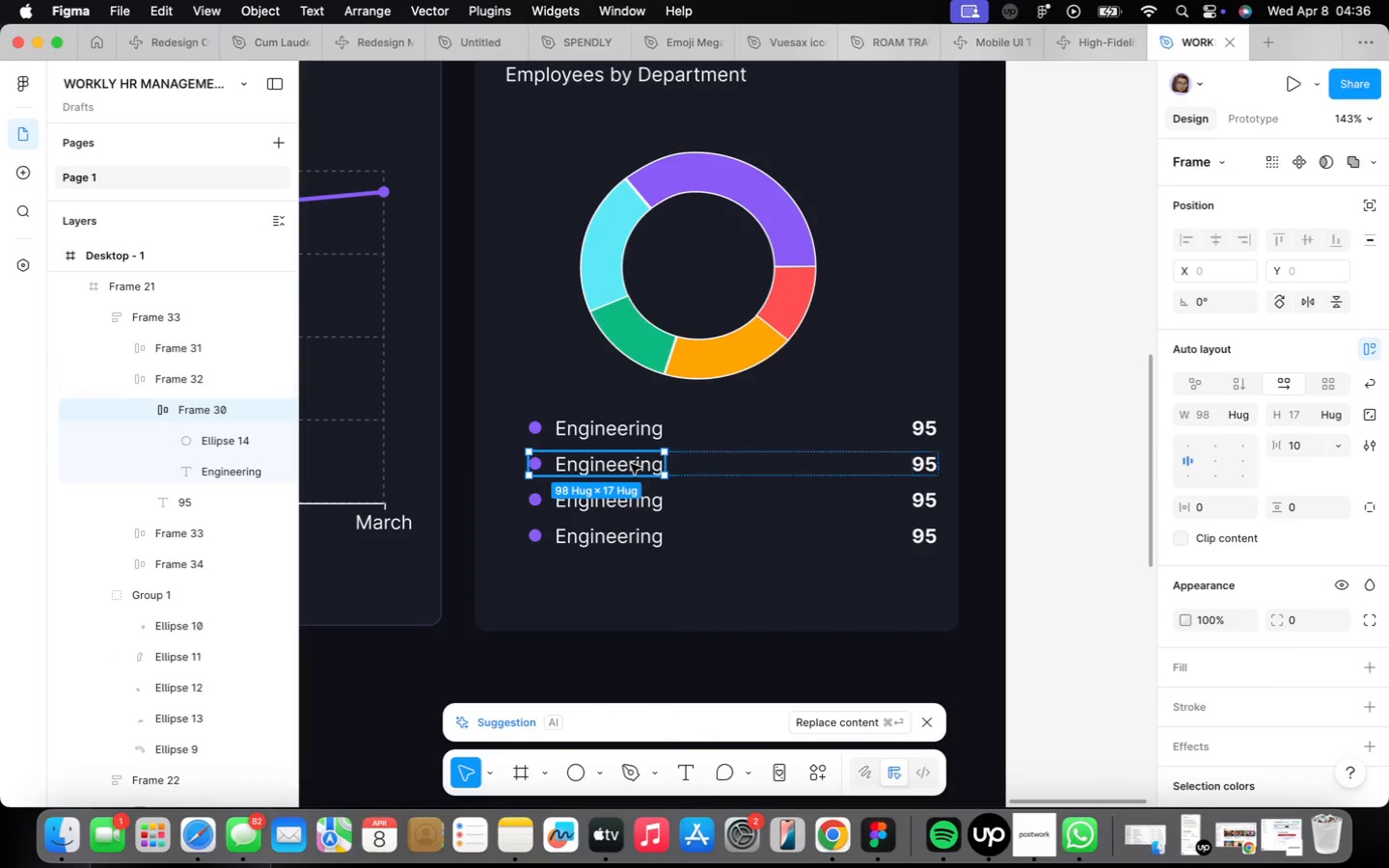 
triple_click([631, 464])
 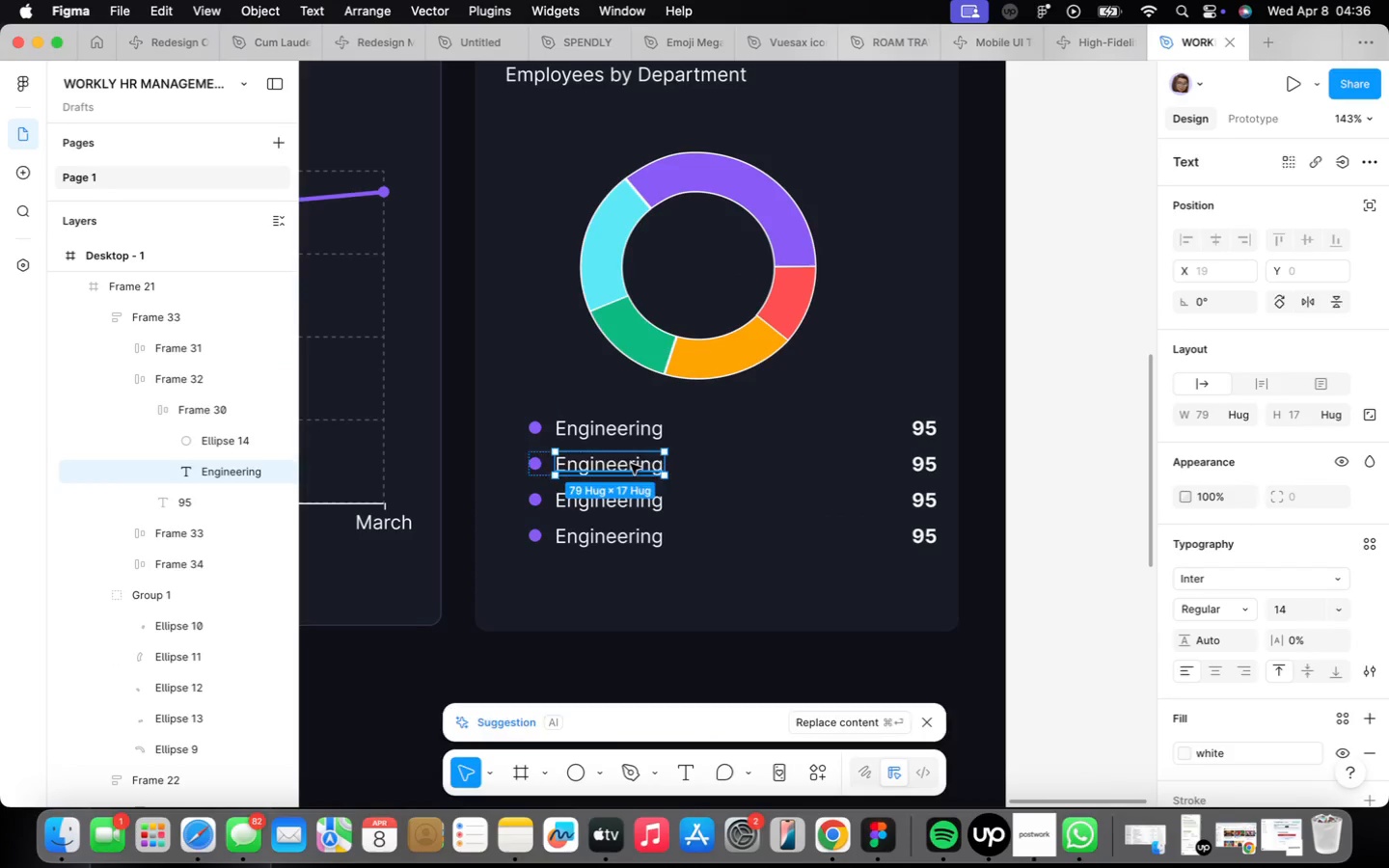 
triple_click([631, 464])
 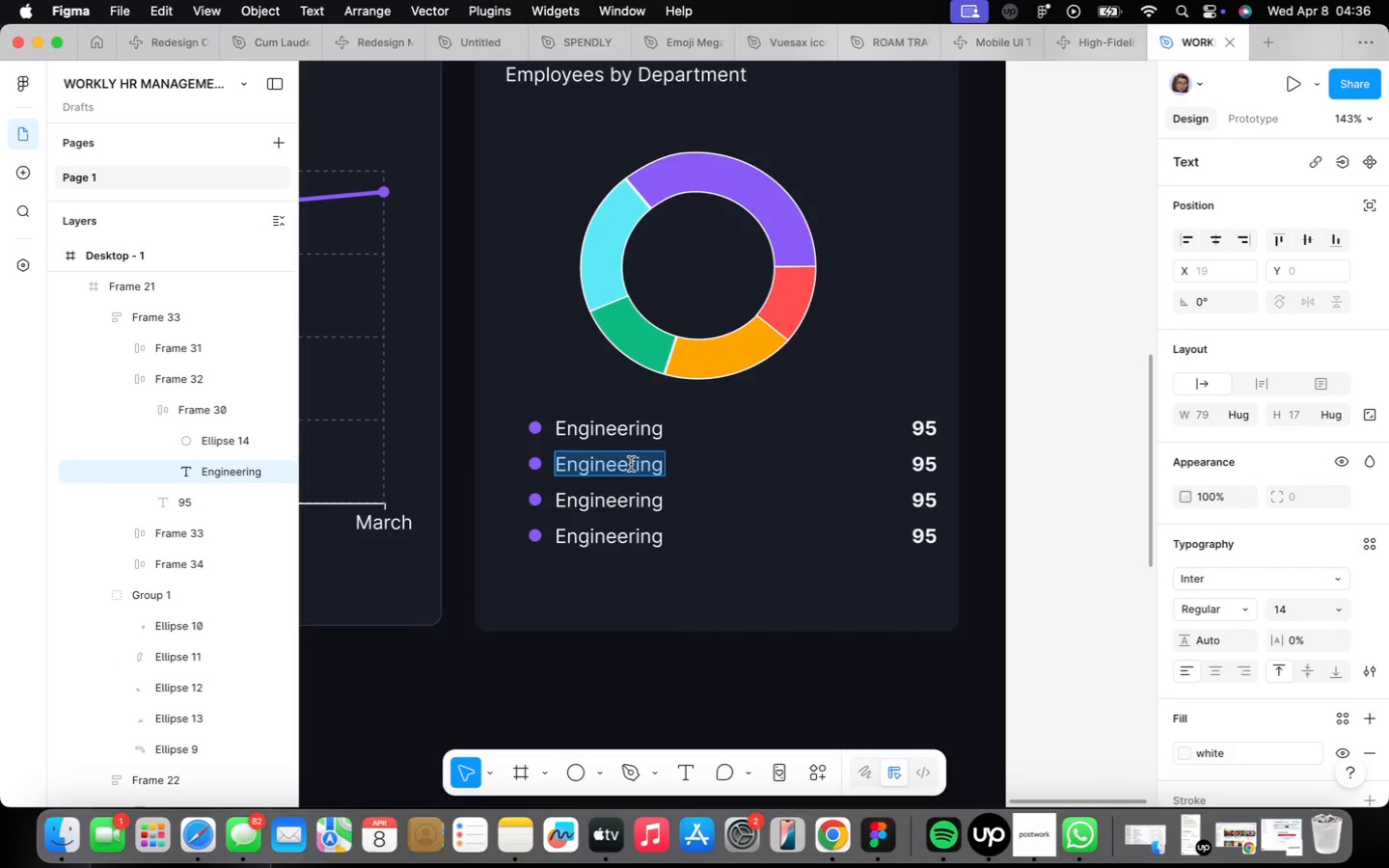 
type(Sales)
 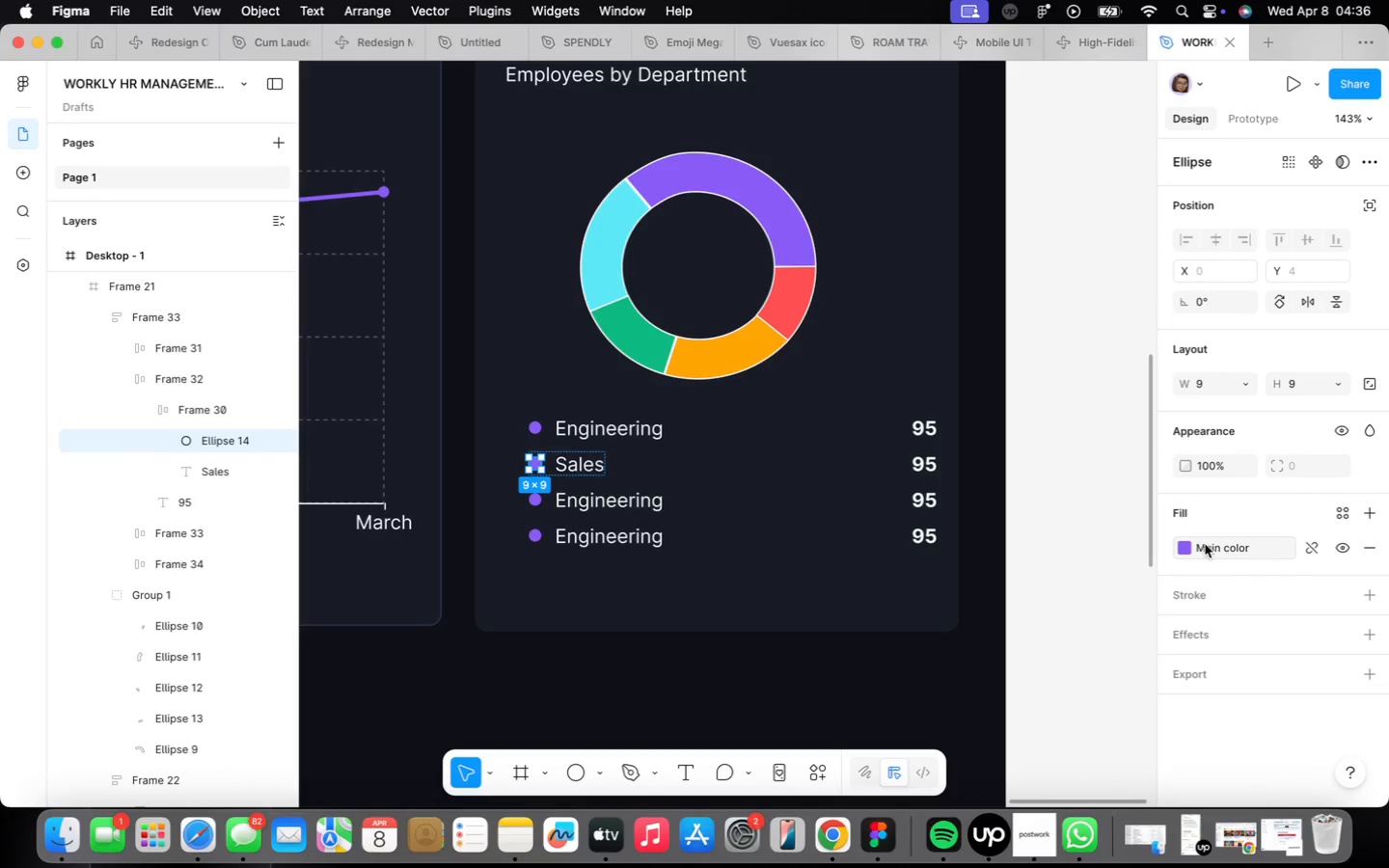 
wait(6.01)
 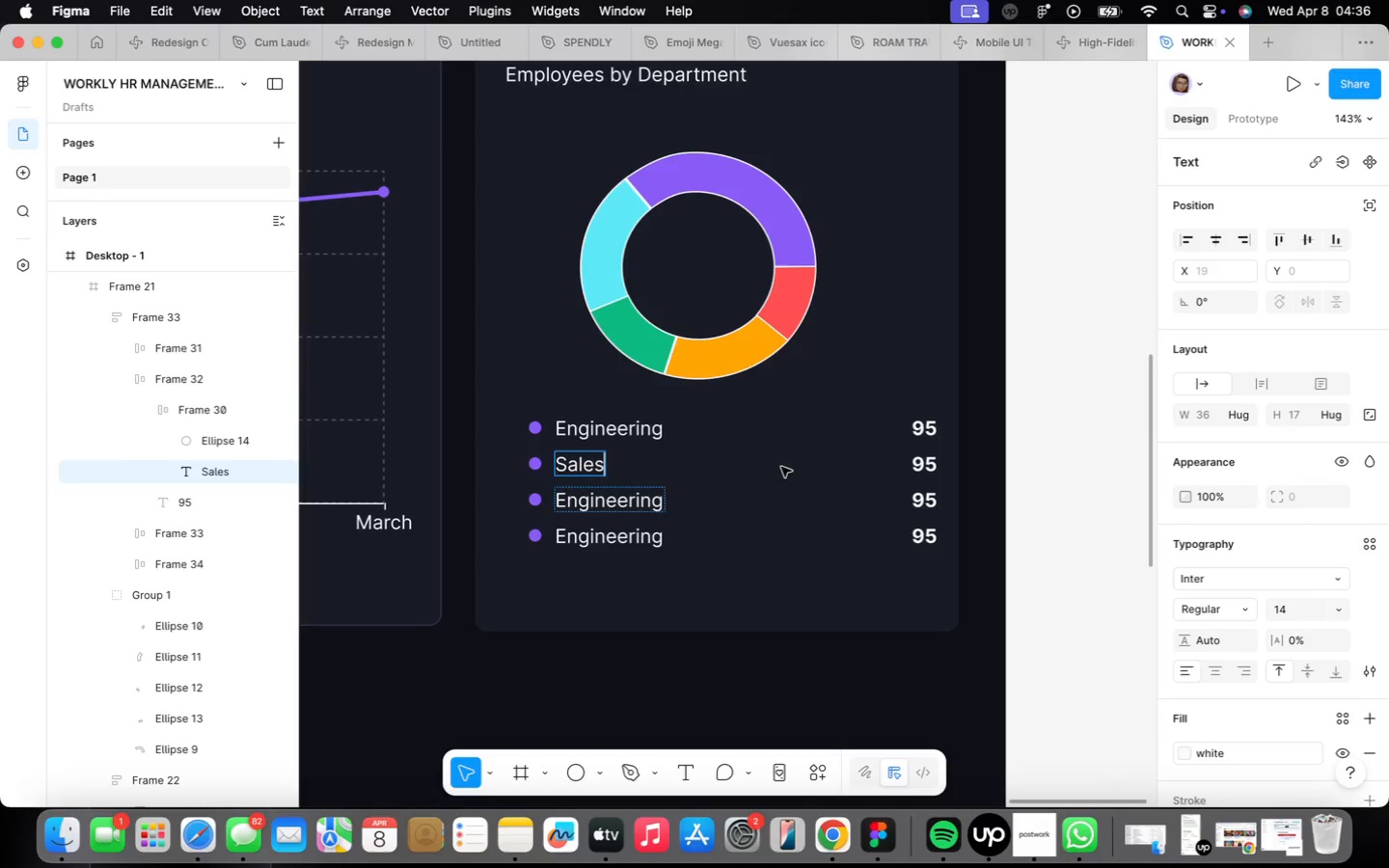 
left_click([1192, 545])
 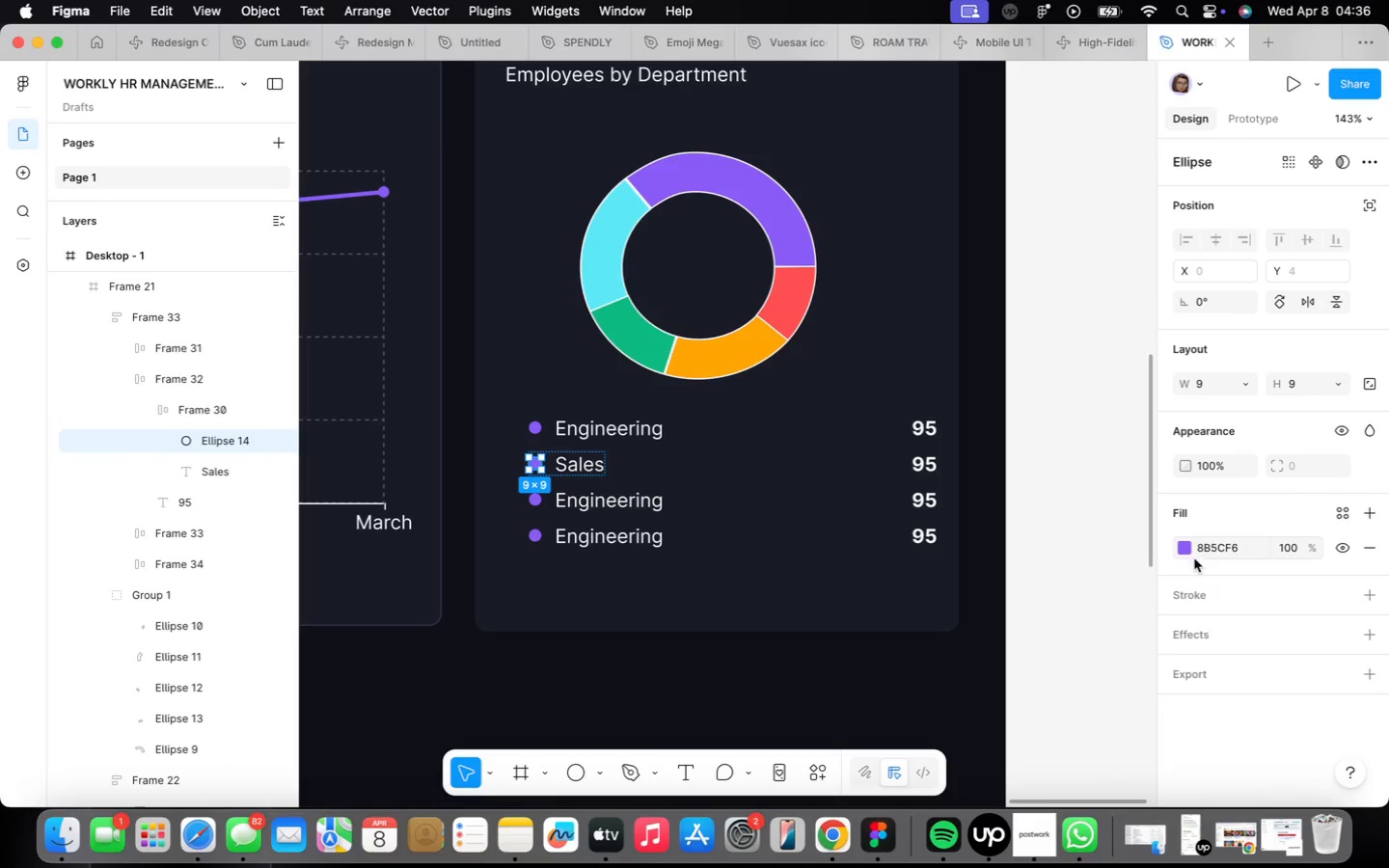 
left_click([1181, 547])
 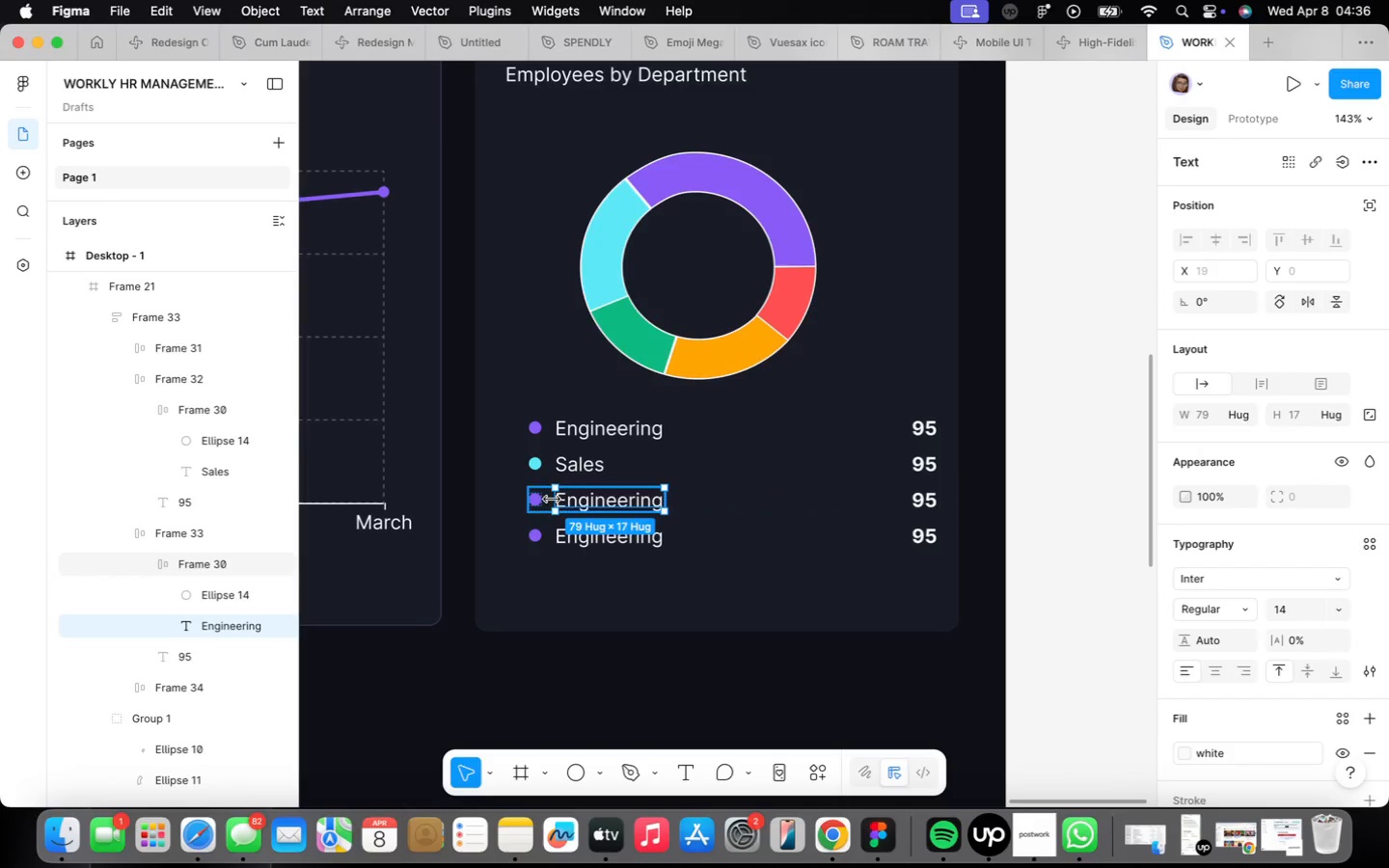 
left_click([570, 494])
 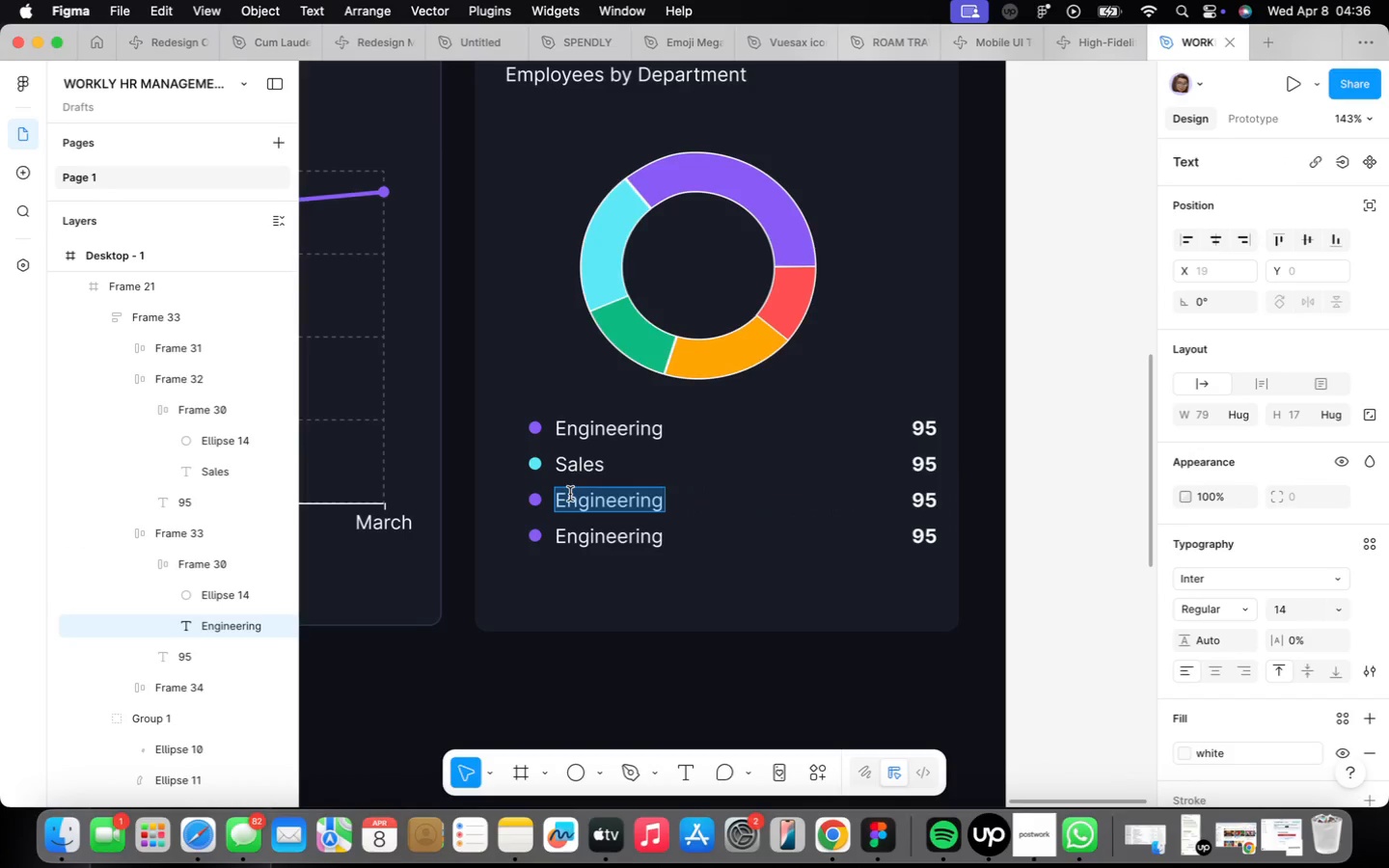 
type(Marketing)
 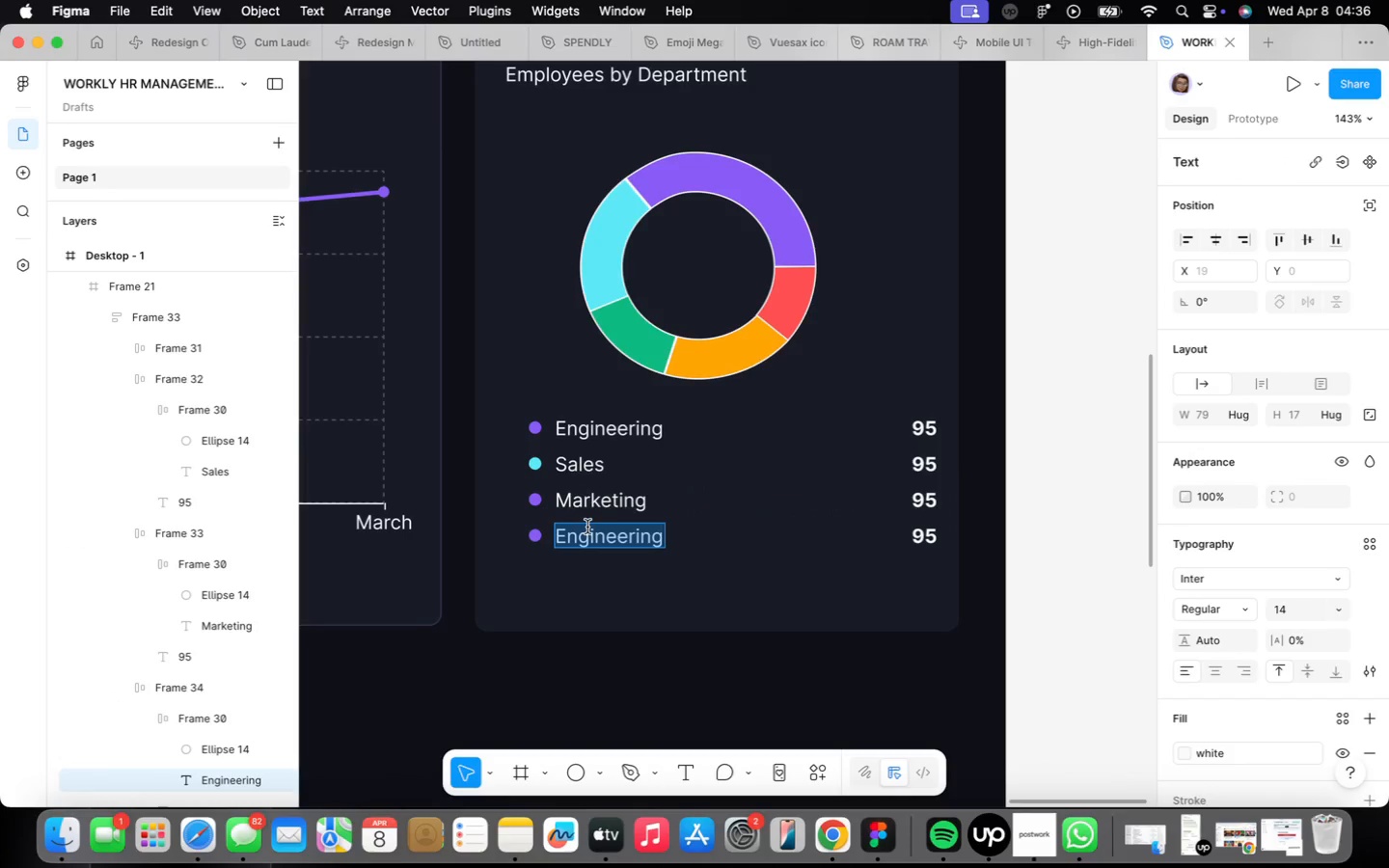 
type(Operations)
 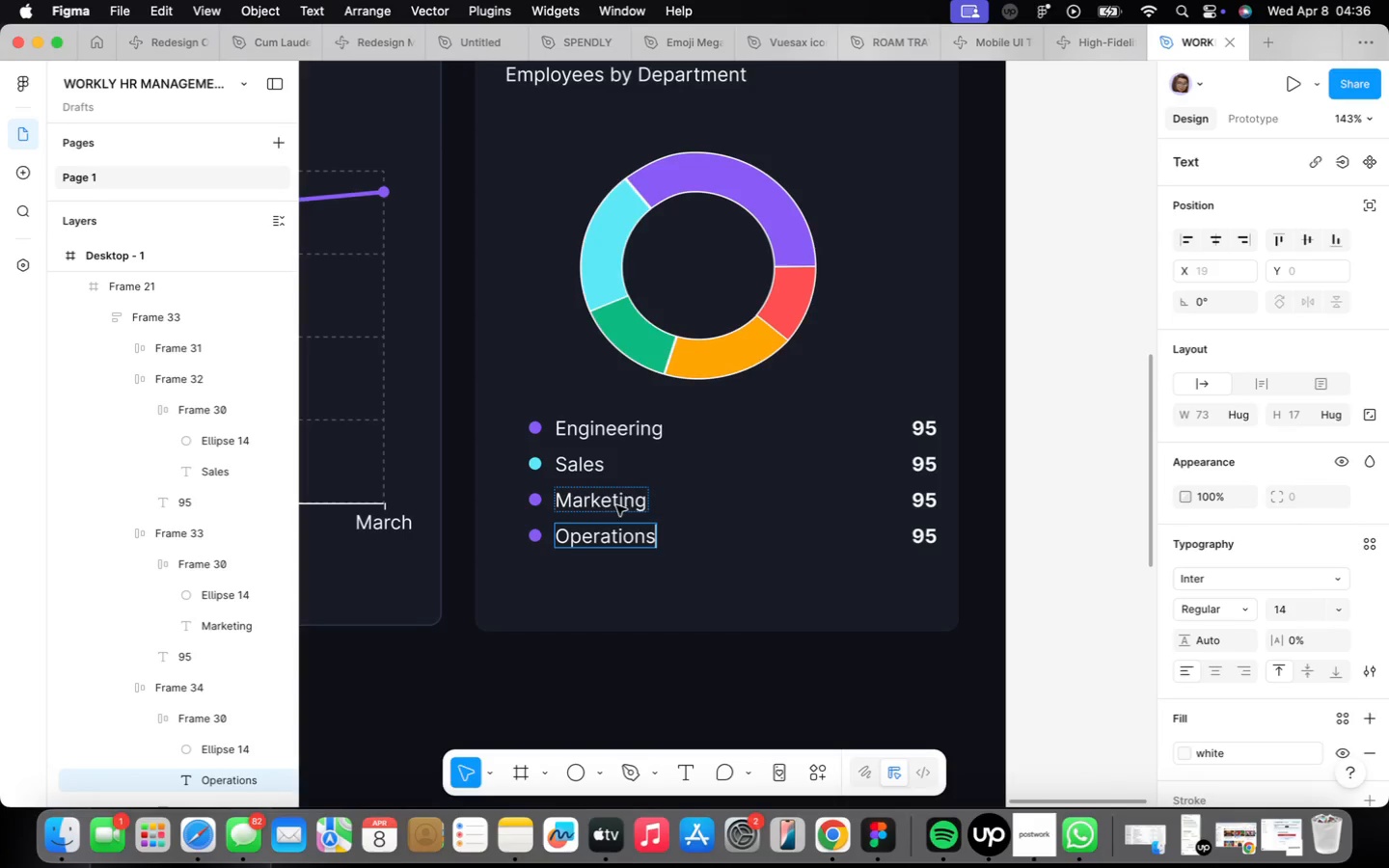 
left_click([670, 496])
 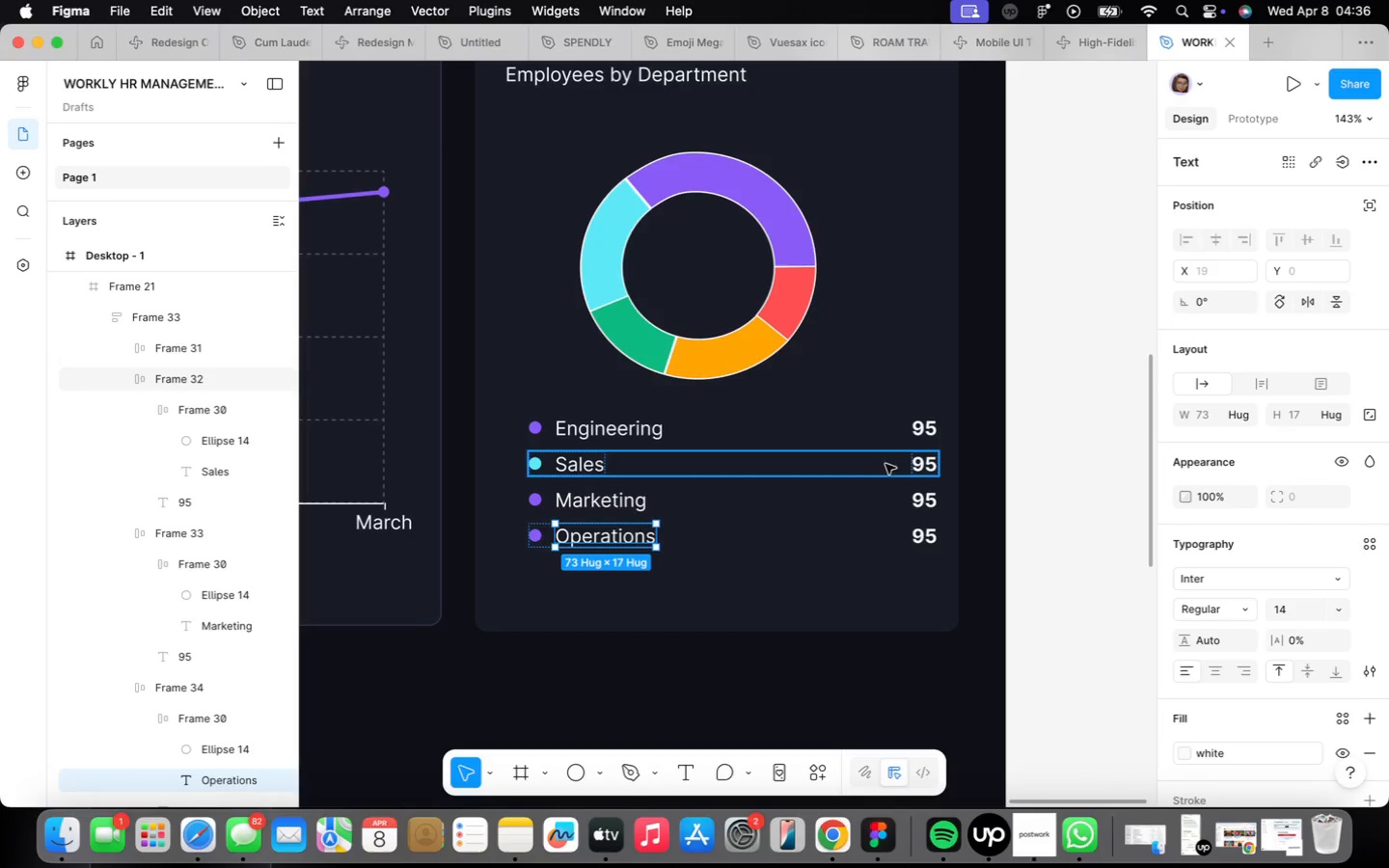 
double_click([923, 460])
 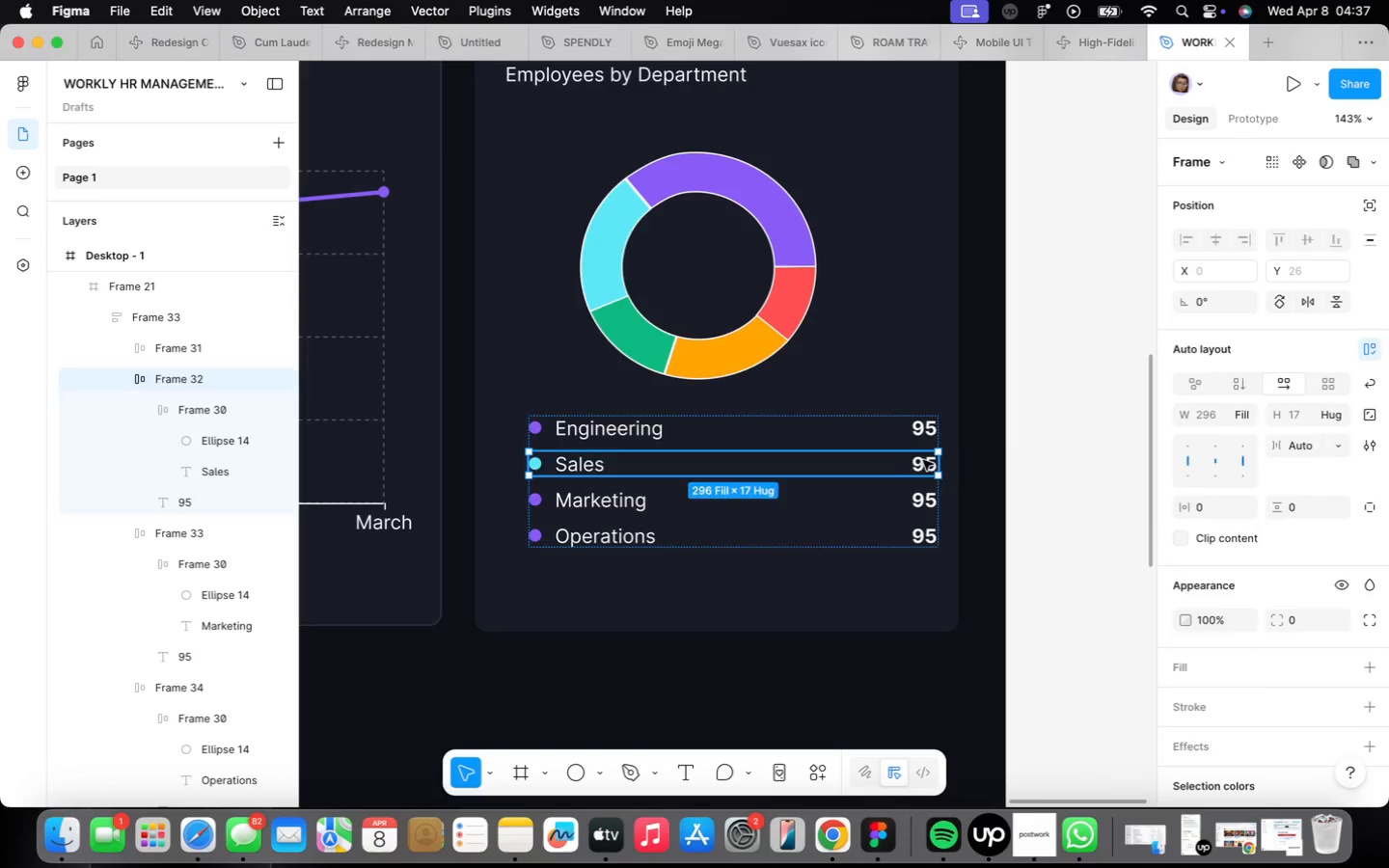 
triple_click([923, 460])
 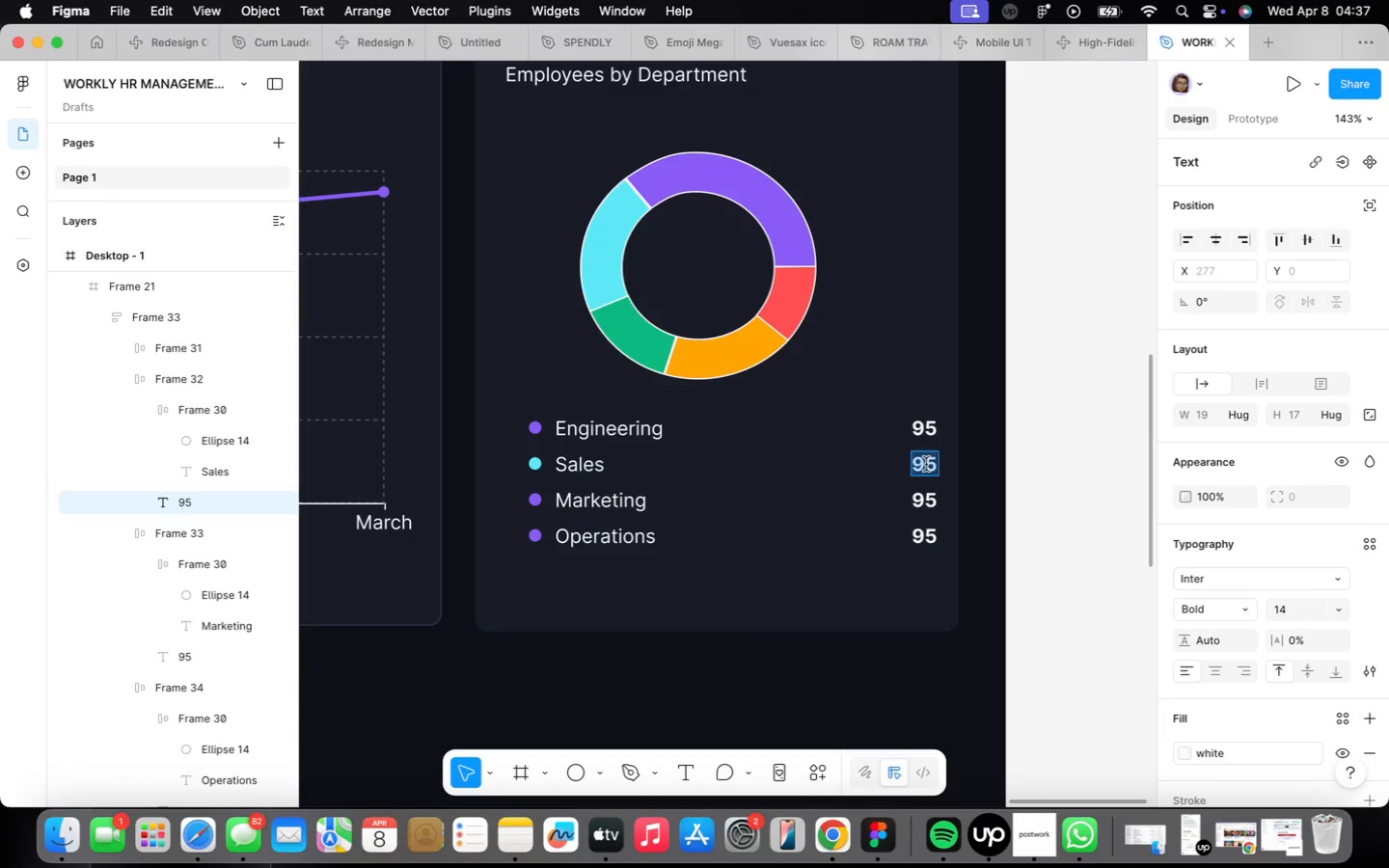 
type(48)
 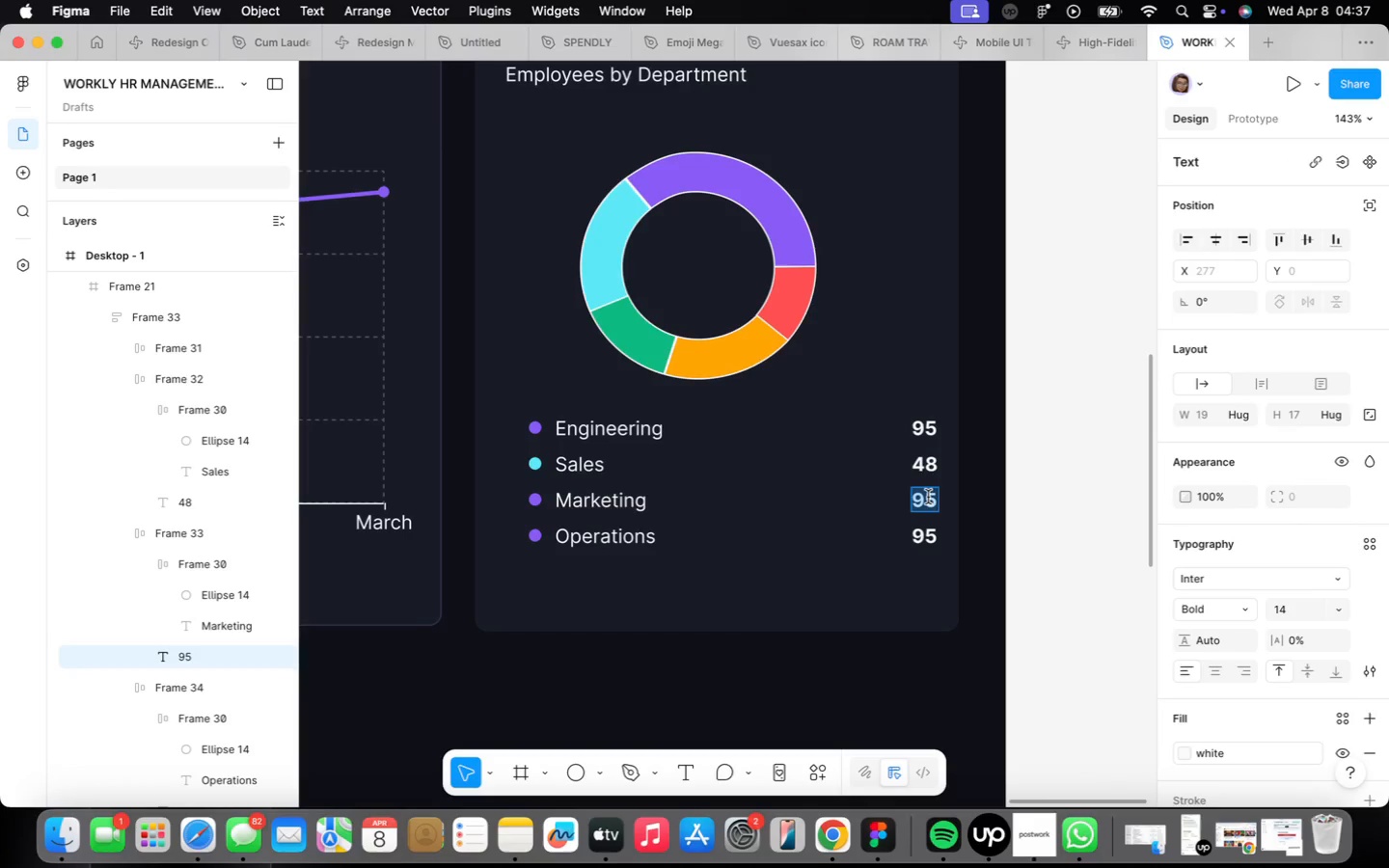 
type(32)
 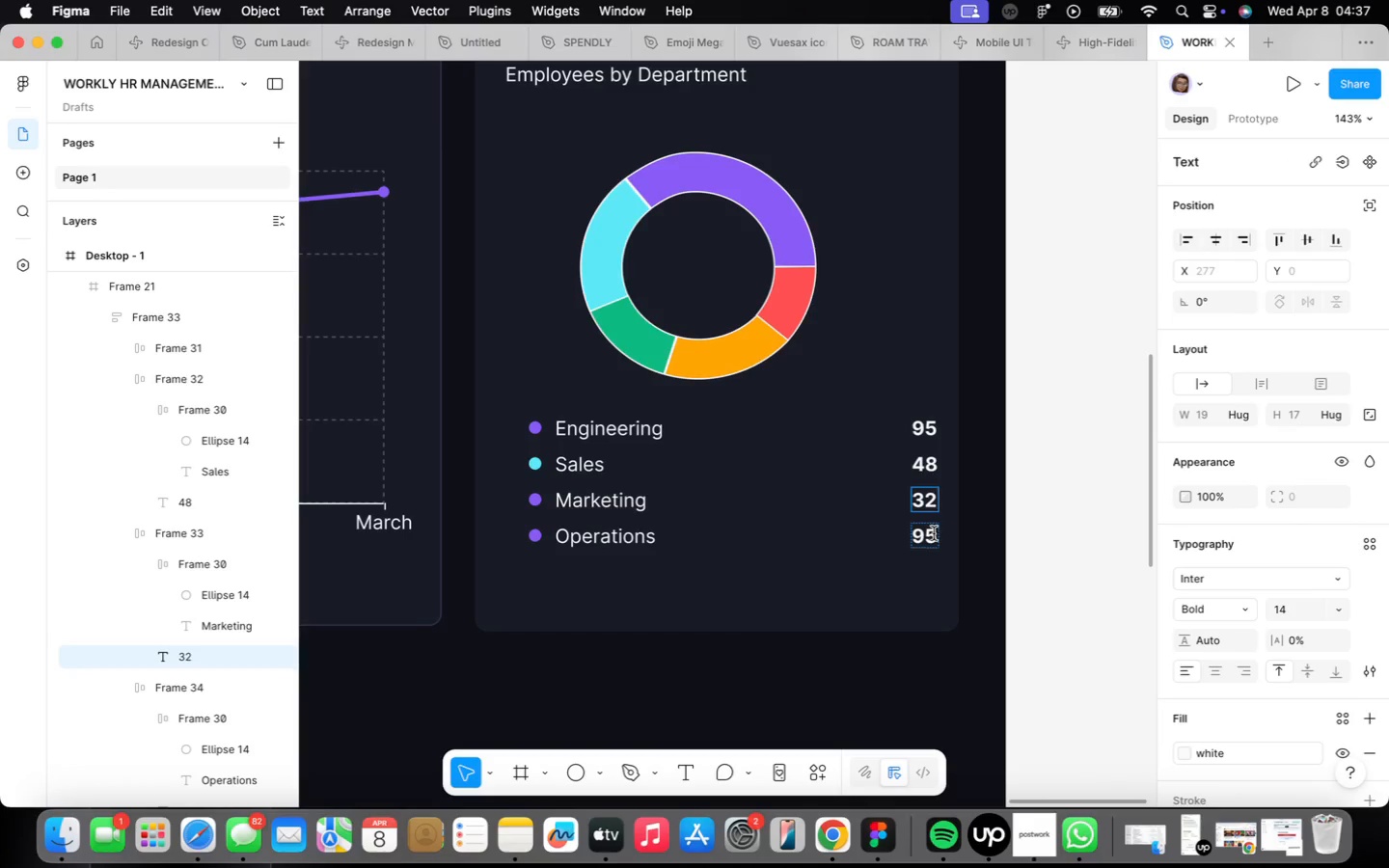 
double_click([934, 533])
 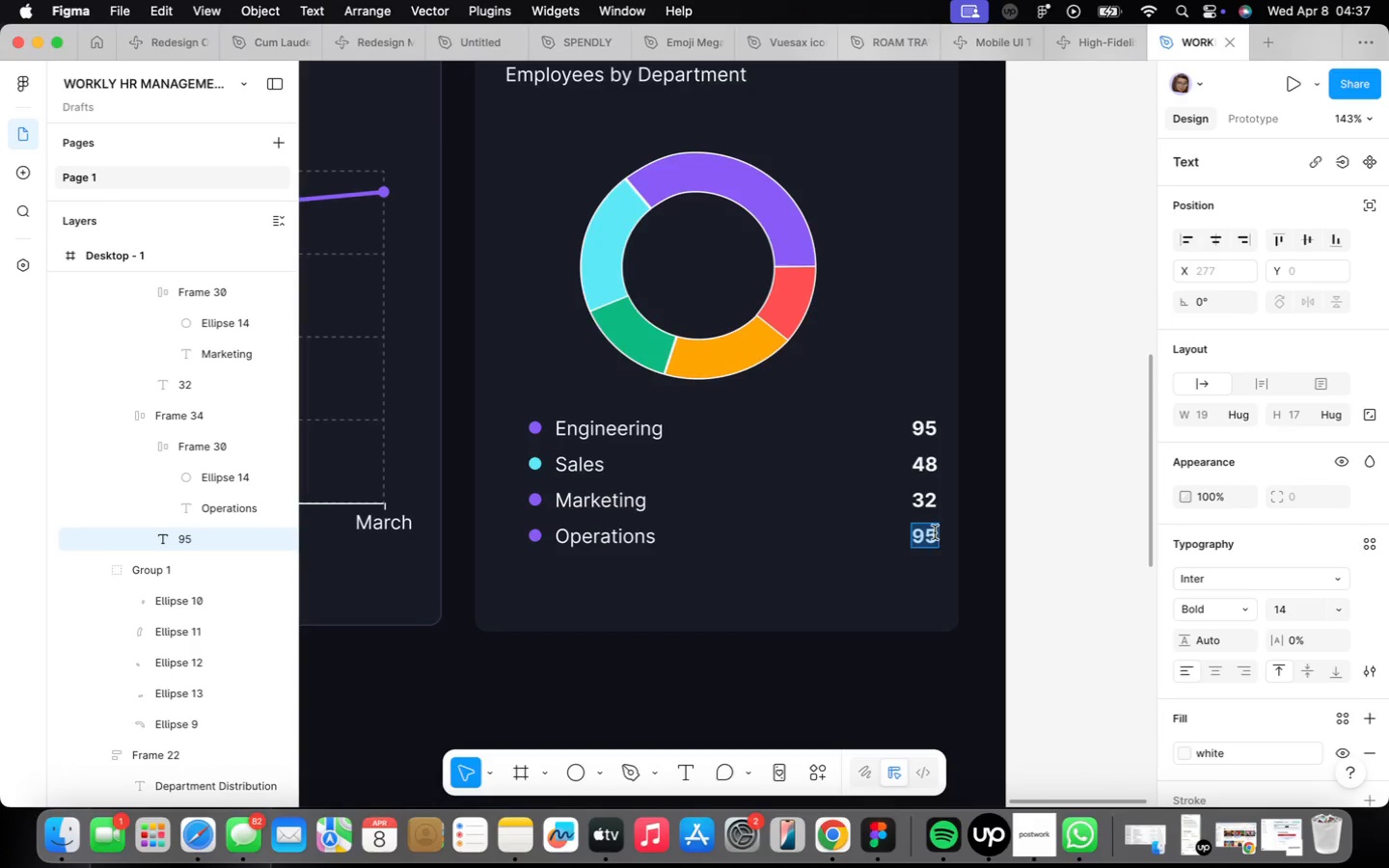 
type(42)
 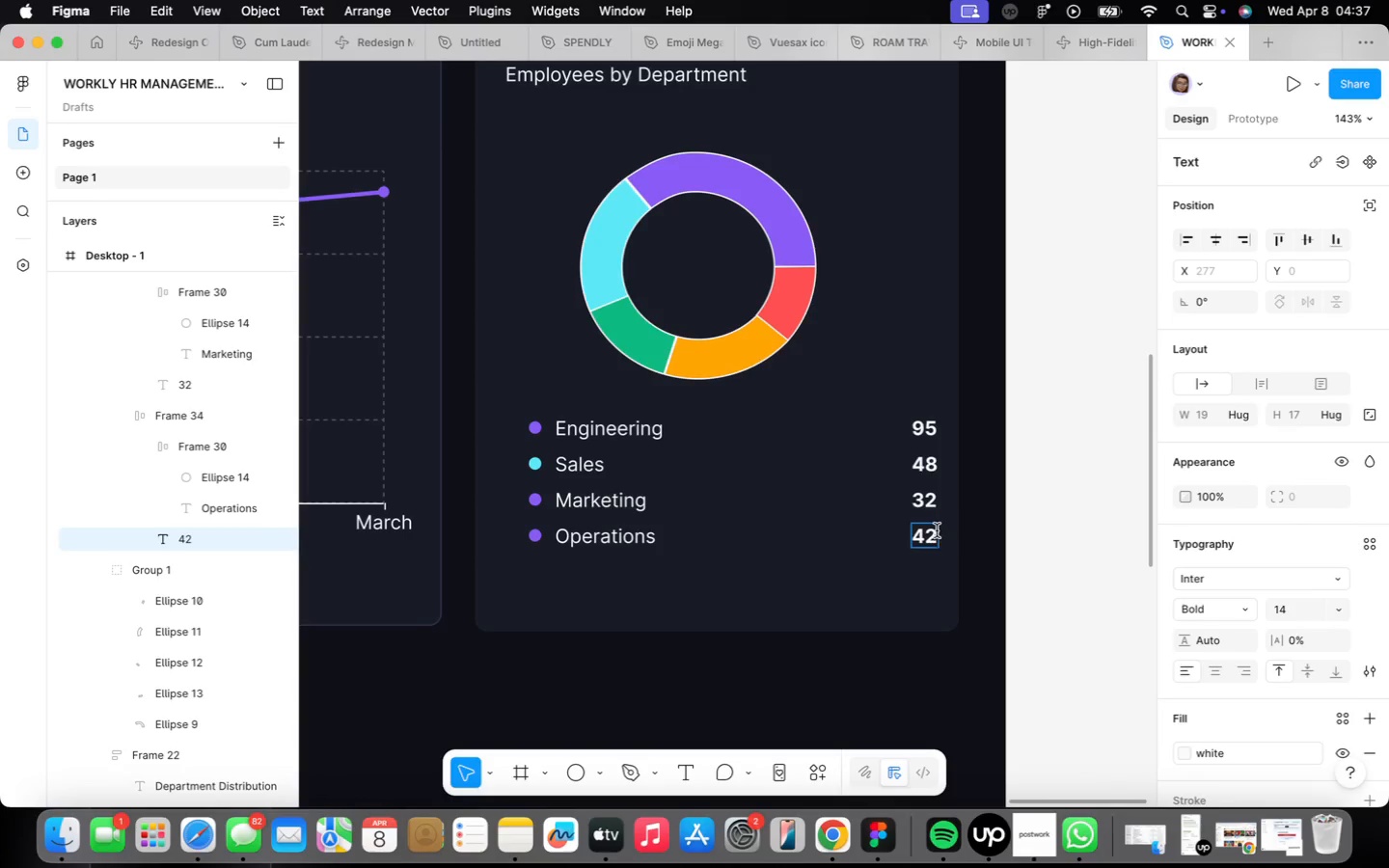 
left_click([793, 569])
 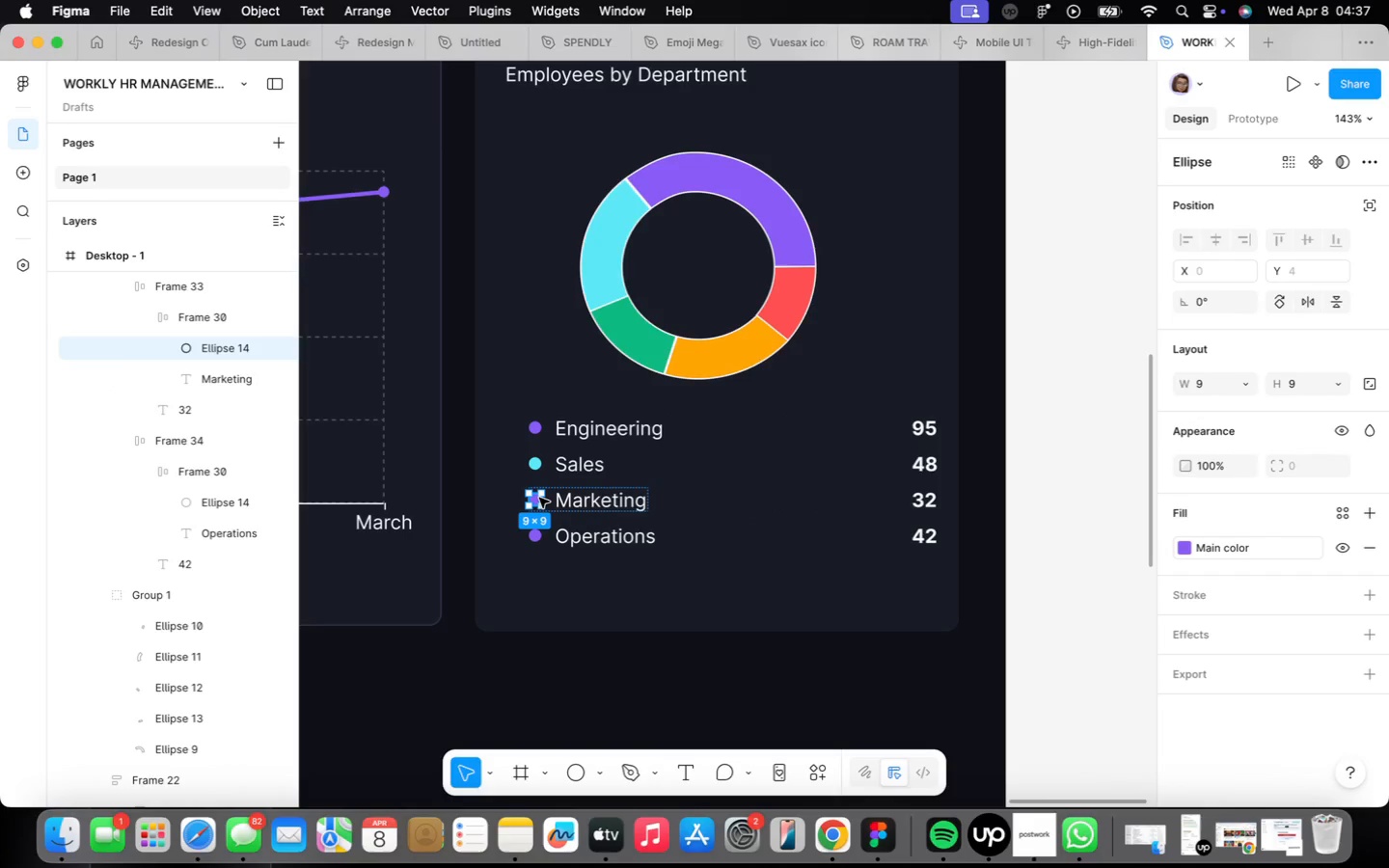 
wait(11.4)
 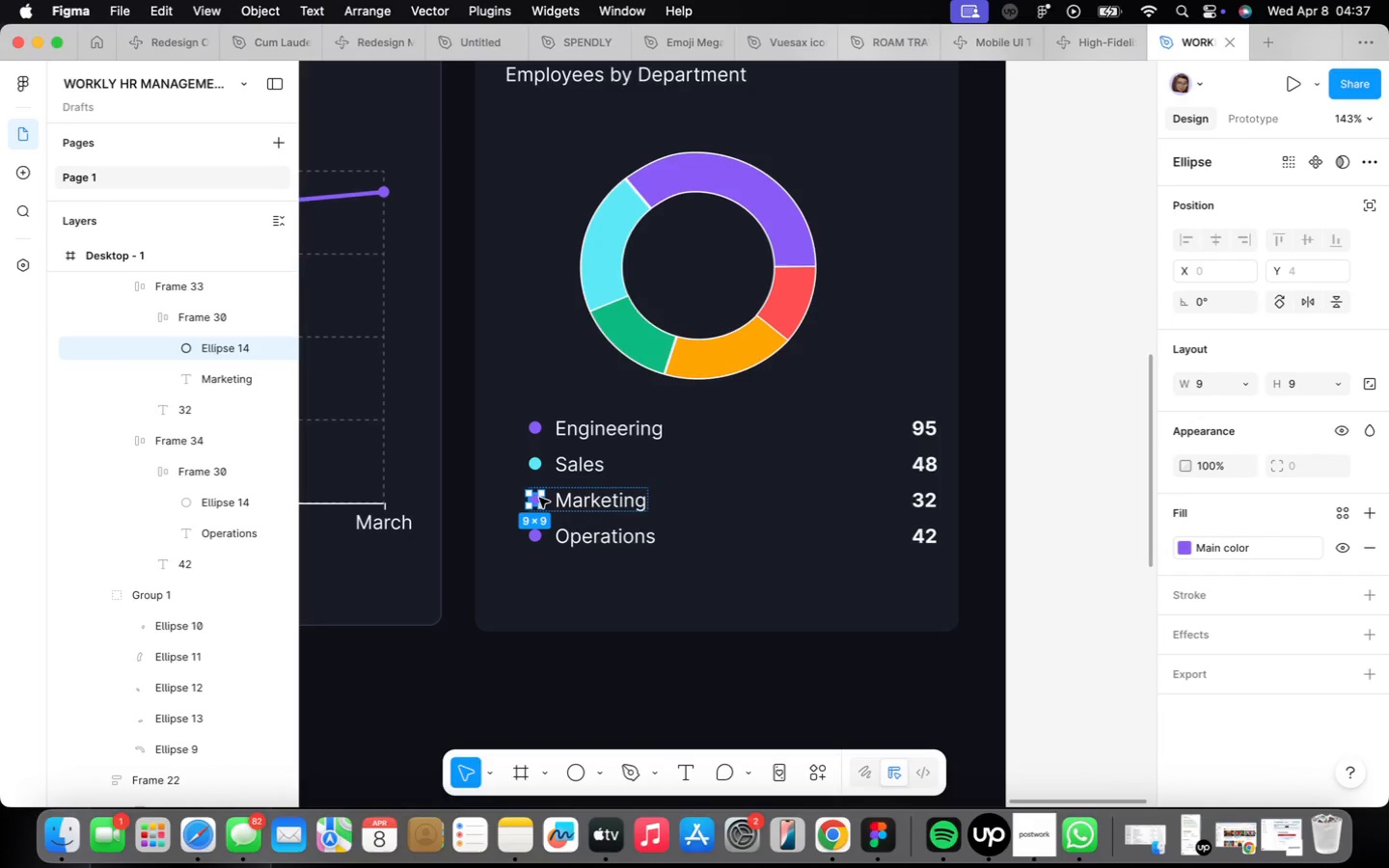 
double_click([538, 536])
 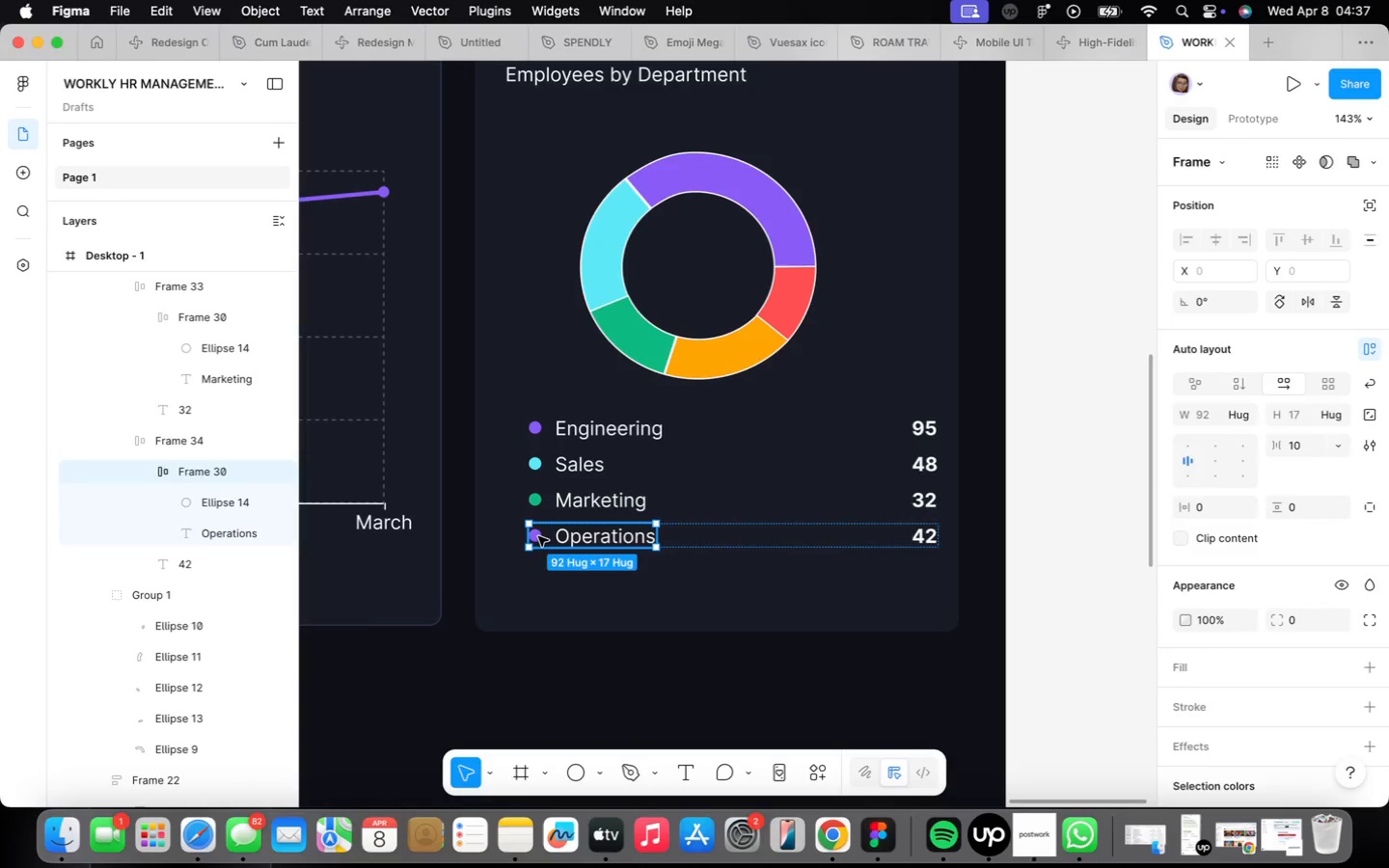 
triple_click([538, 536])
 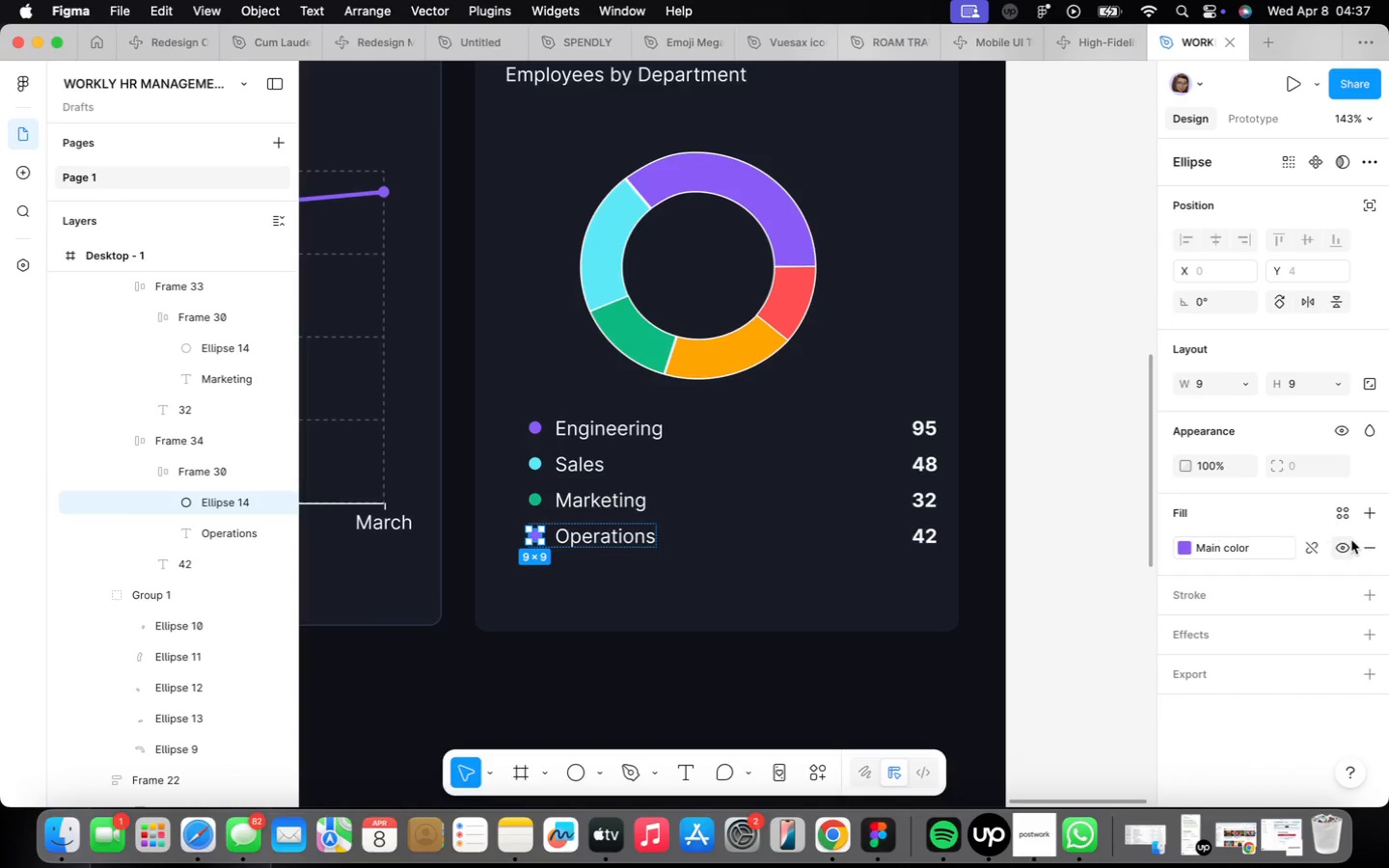 
left_click([1321, 553])
 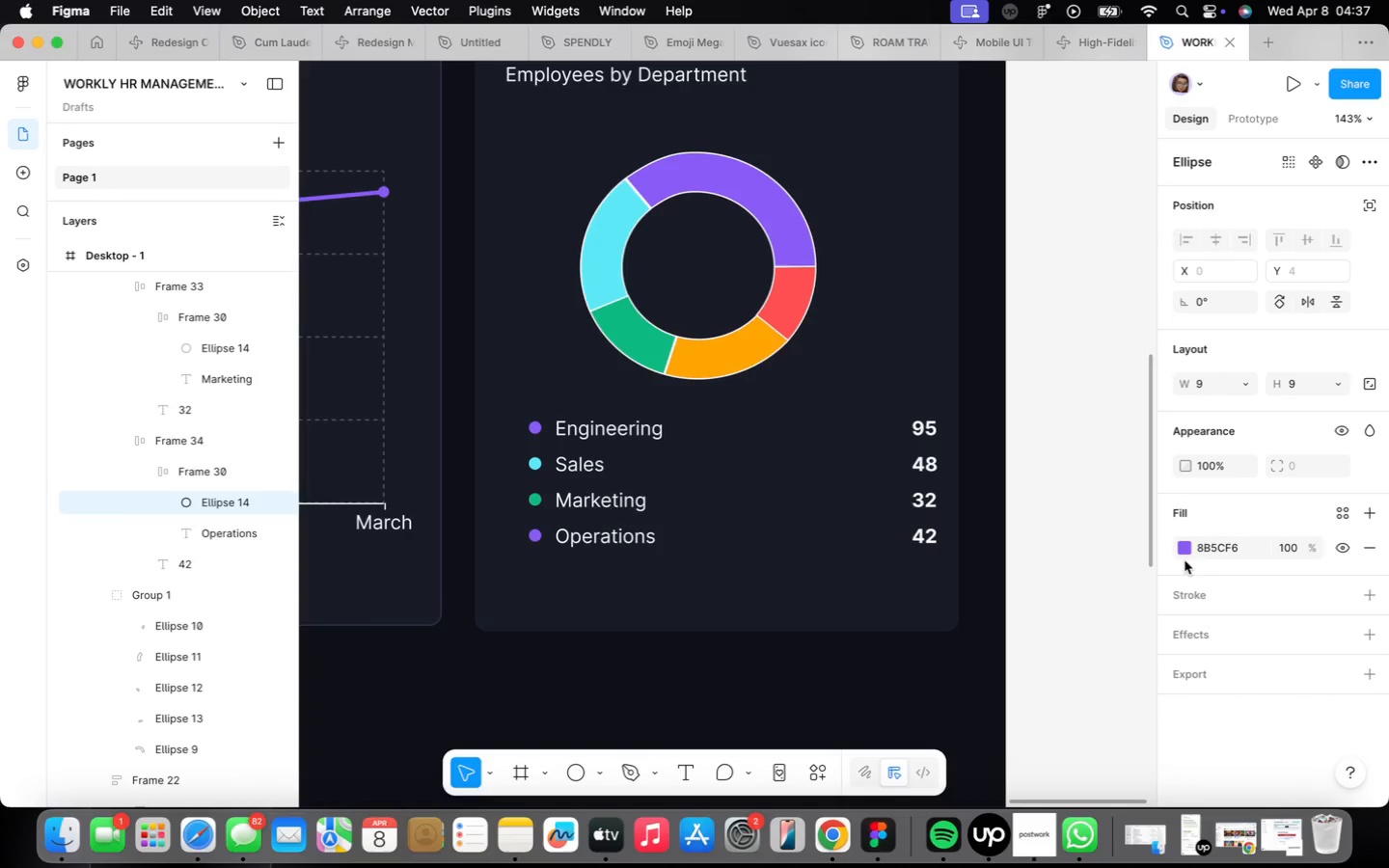 
left_click([1189, 552])
 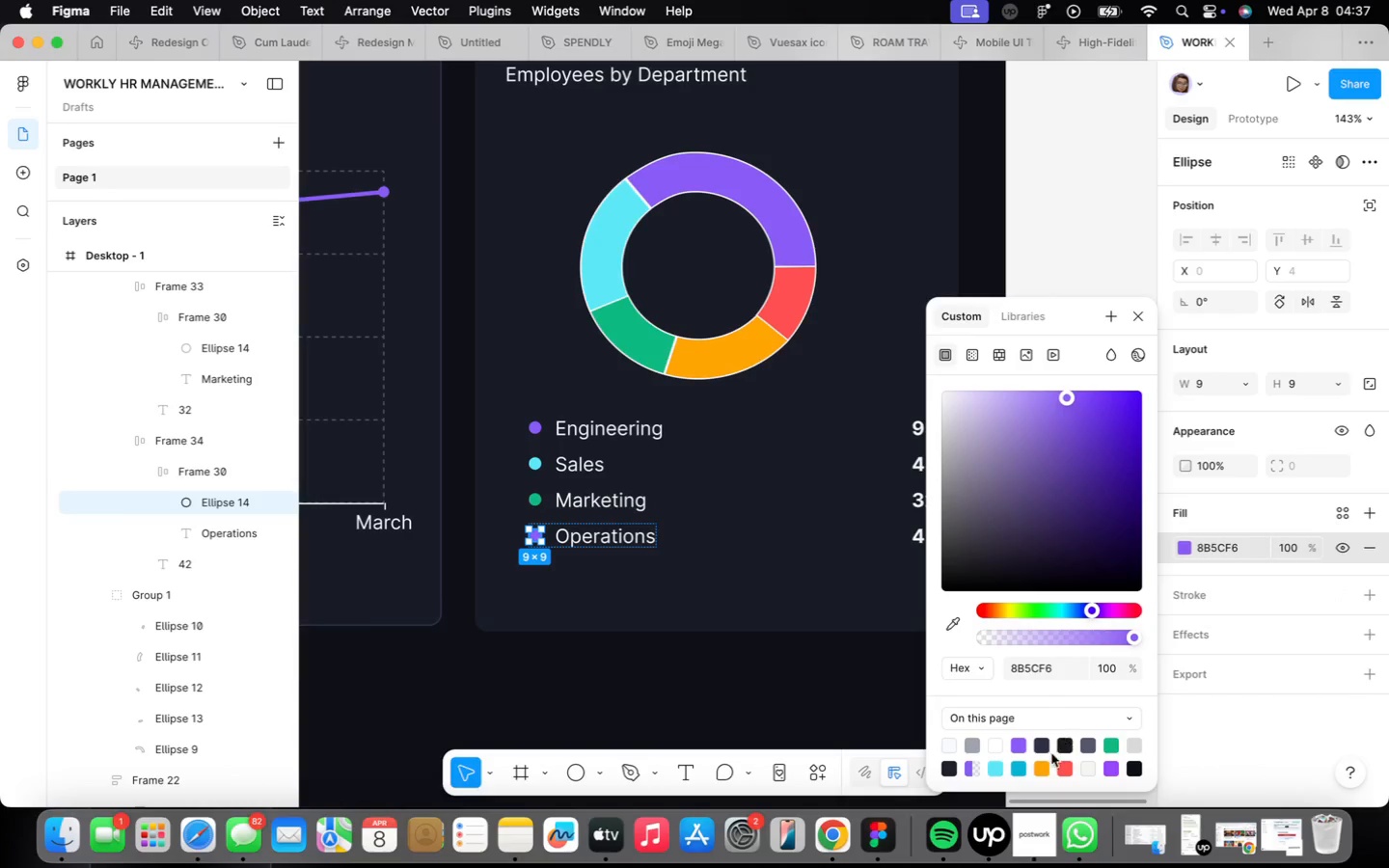 
left_click([1040, 768])
 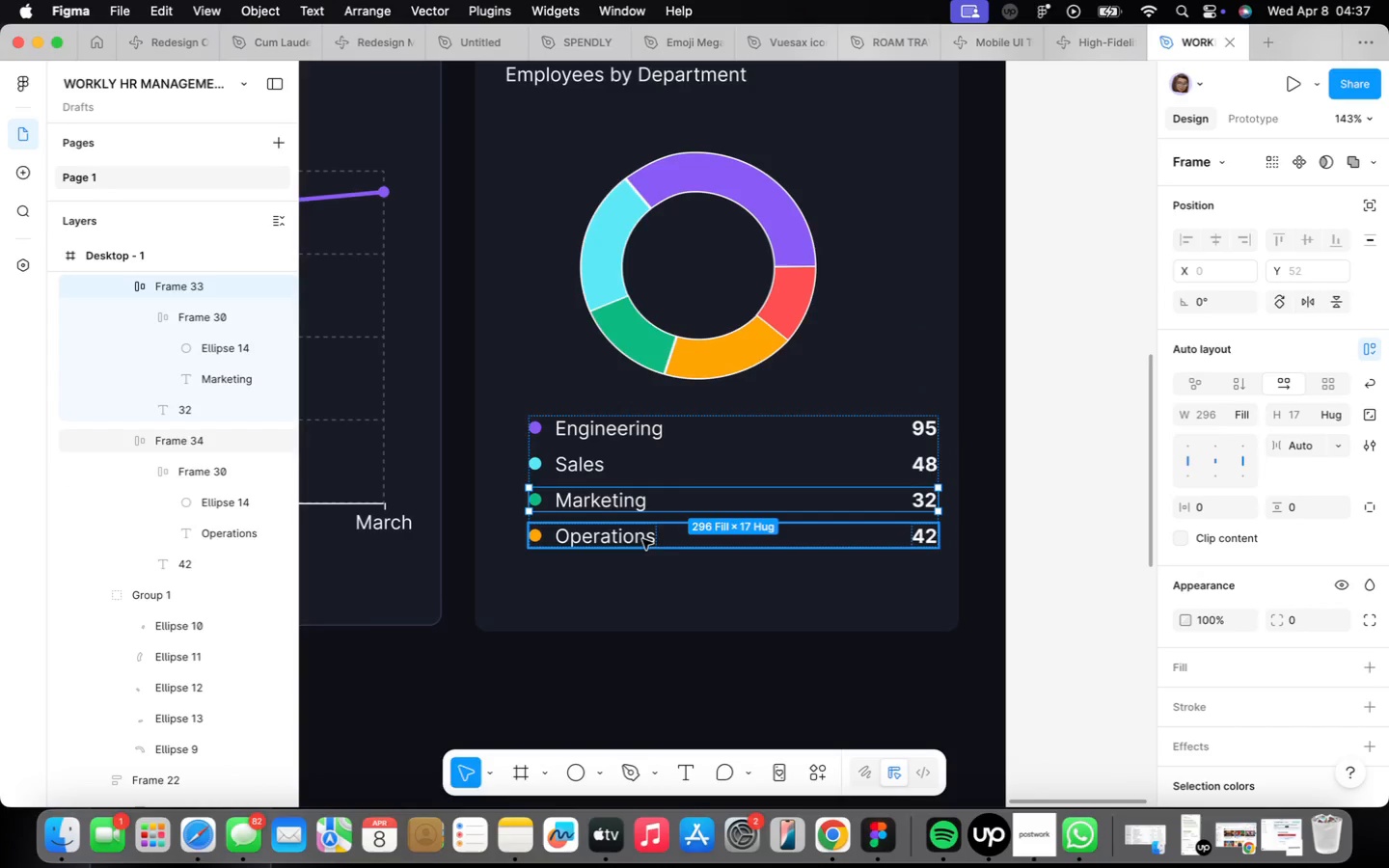 
double_click([641, 543])
 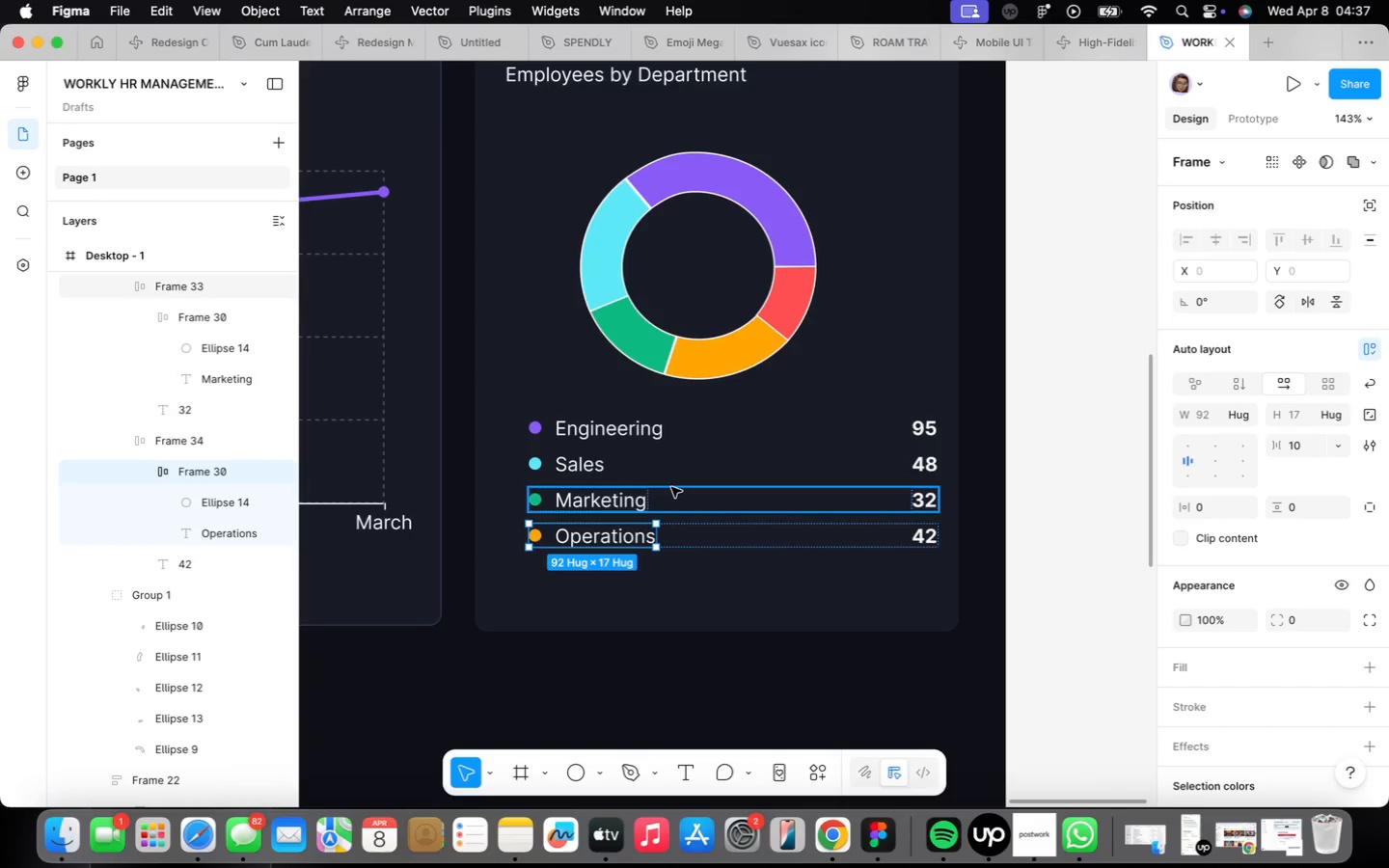 
left_click([649, 544])
 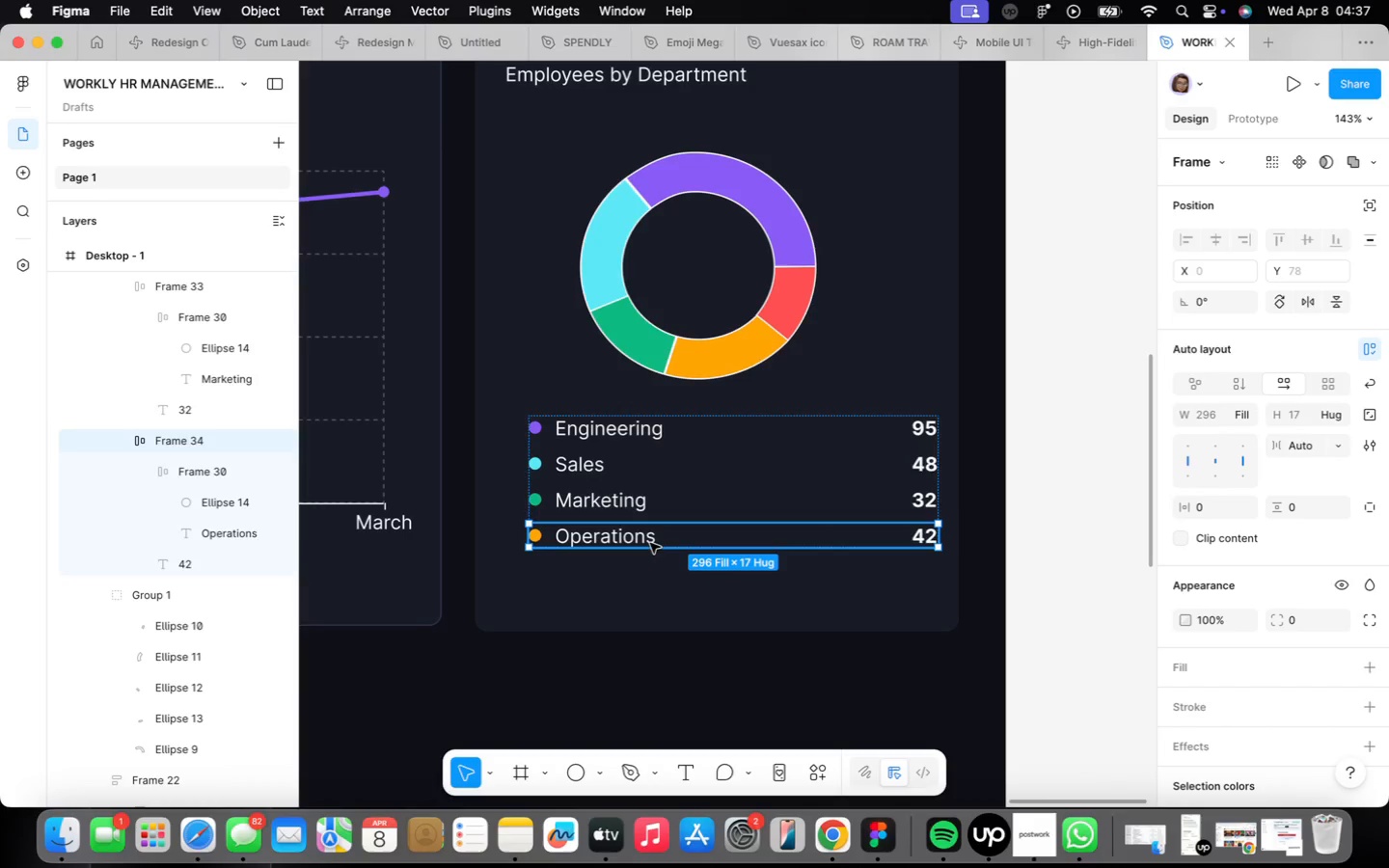 
key(Meta+CommandLeft)
 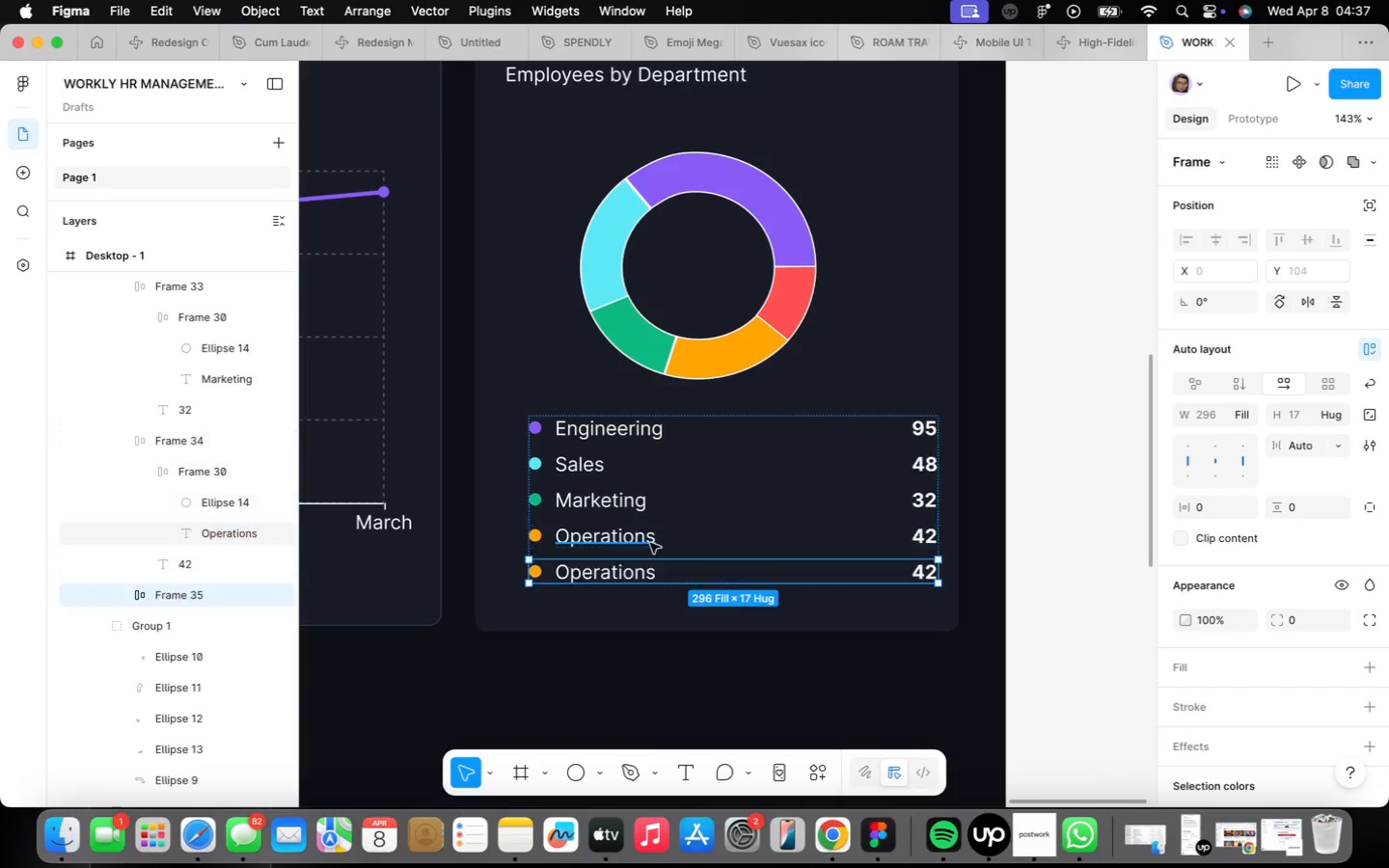 
key(Meta+D)
 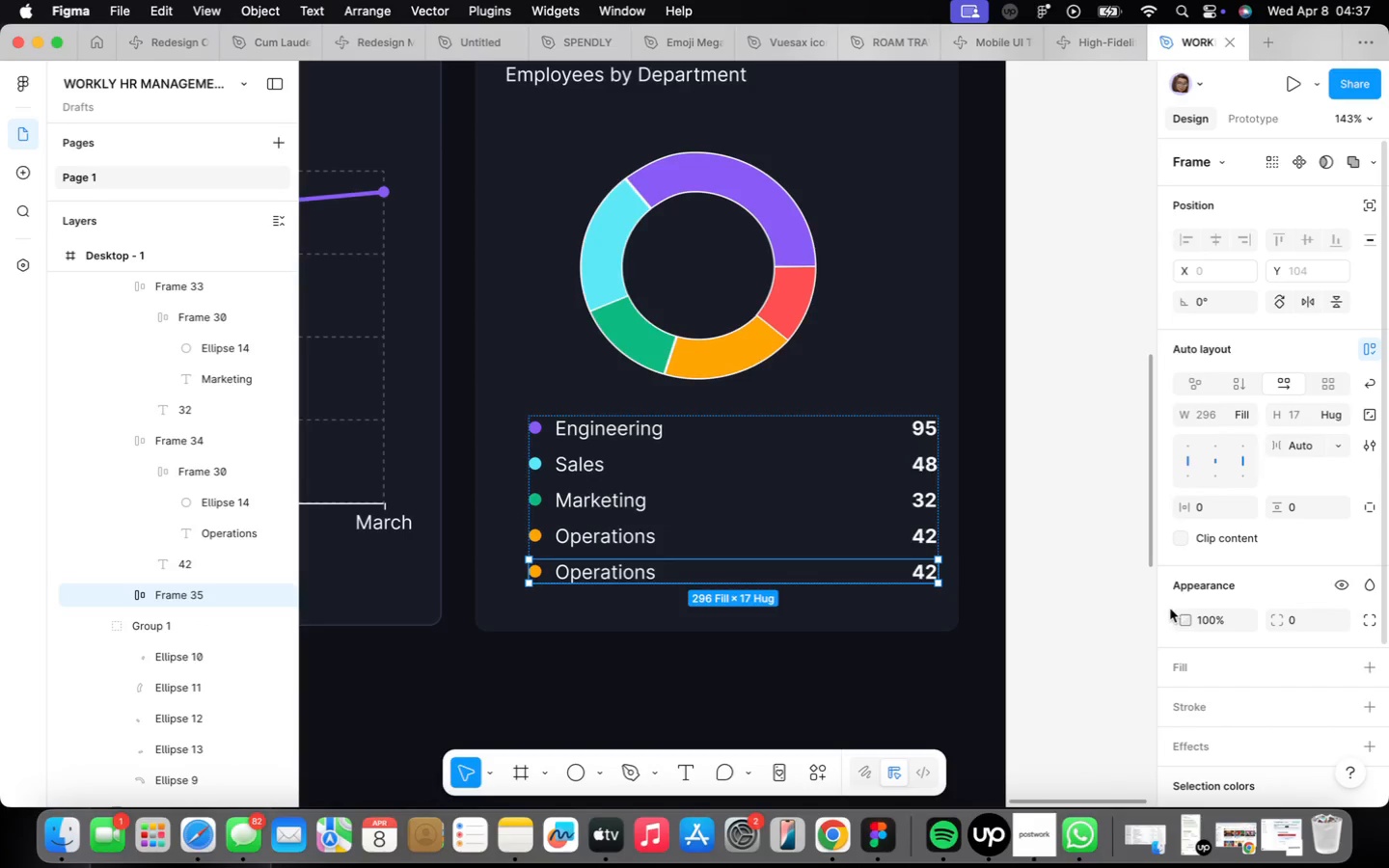 
scroll: coordinate [1275, 612], scroll_direction: down, amount: 11.0
 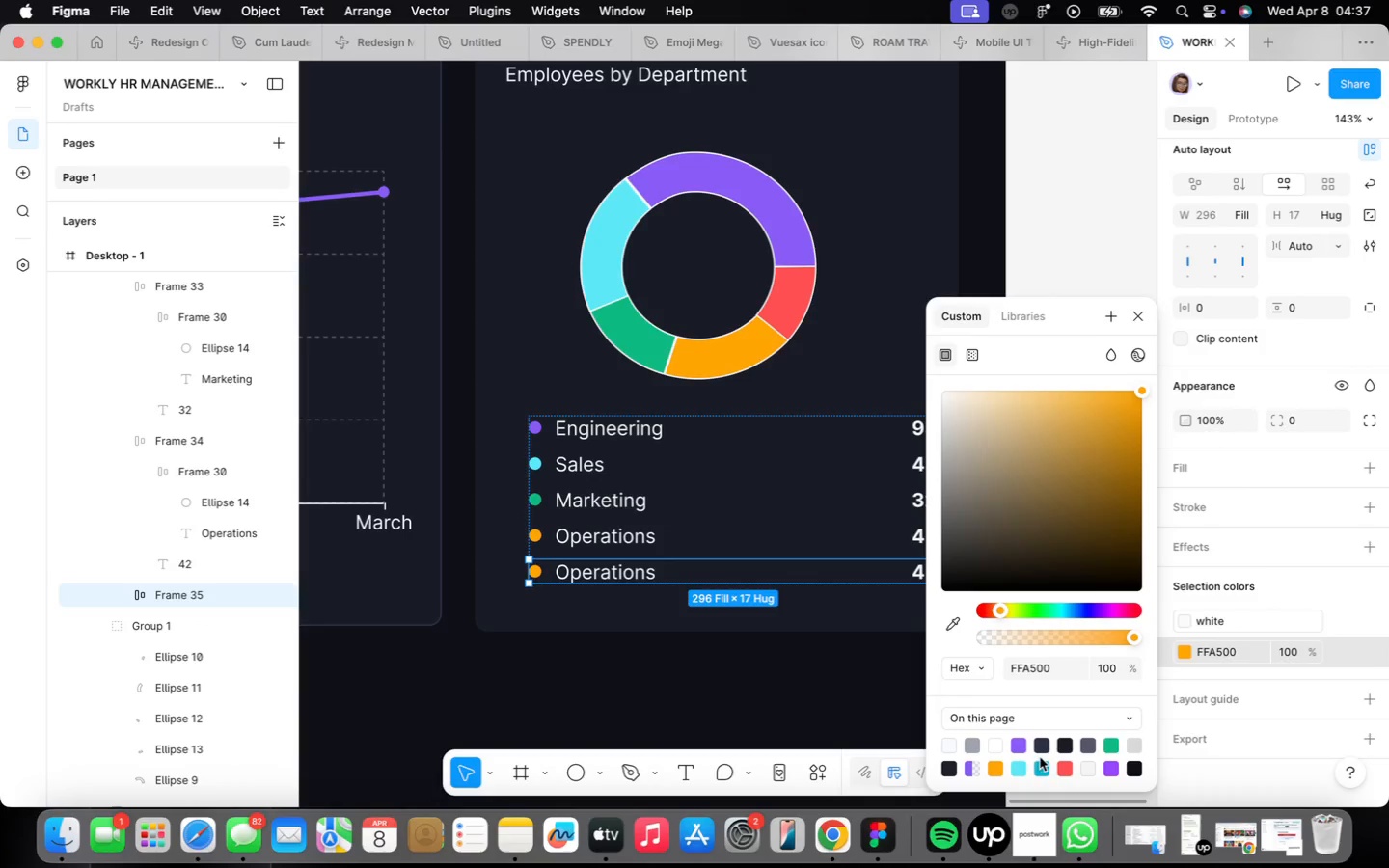 
left_click([1066, 766])
 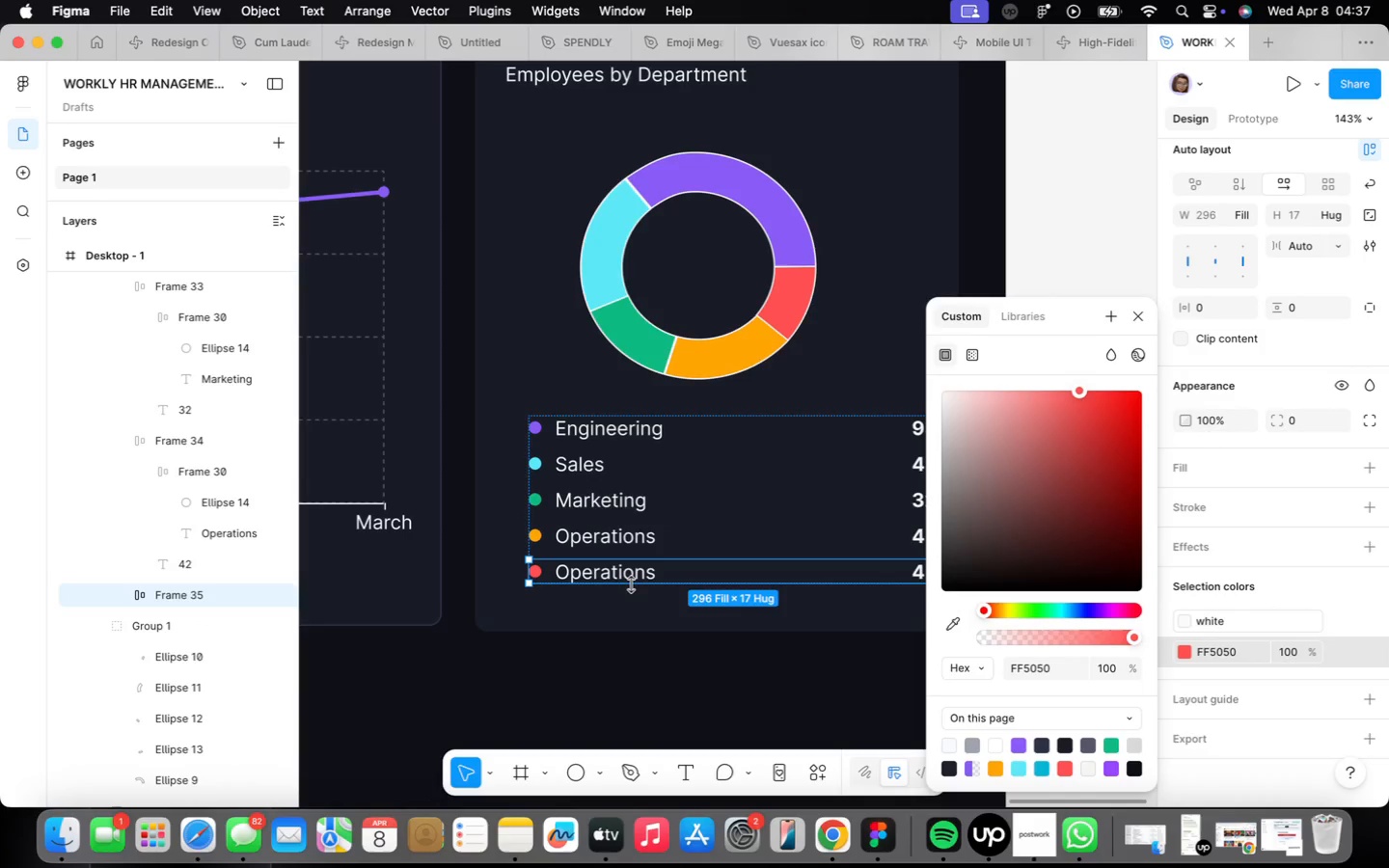 
triple_click([630, 568])
 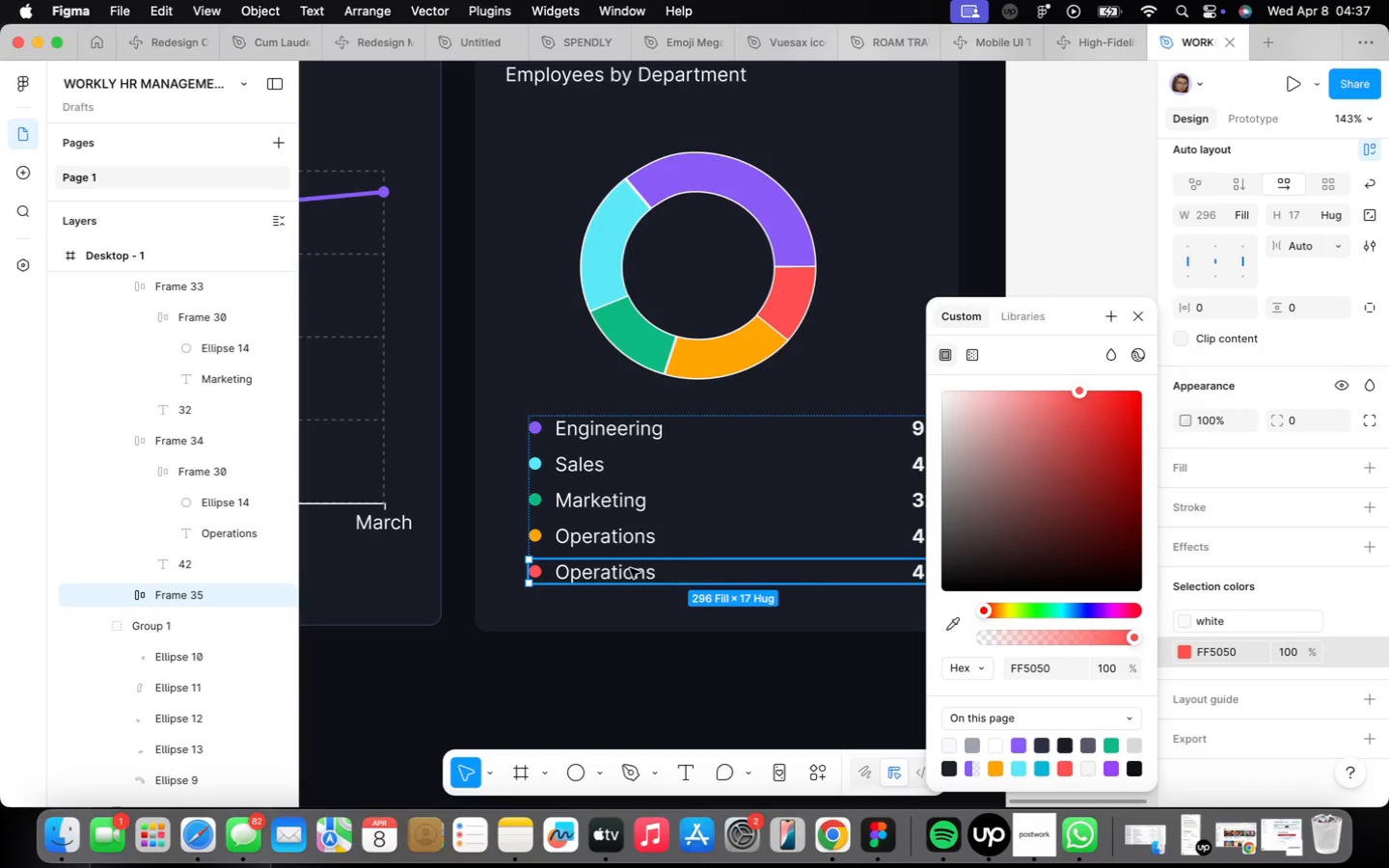 
triple_click([630, 568])
 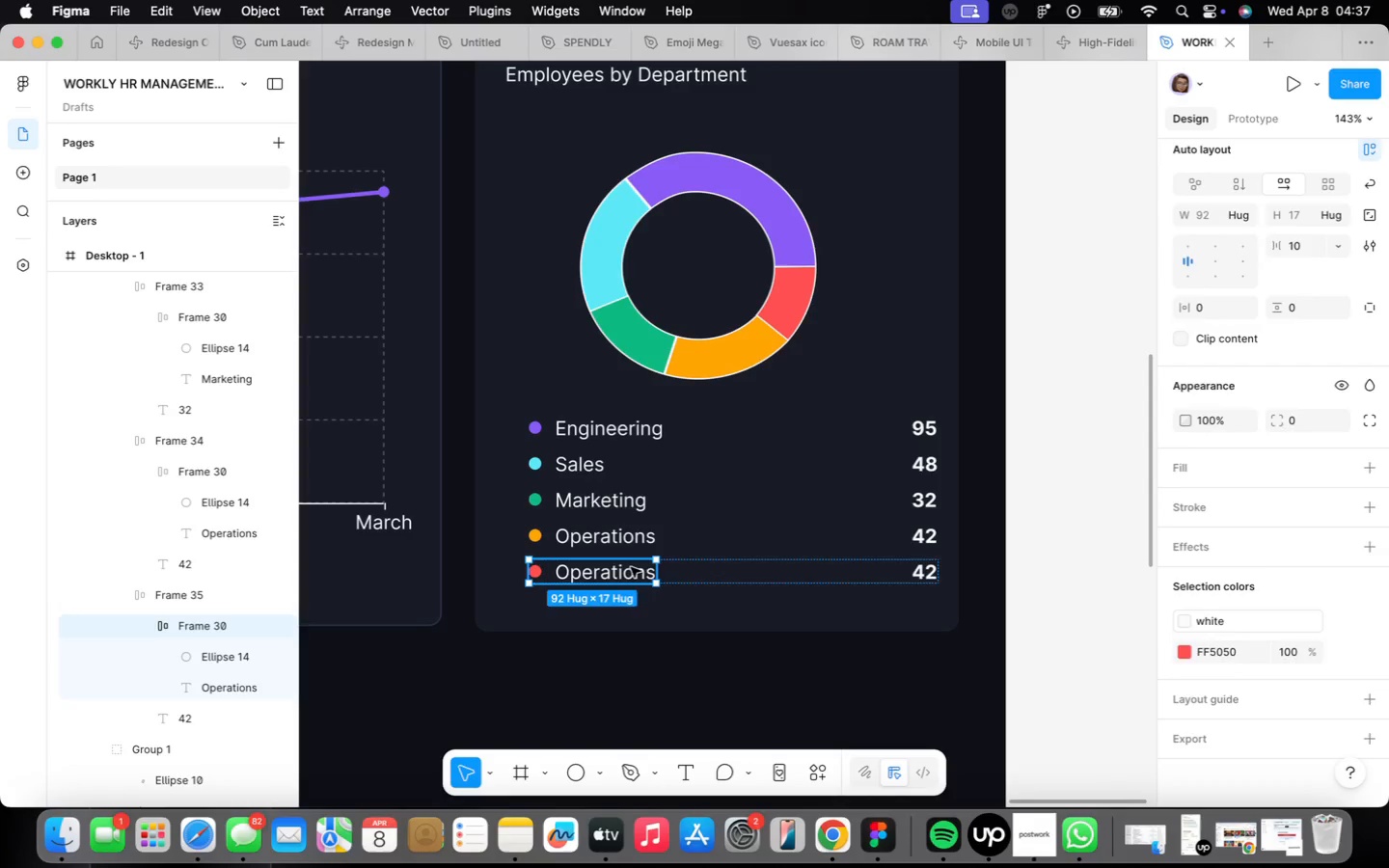 
left_click_drag(start_coordinate=[631, 567], to_coordinate=[636, 567])
 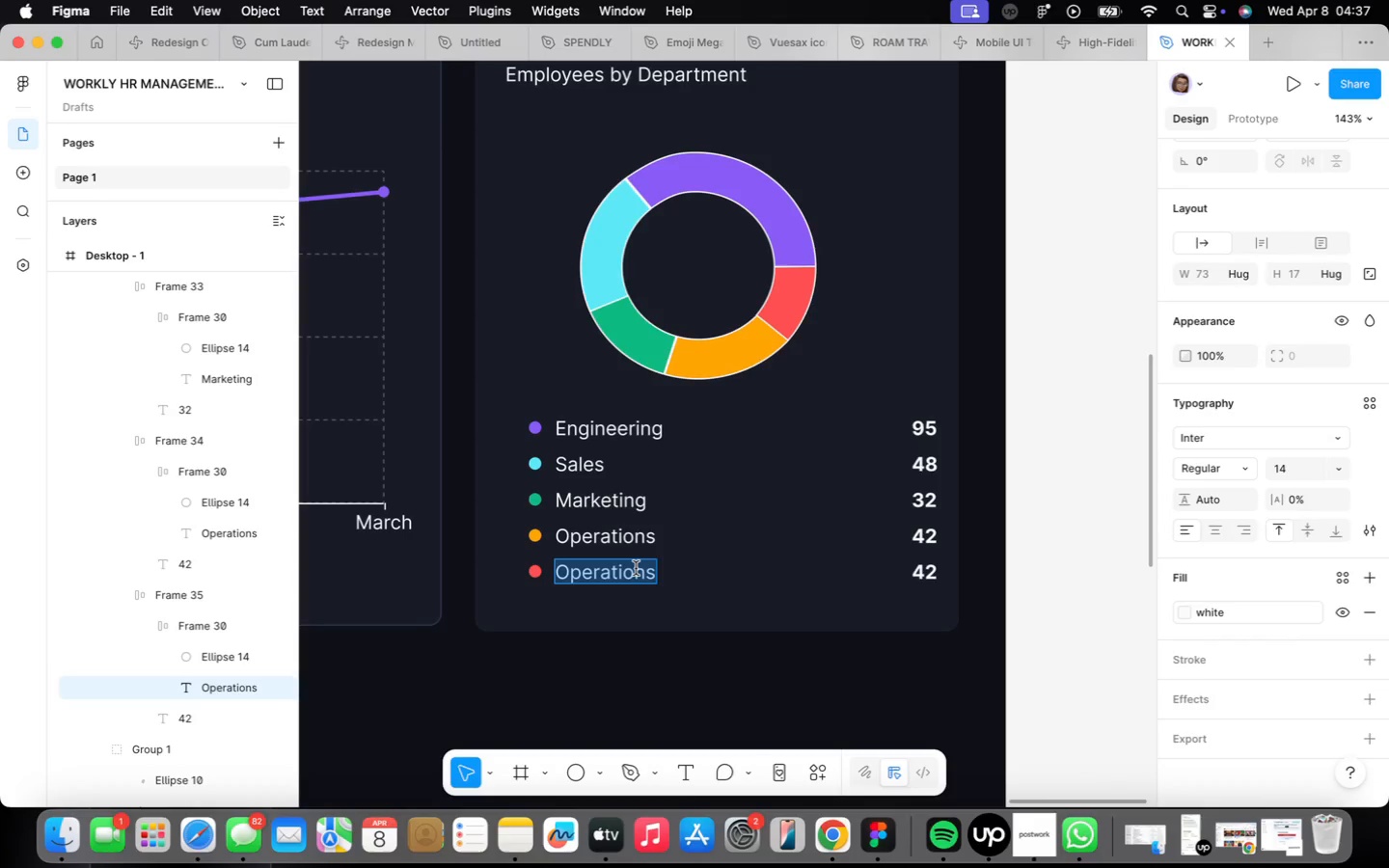 
type(Finance)
 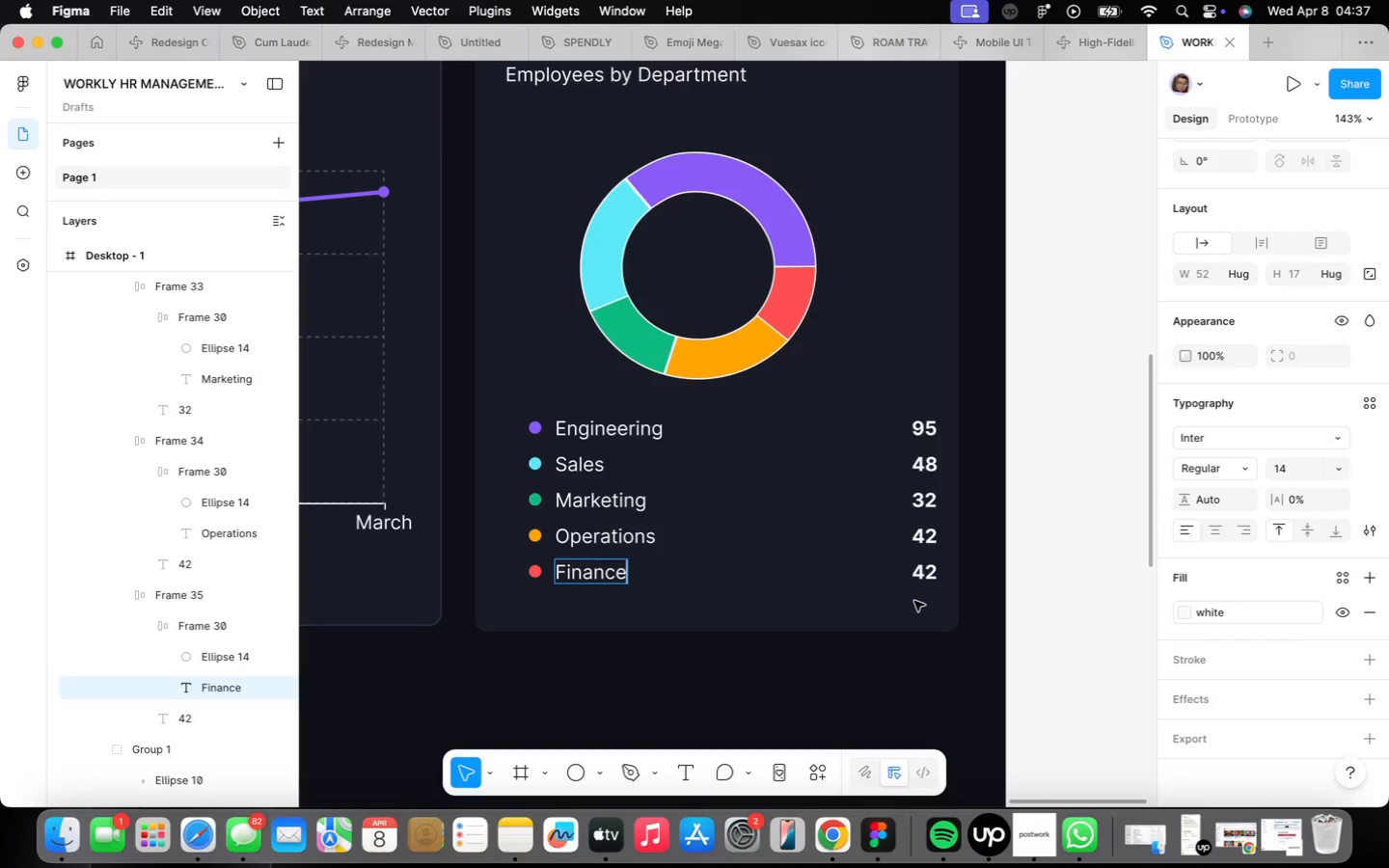 
double_click([926, 585])
 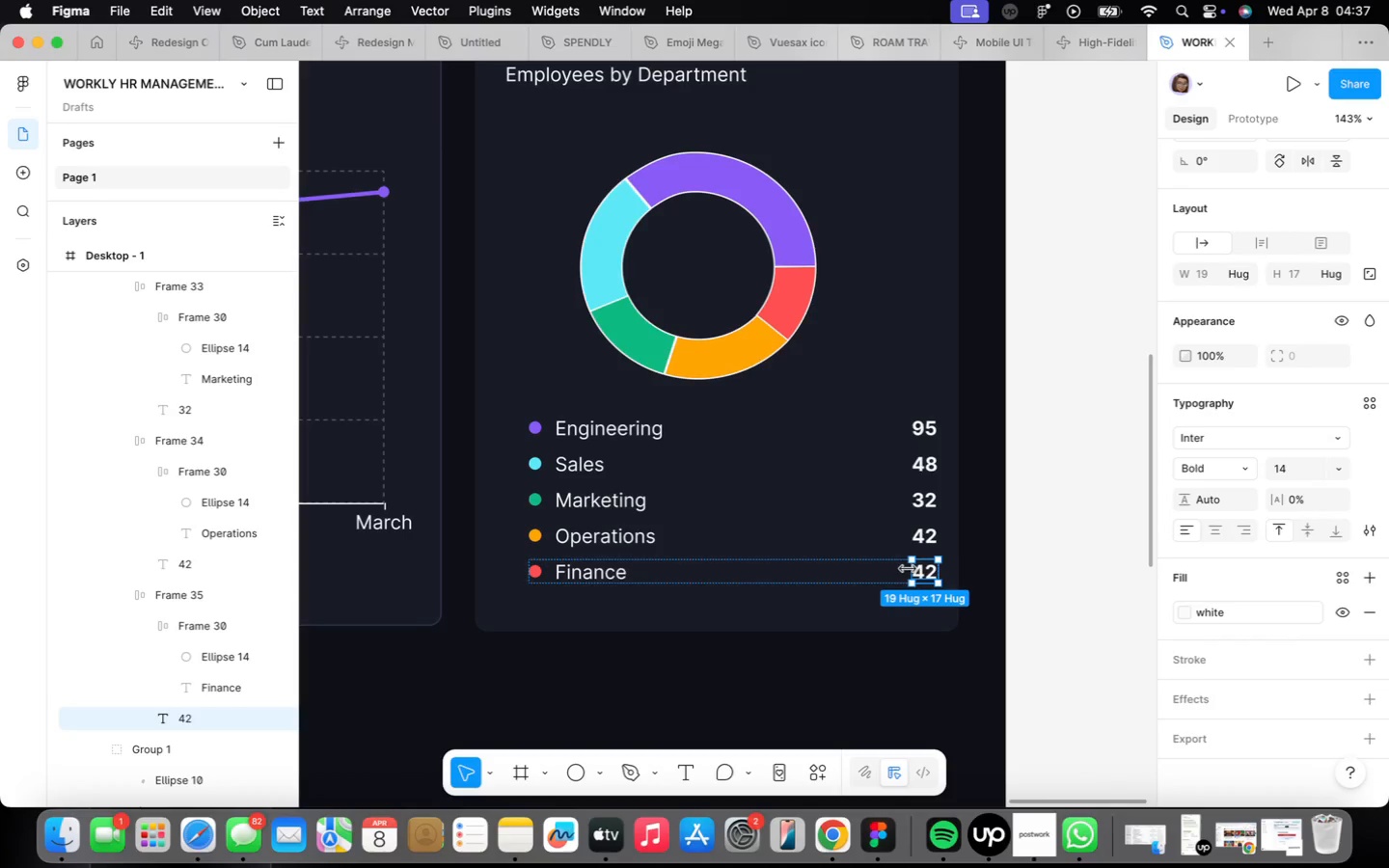 
left_click([923, 572])
 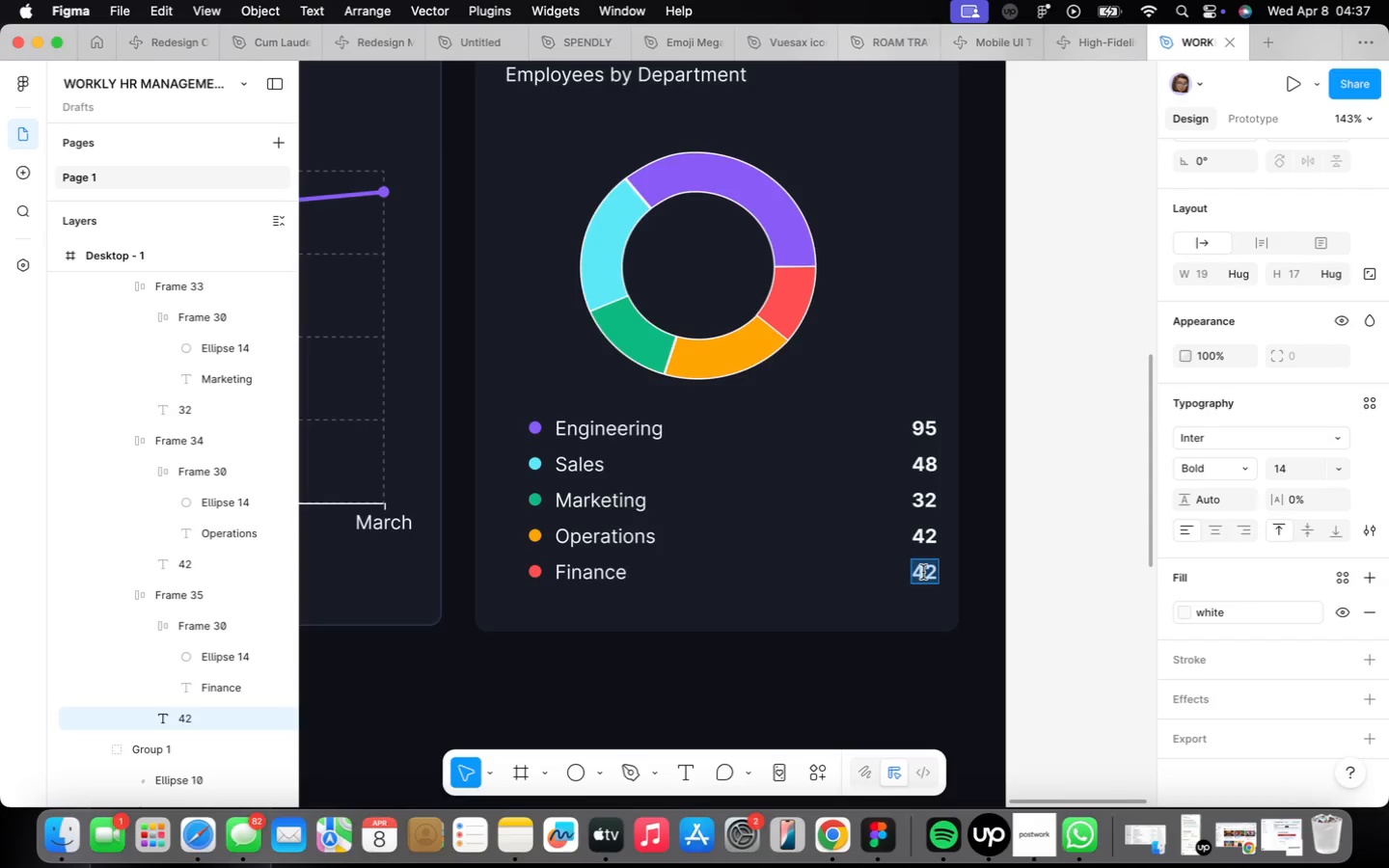 
type(40)
 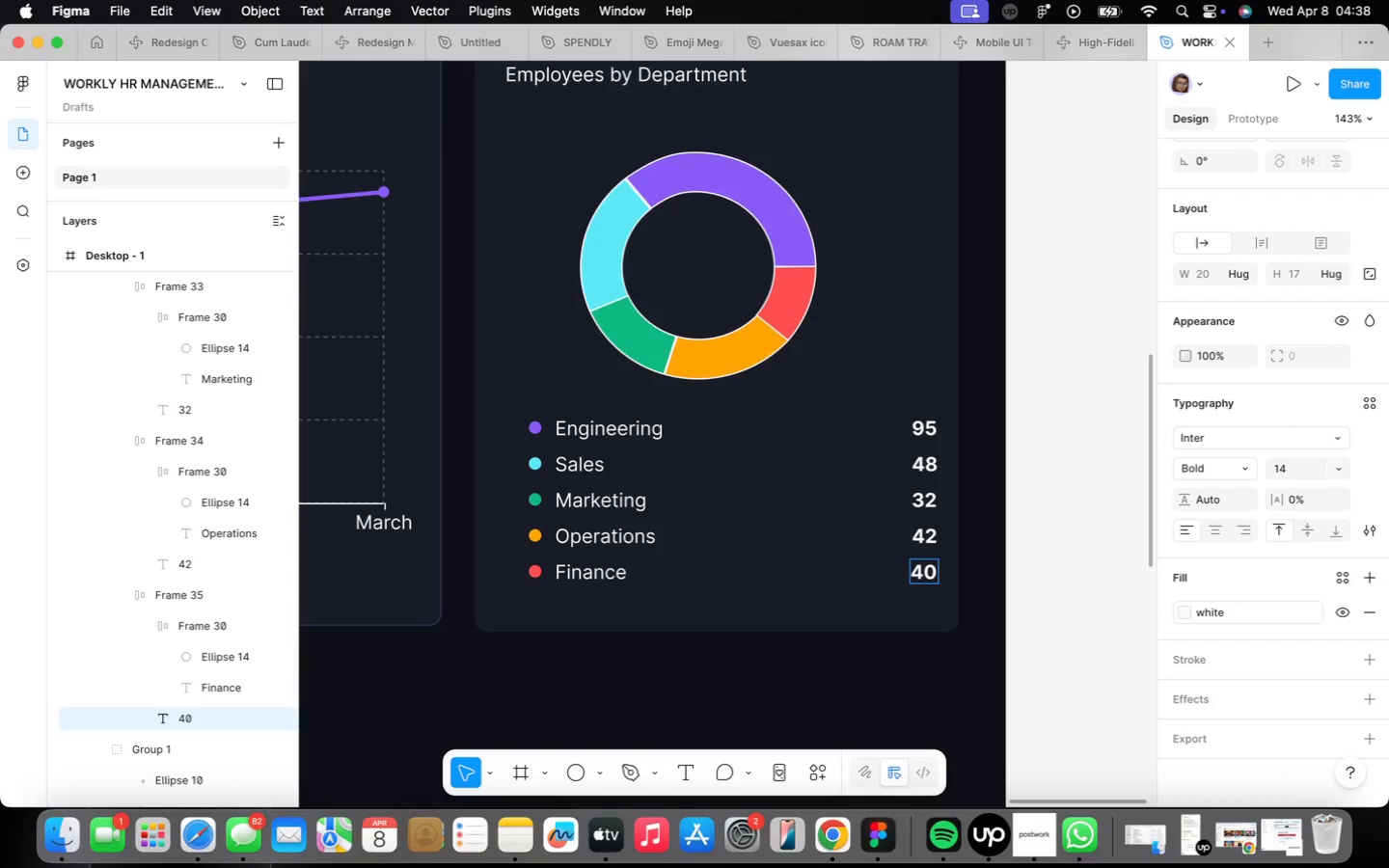 
wait(47.16)
 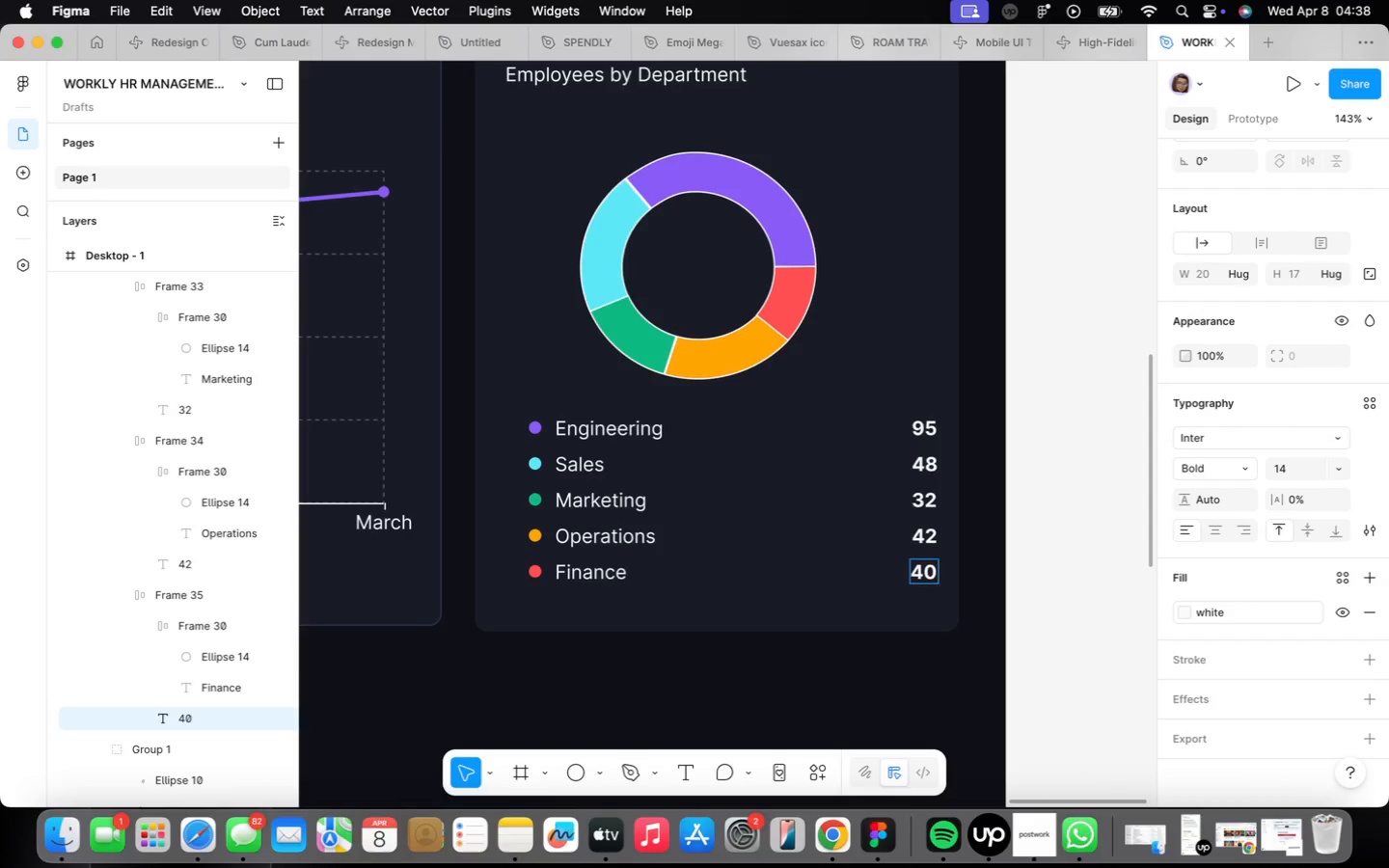 
double_click([912, 665])
 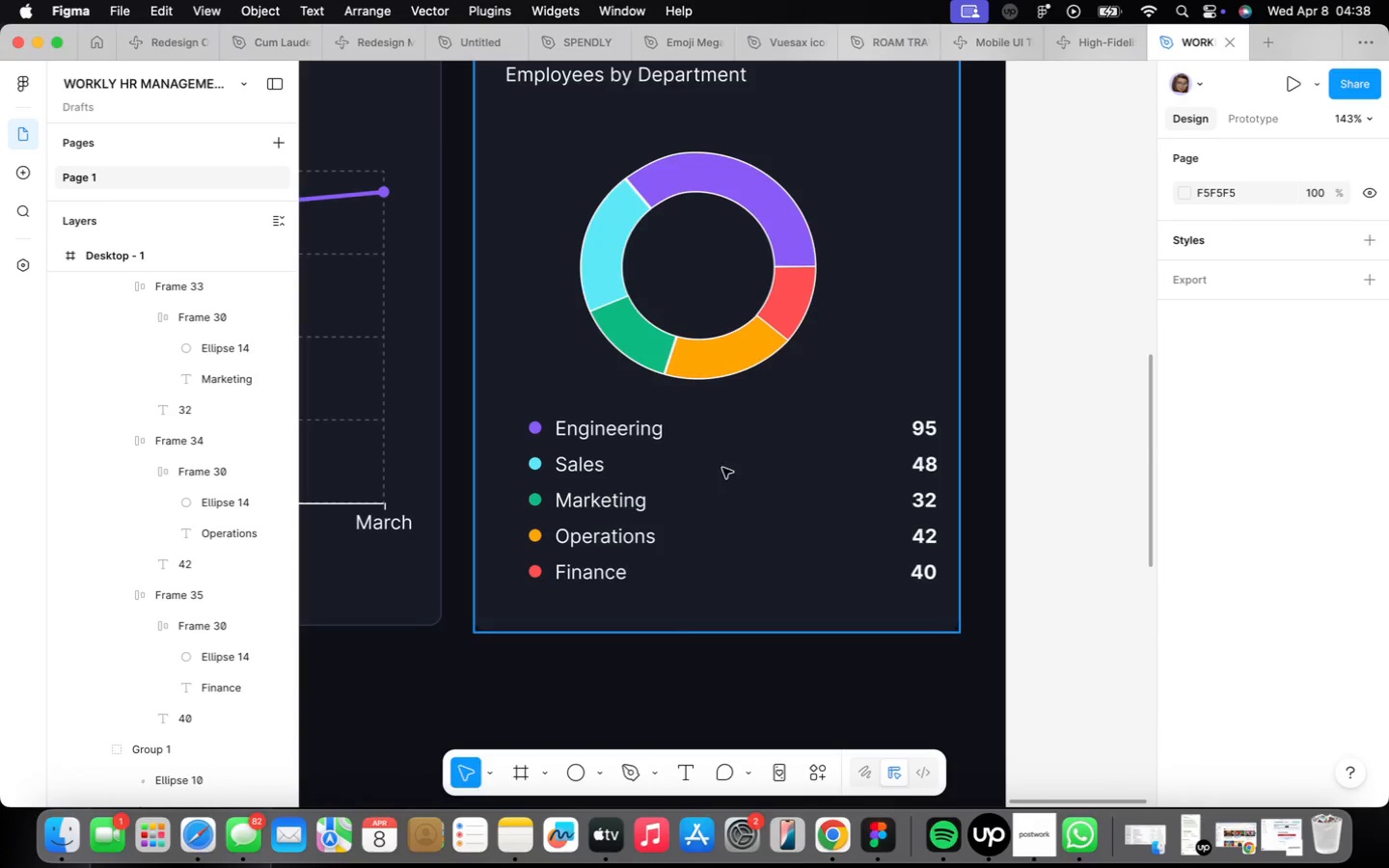 
wait(8.11)
 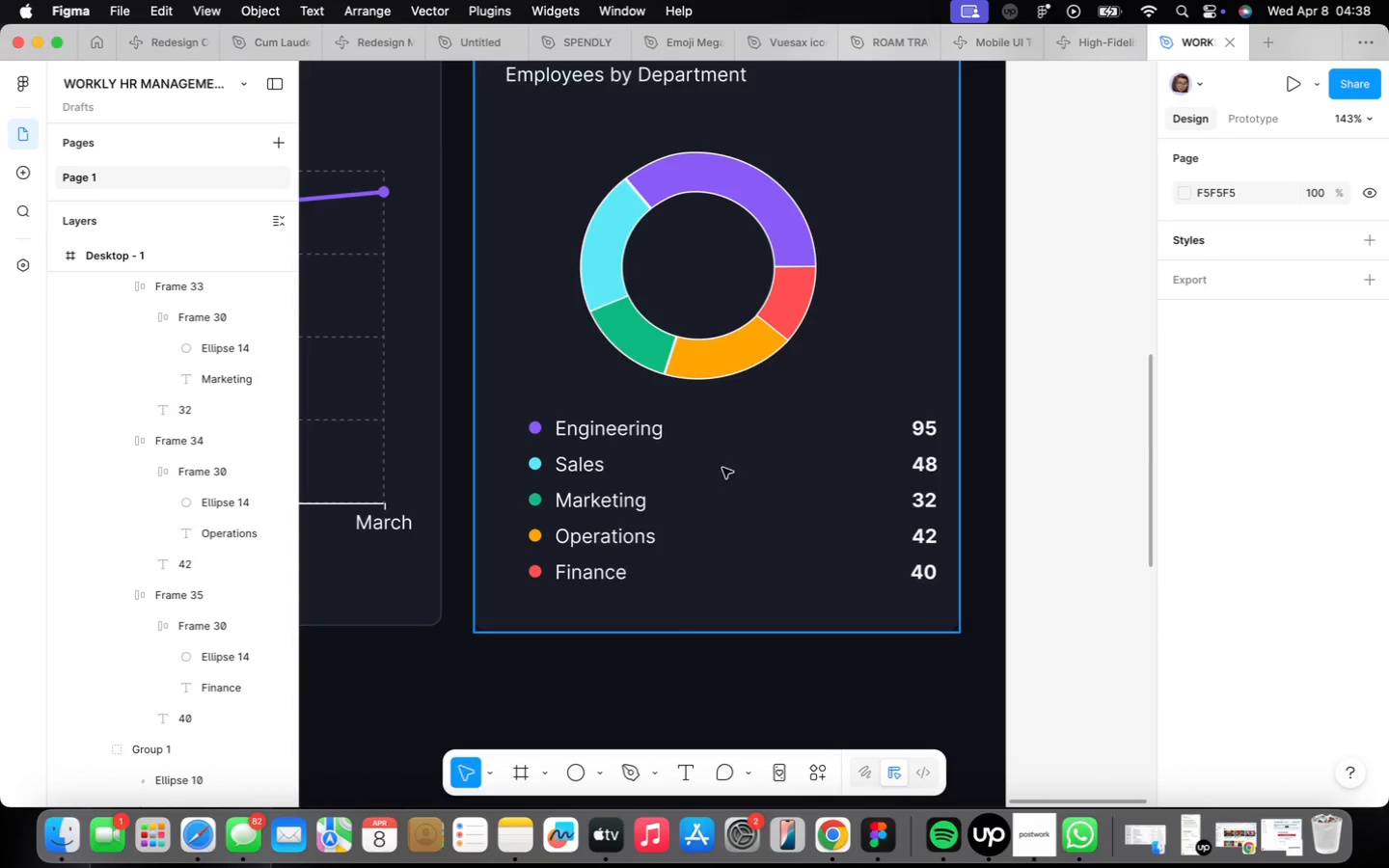 
left_click([936, 425])
 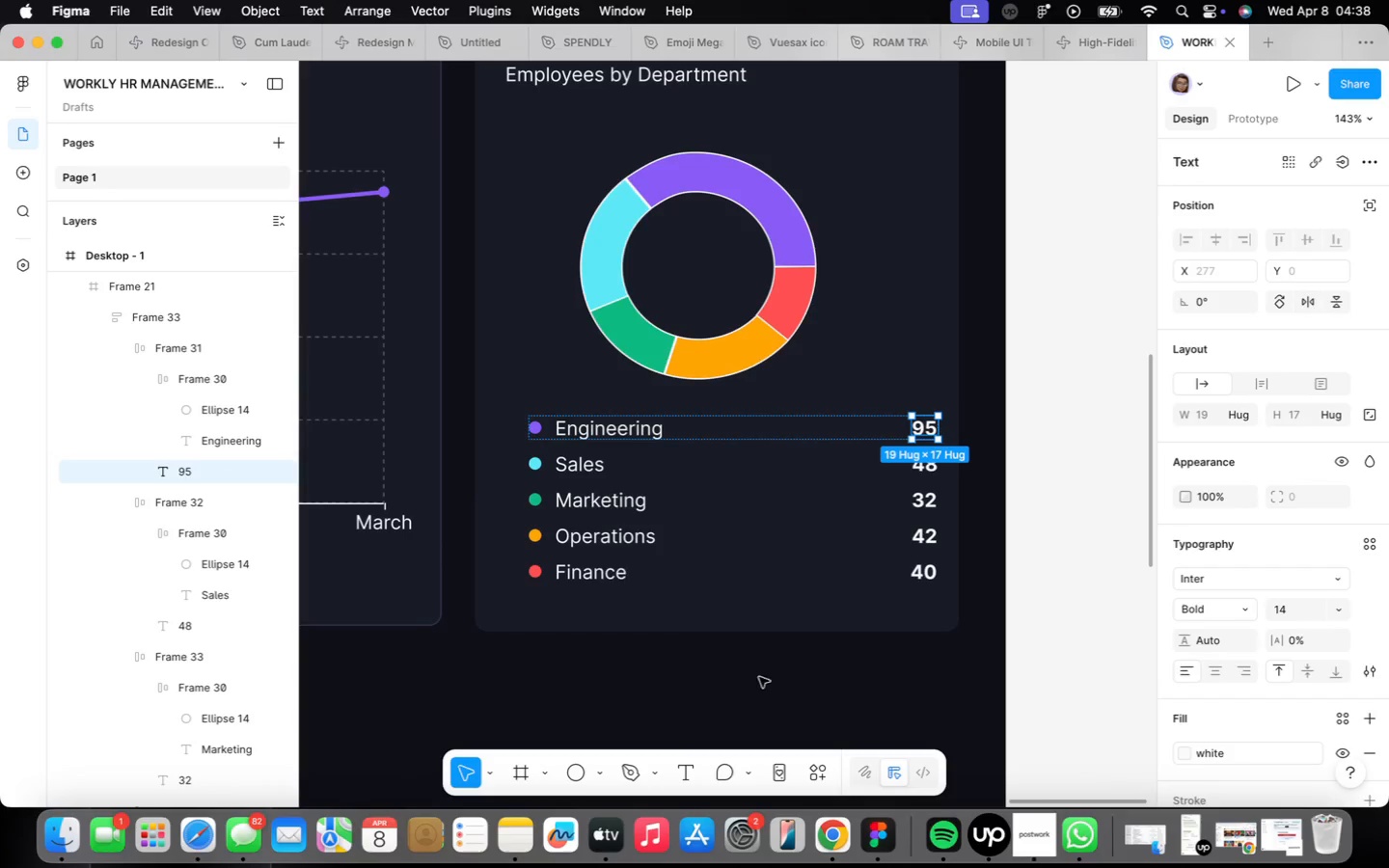 
left_click([758, 704])
 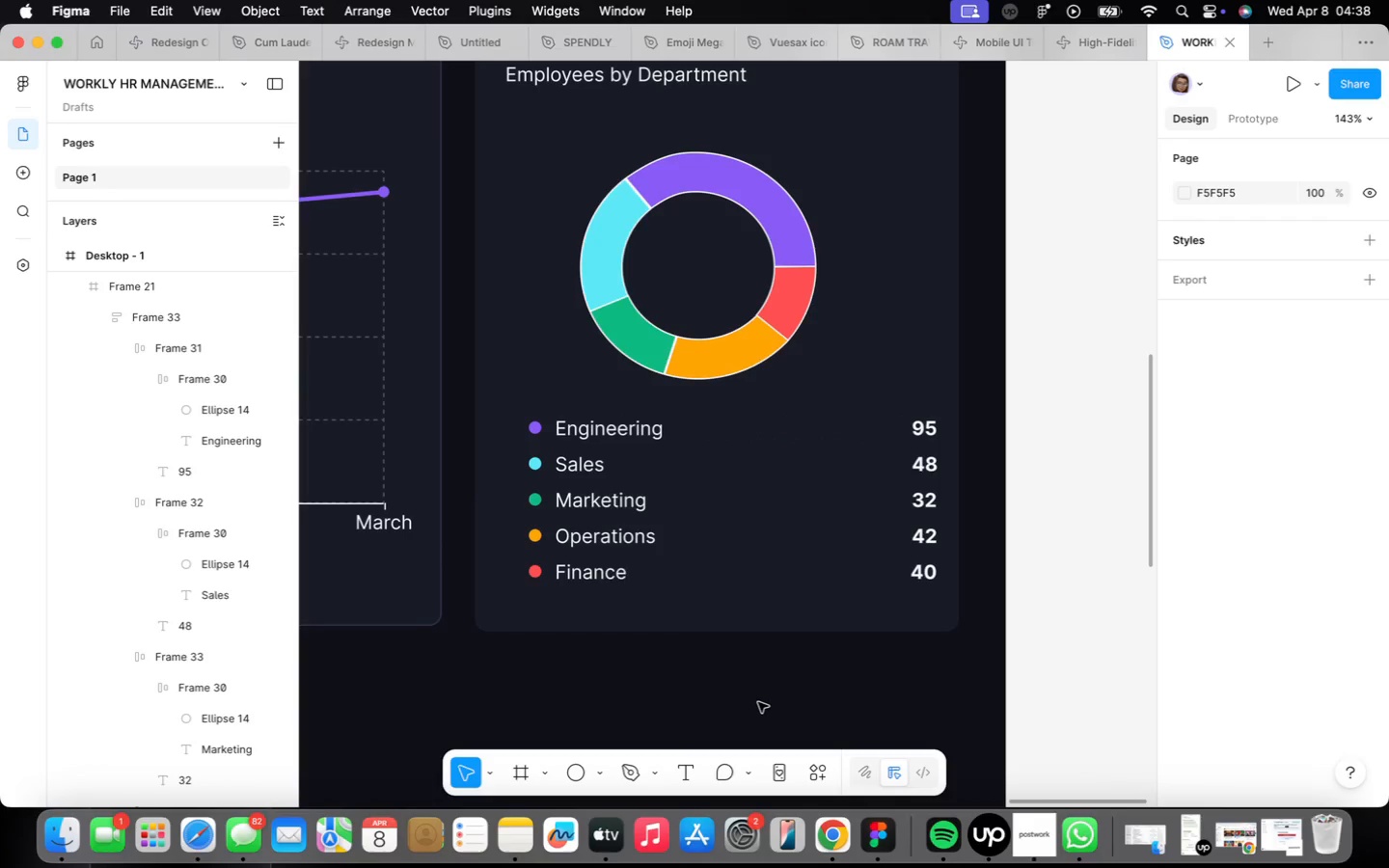 
left_click([758, 702])
 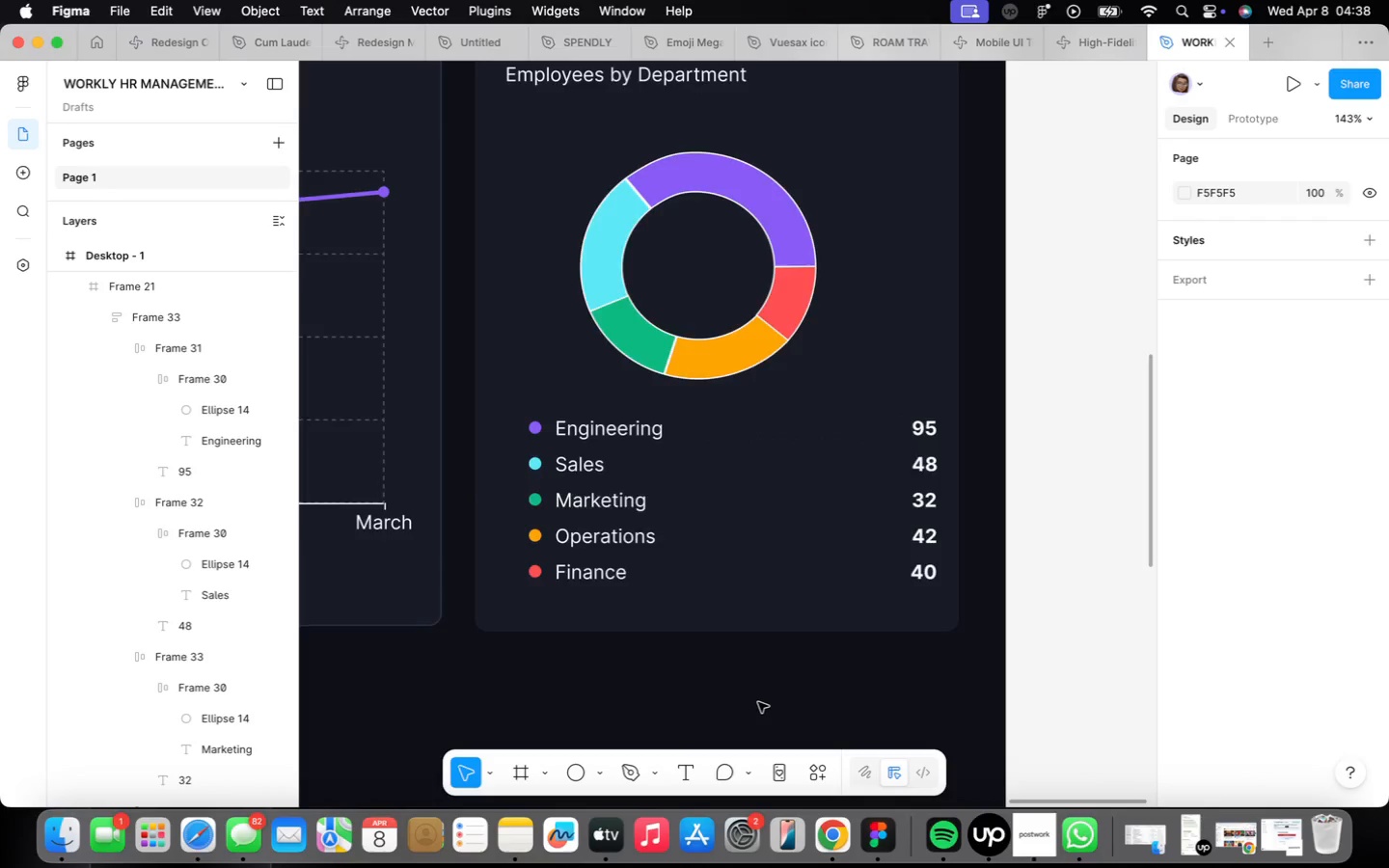 
scroll: coordinate [758, 702], scroll_direction: down, amount: 14.0
 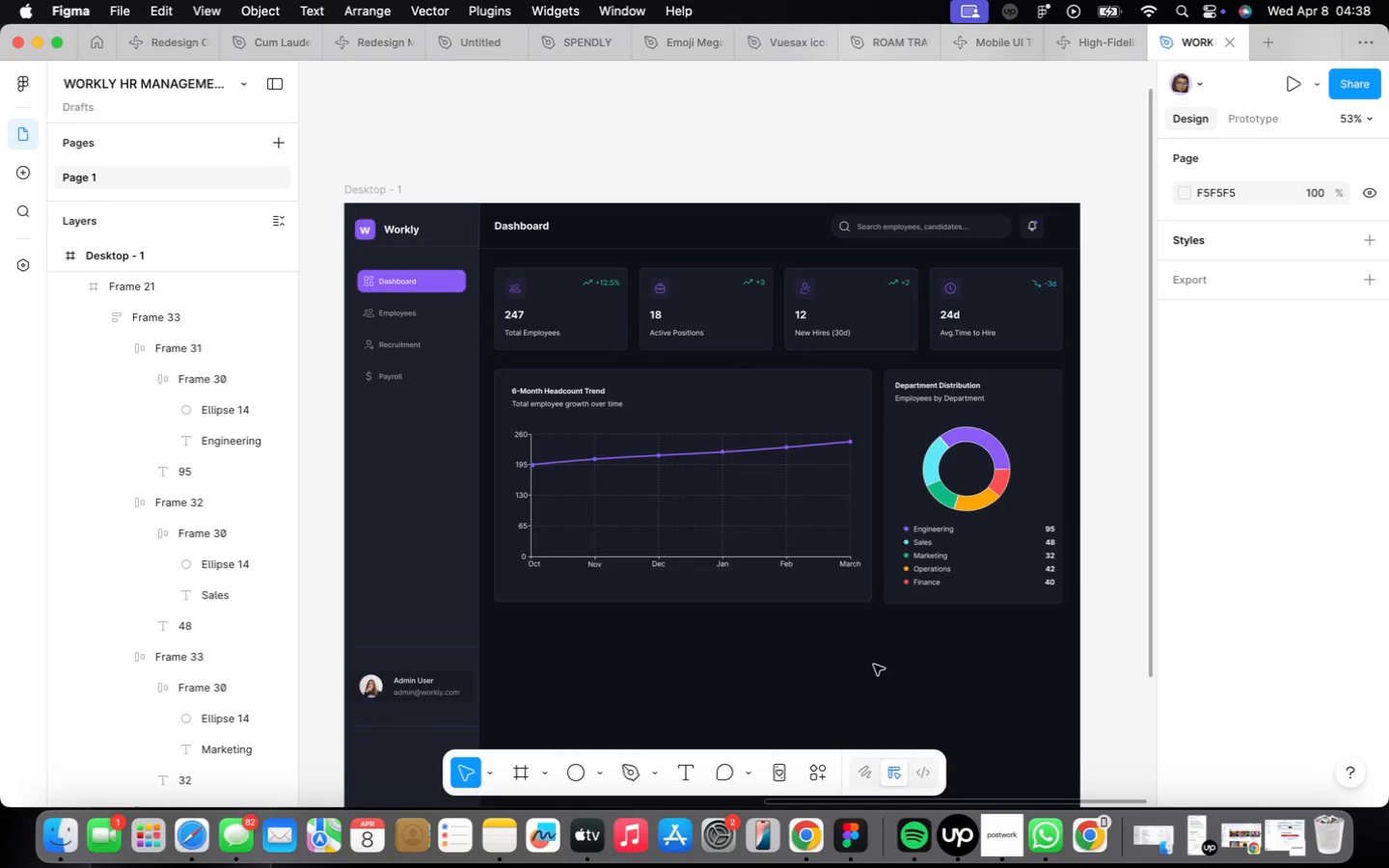 
wait(12.24)
 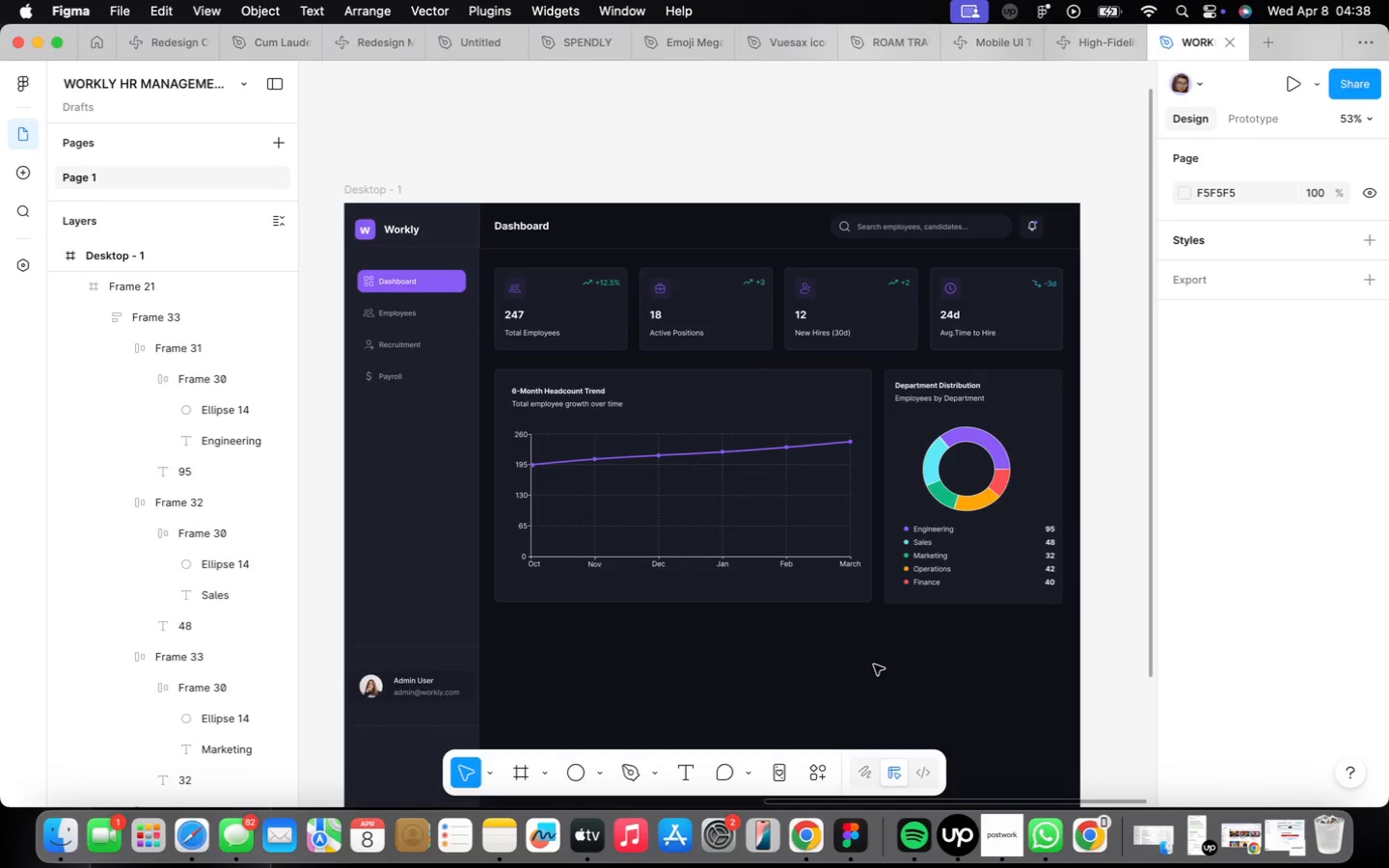 
key(F)
 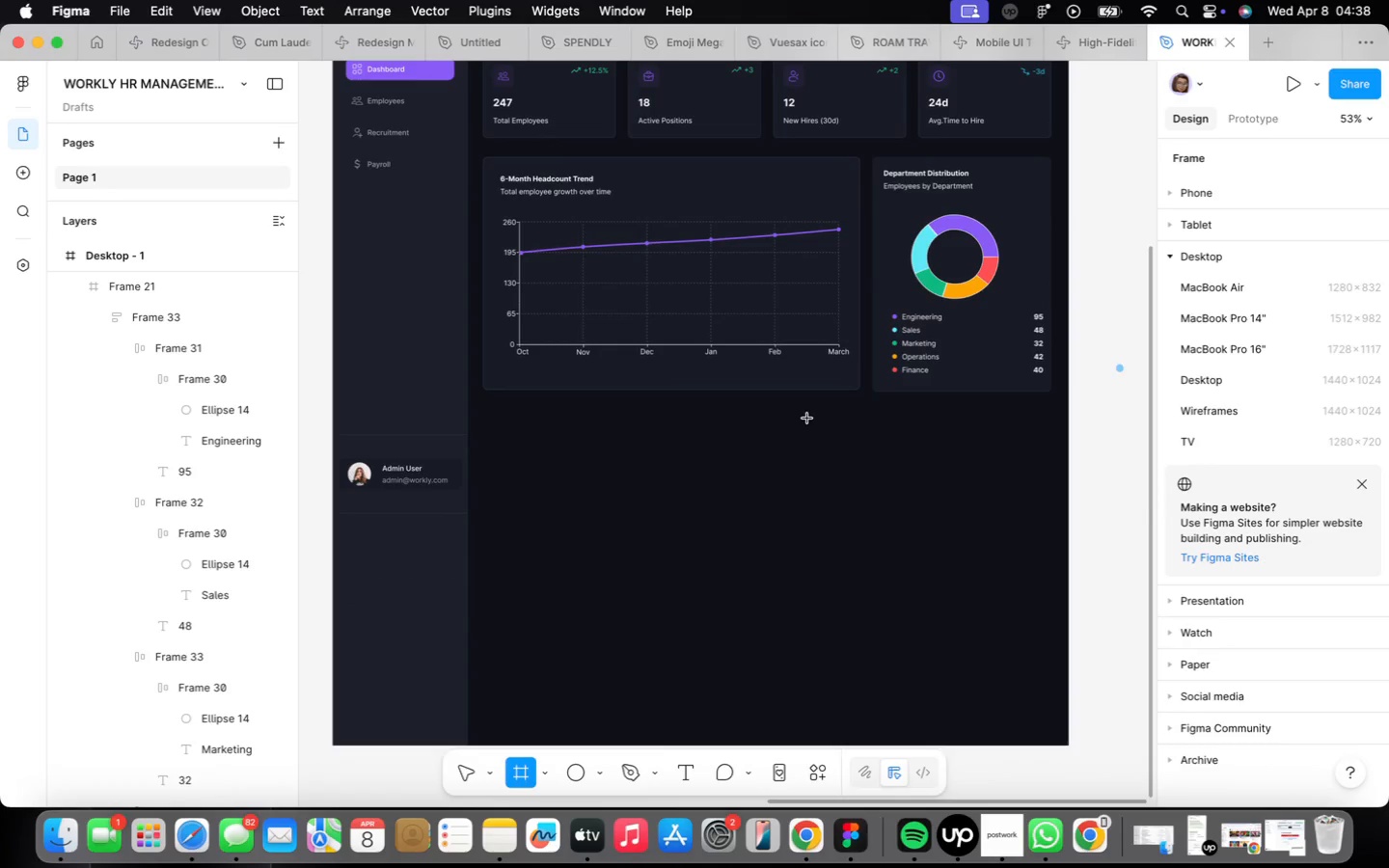 
left_click_drag(start_coordinate=[804, 415], to_coordinate=[1049, 614])
 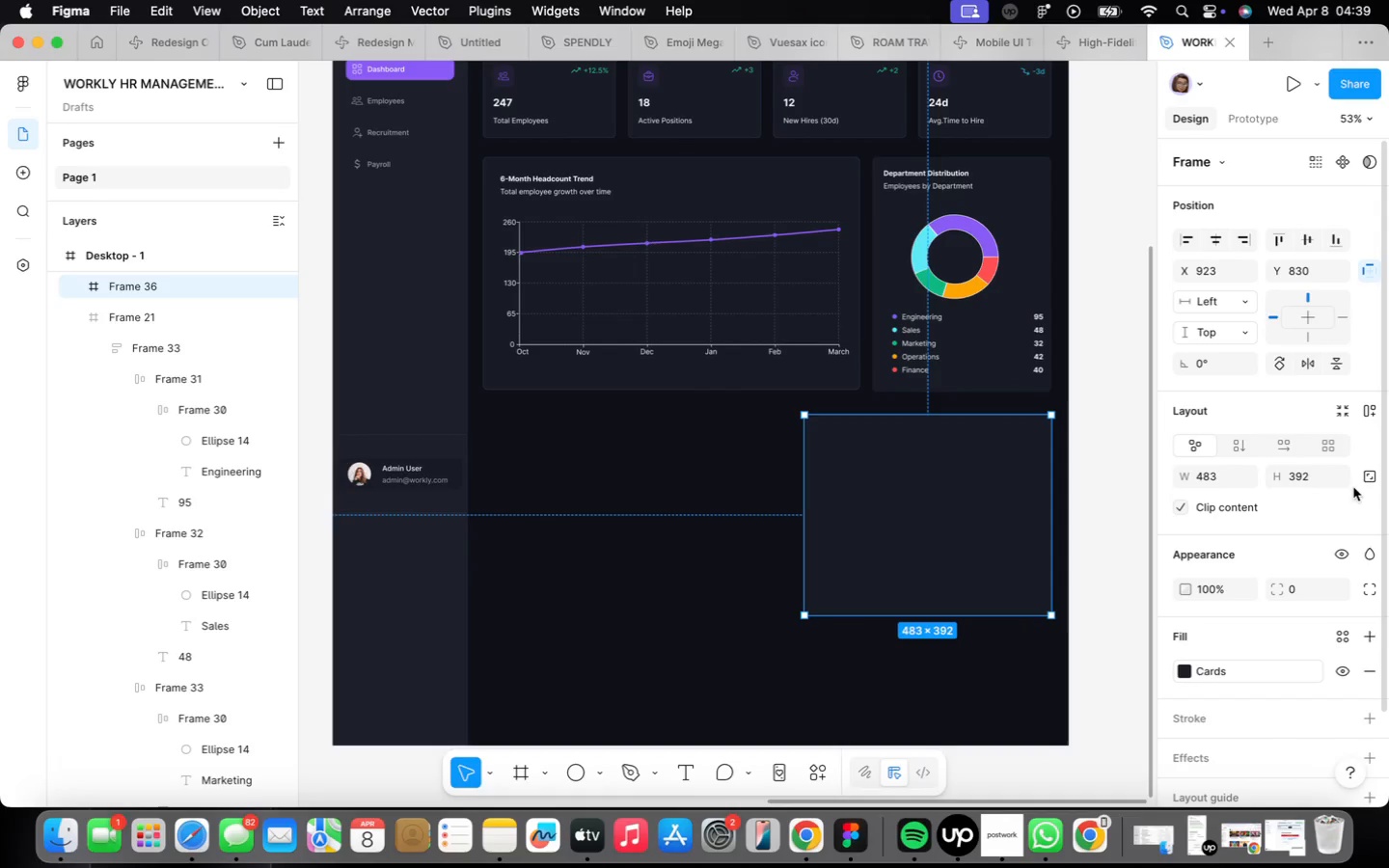 
wait(9.1)
 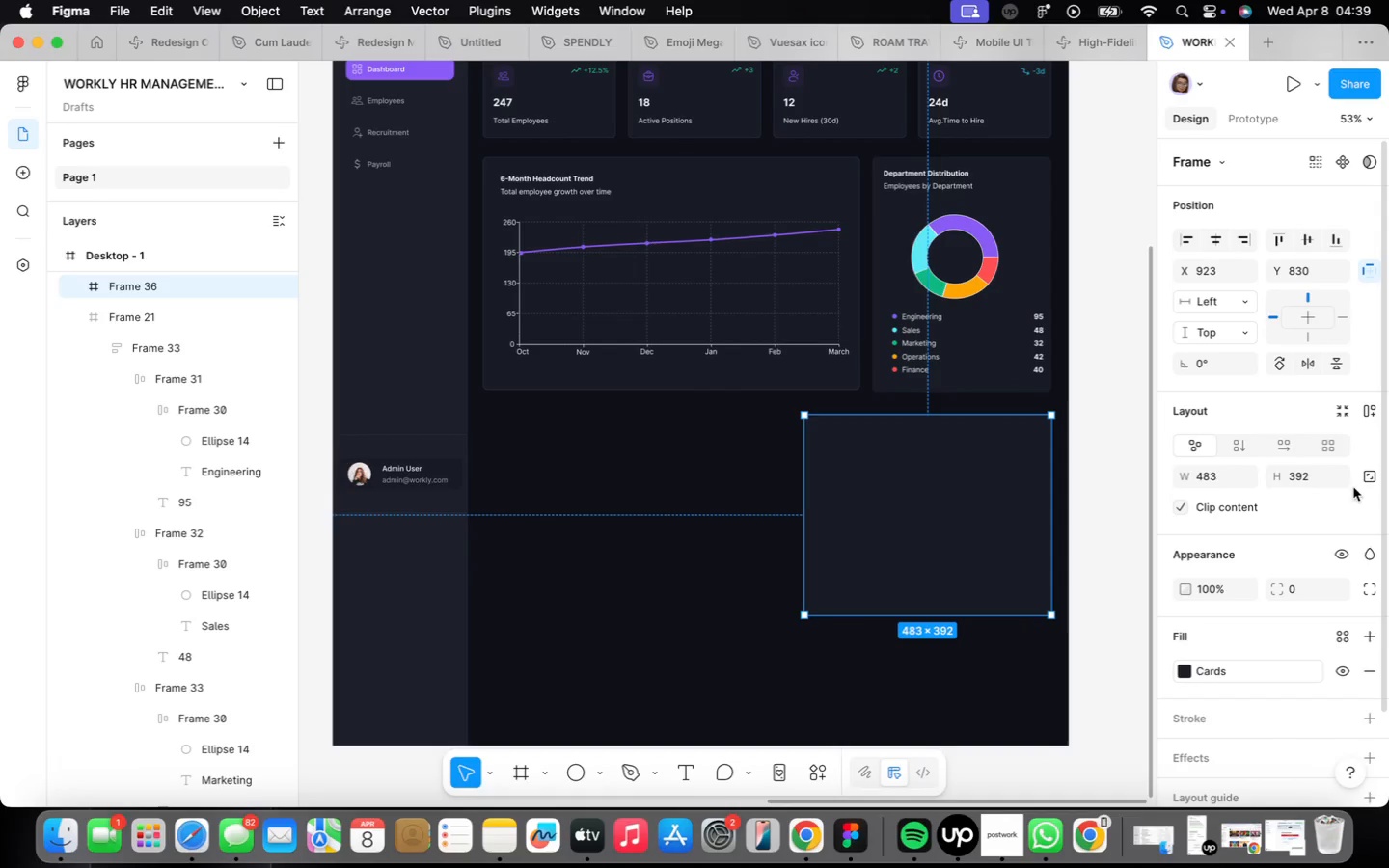 
hold_key(key=OptionLeft, duration=3.94)
left_click_drag(start_coordinate=[877, 503], to_coordinate=[557, 497])
 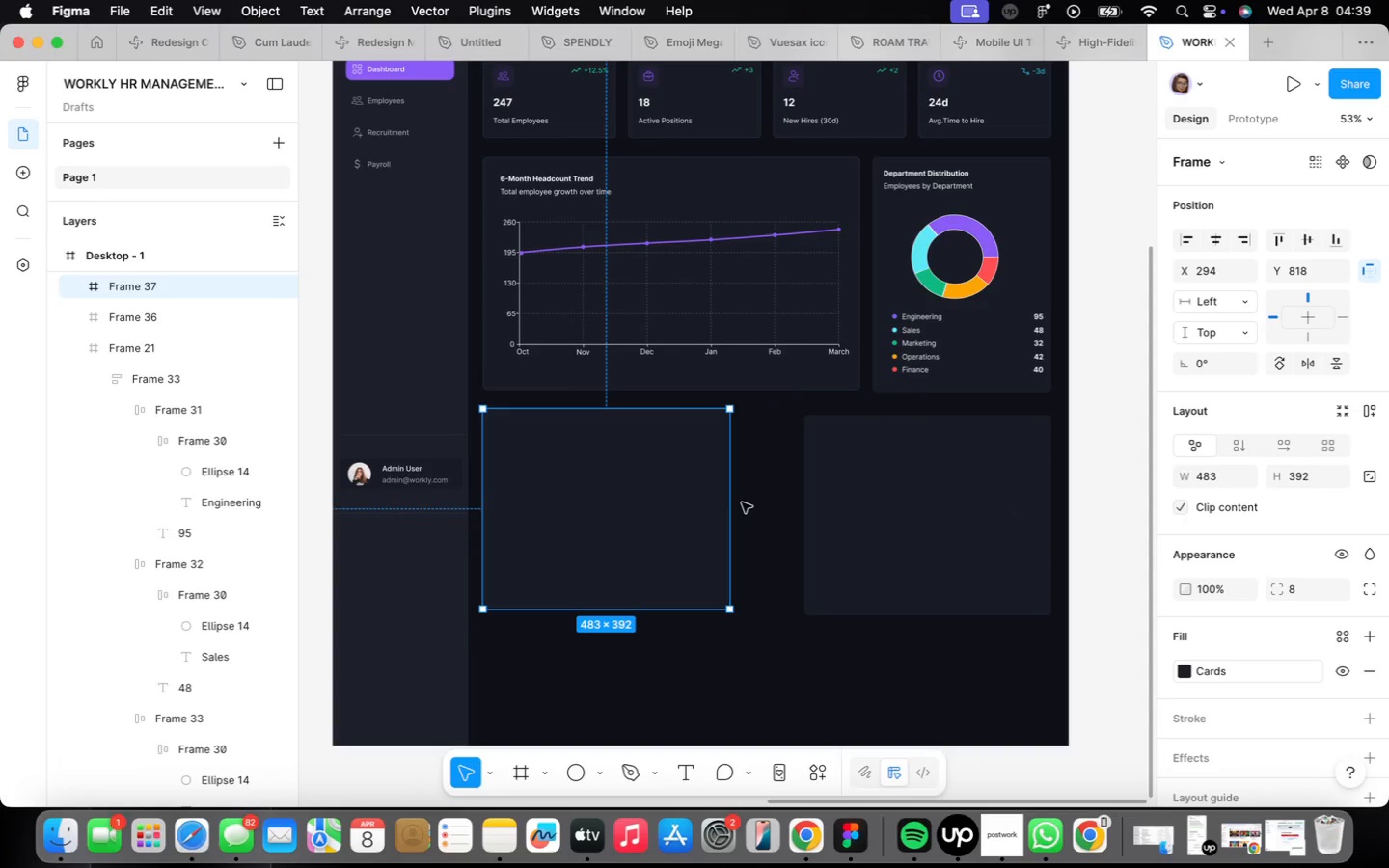 
left_click_drag(start_coordinate=[733, 502], to_coordinate=[752, 503])
 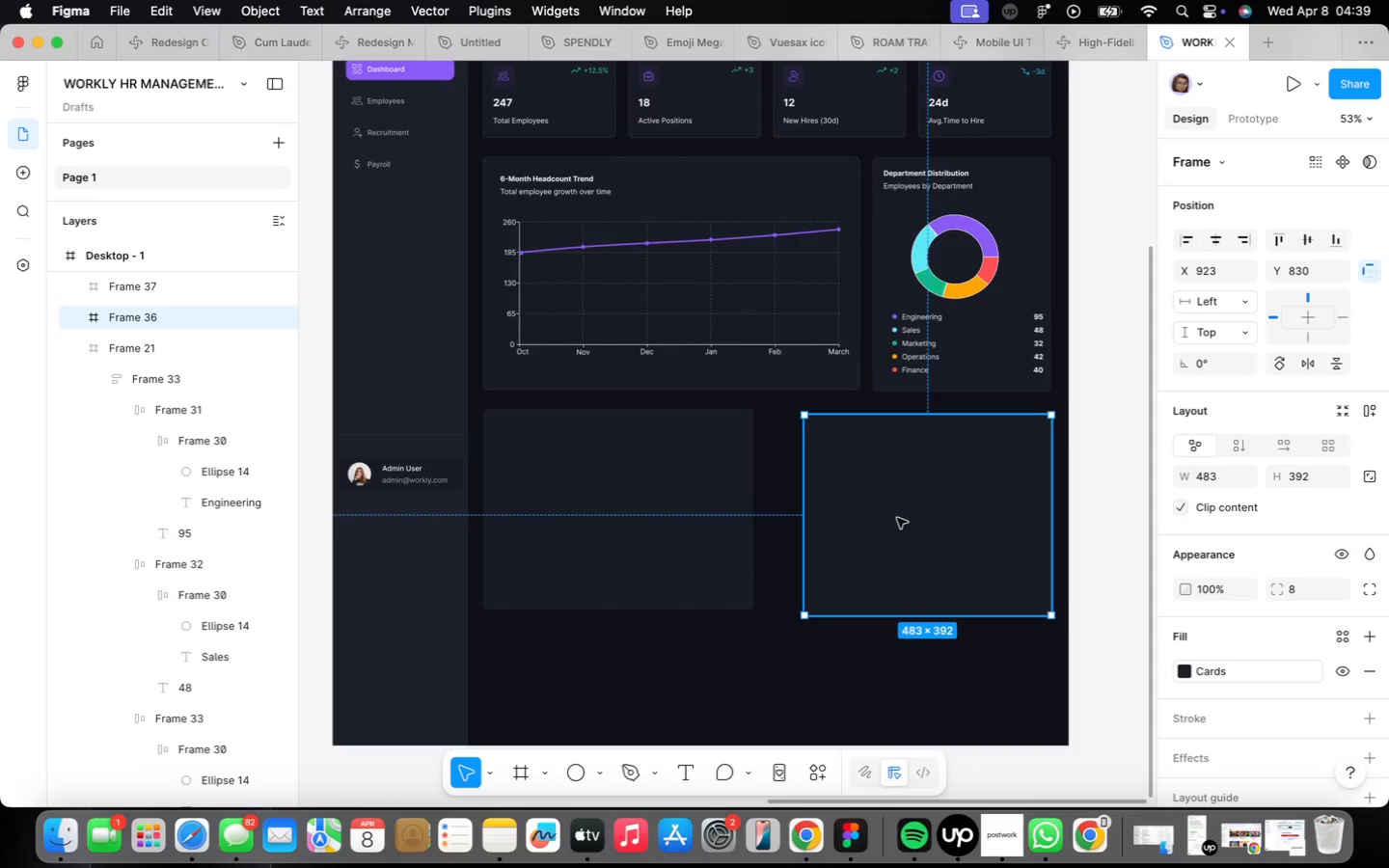 
left_click_drag(start_coordinate=[807, 509], to_coordinate=[777, 500])
 